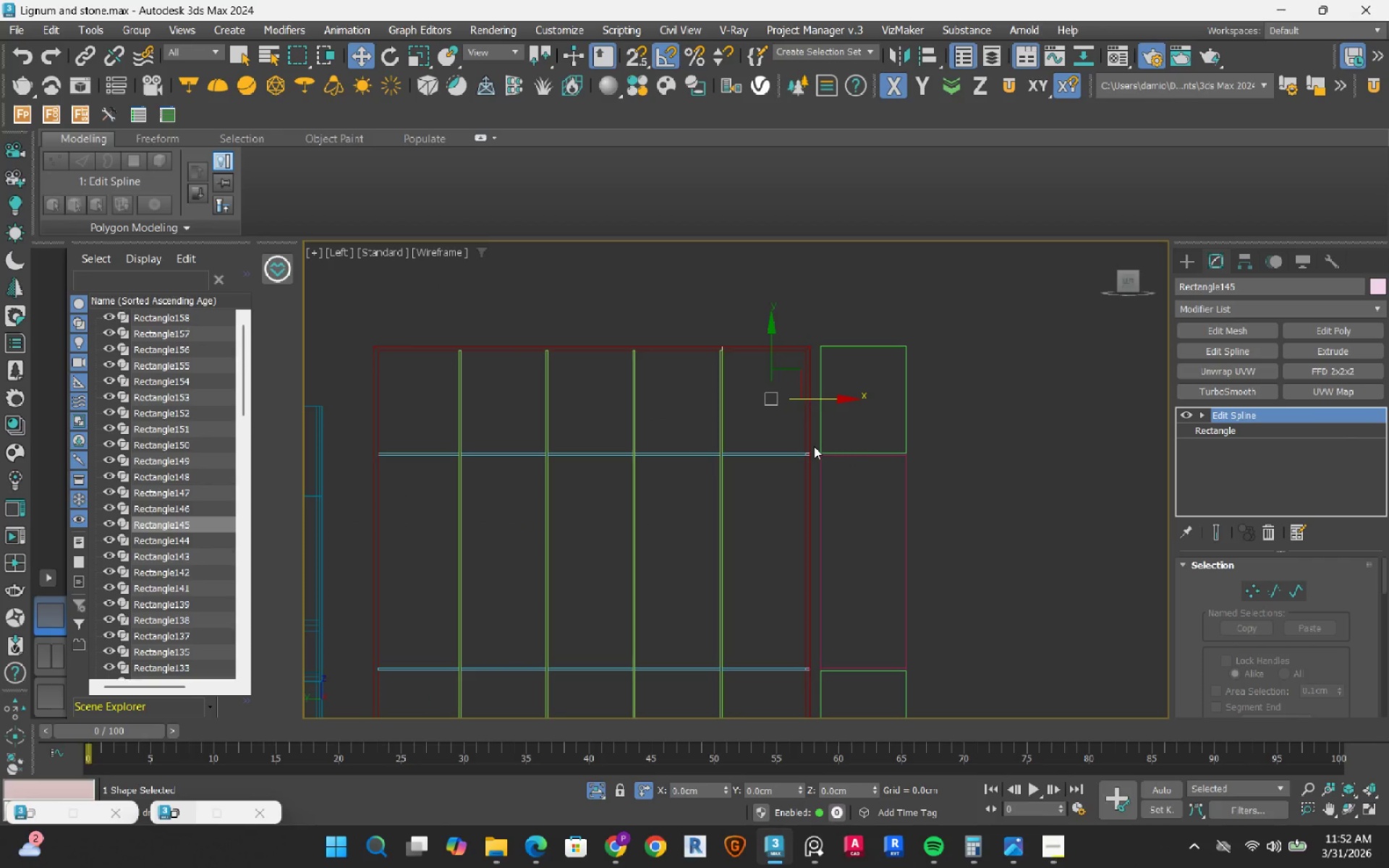 
scroll: coordinate [752, 386], scroll_direction: up, amount: 11.0
 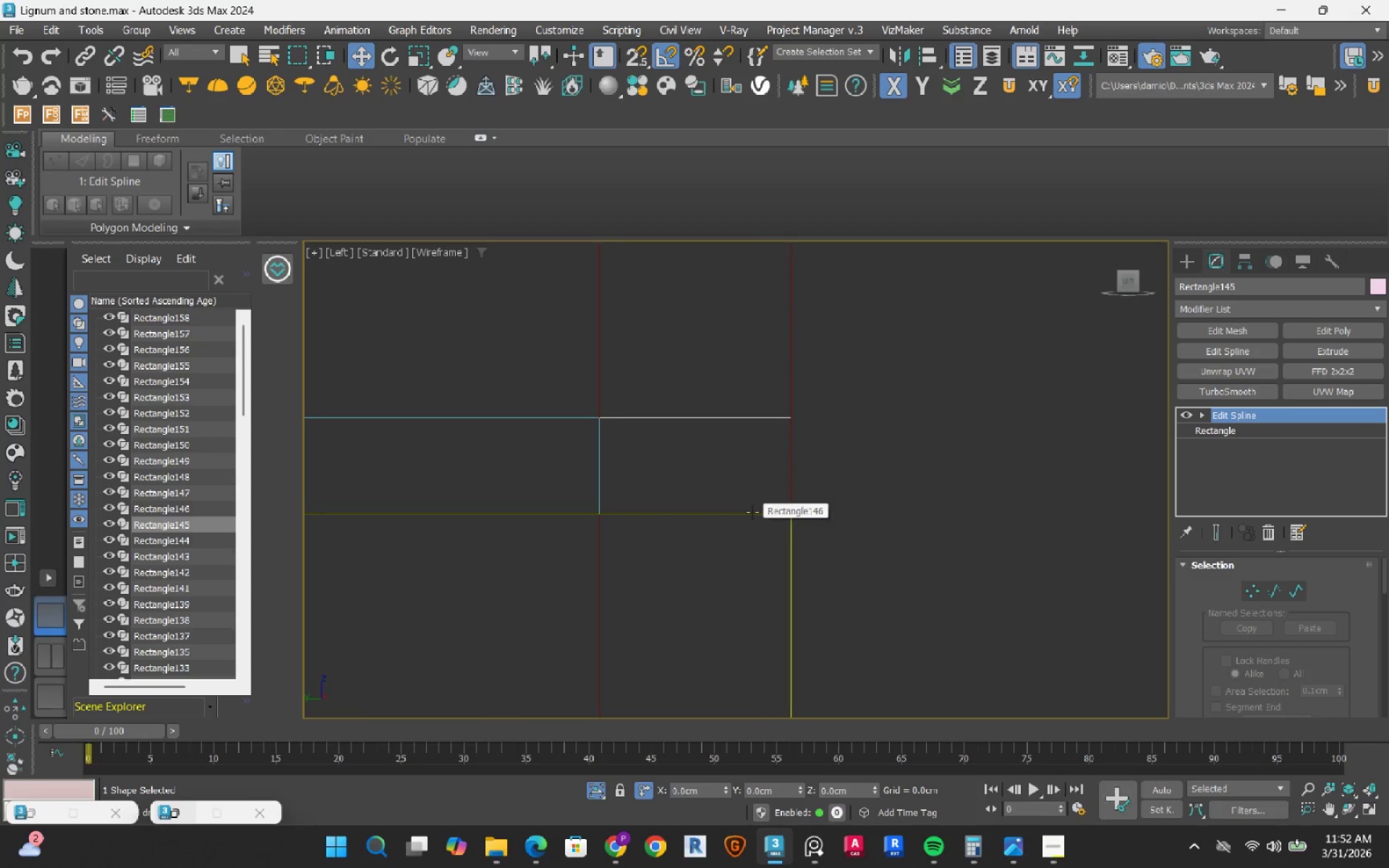 
hold_key(key=ControlLeft, duration=0.47)
left_click([752, 512])
 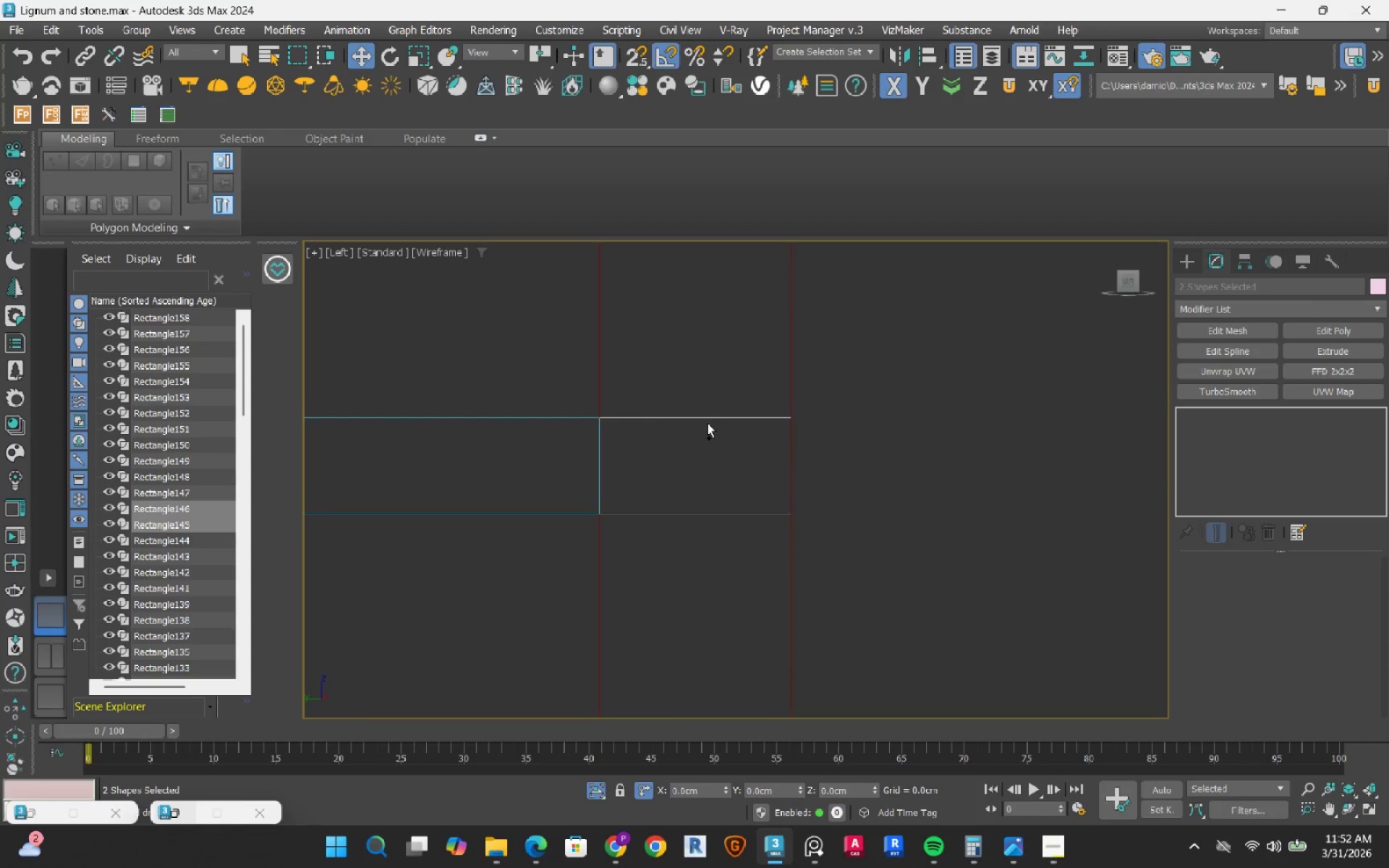 
scroll: coordinate [712, 427], scroll_direction: down, amount: 9.0
 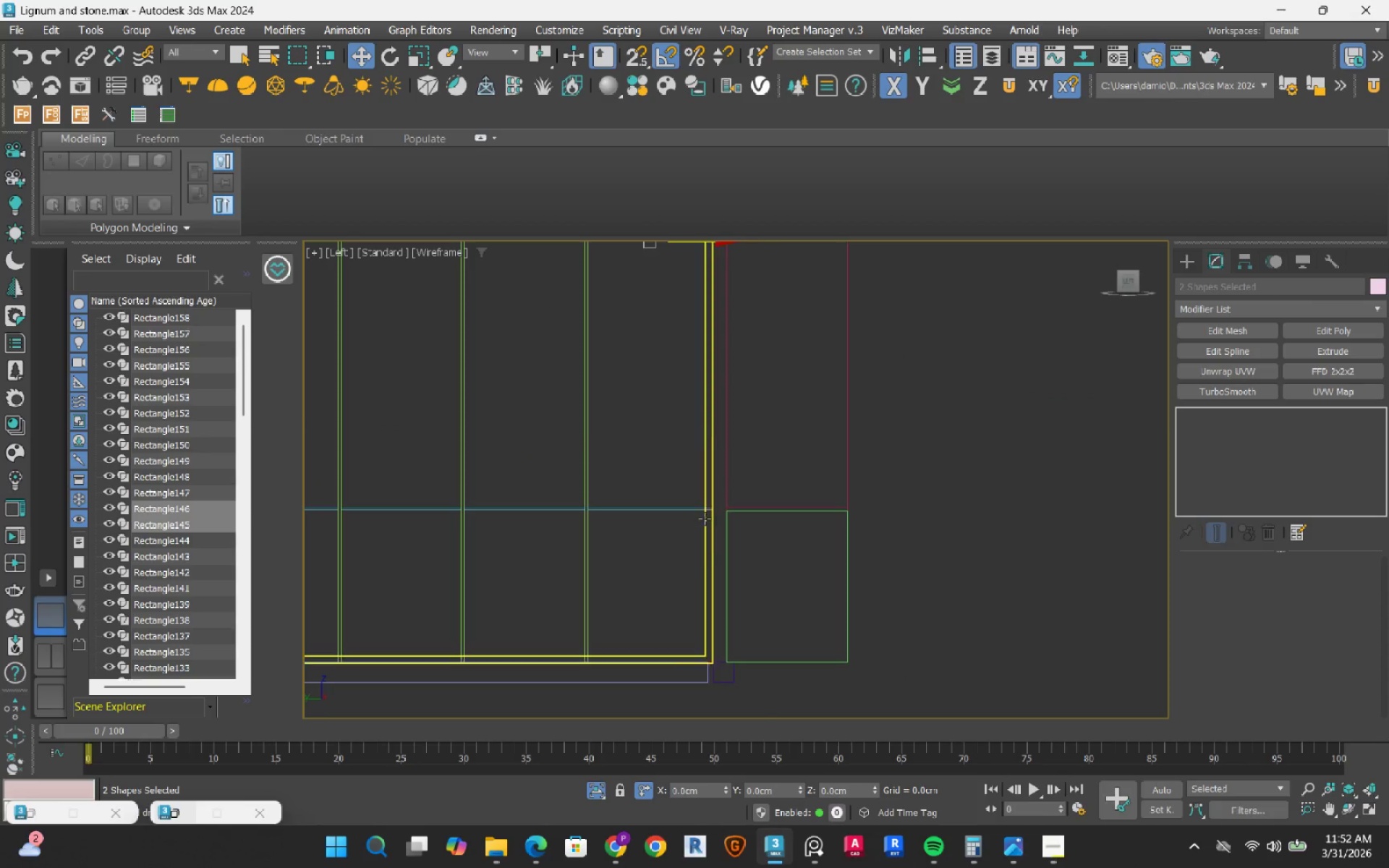 
hold_key(key=ControlLeft, duration=0.76)
 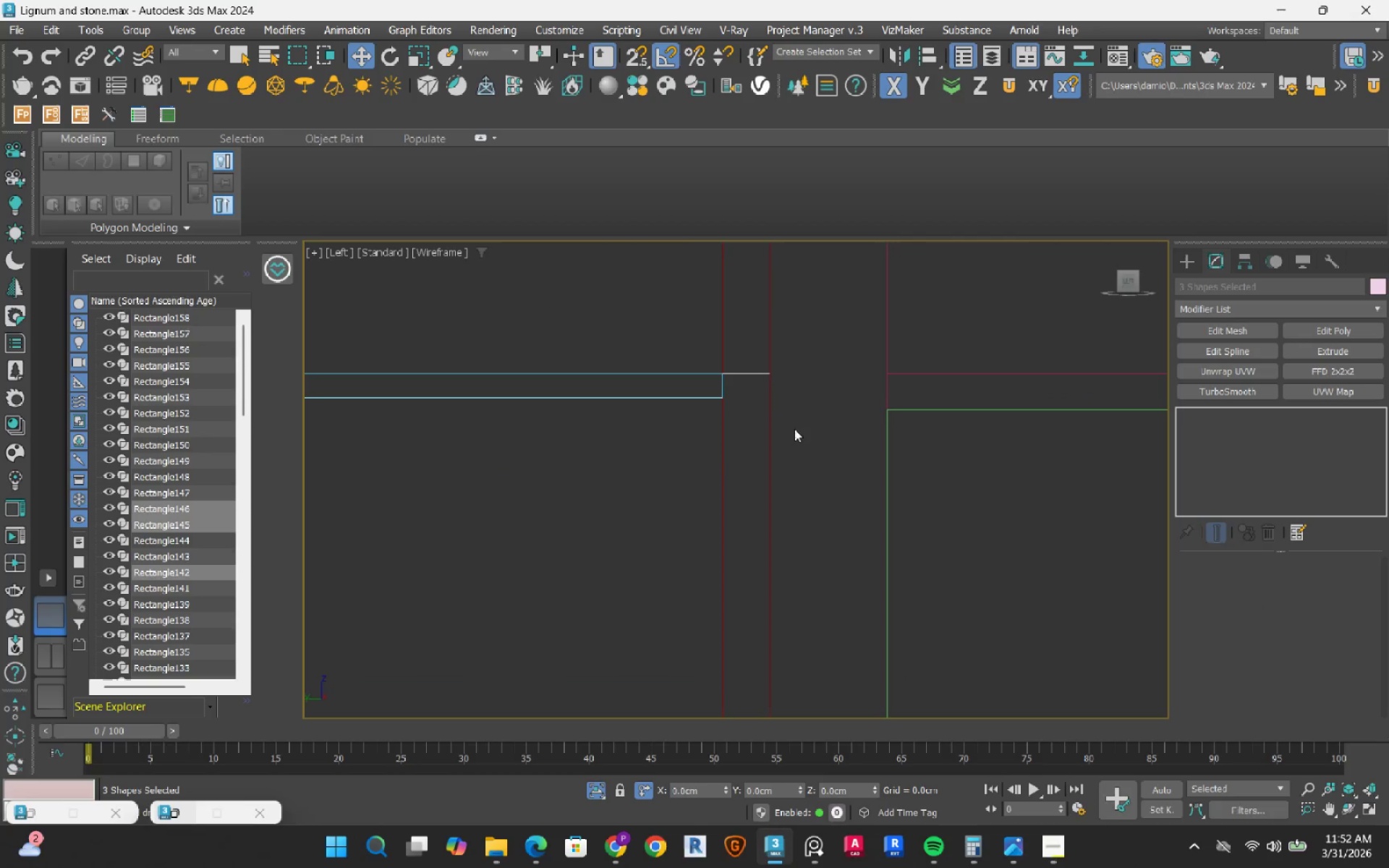 
scroll: coordinate [748, 424], scroll_direction: up, amount: 6.0
 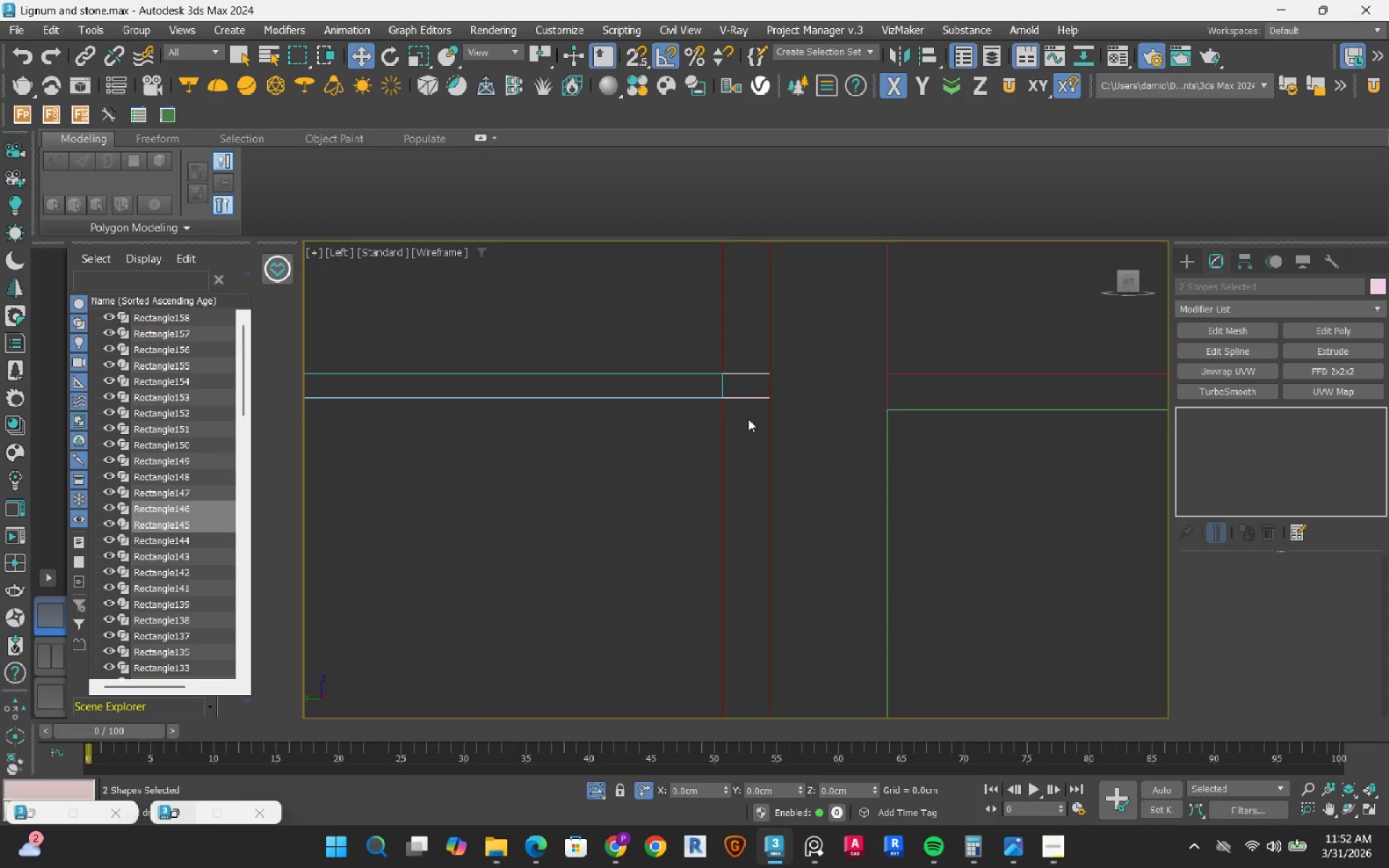 
left_click([752, 394])
 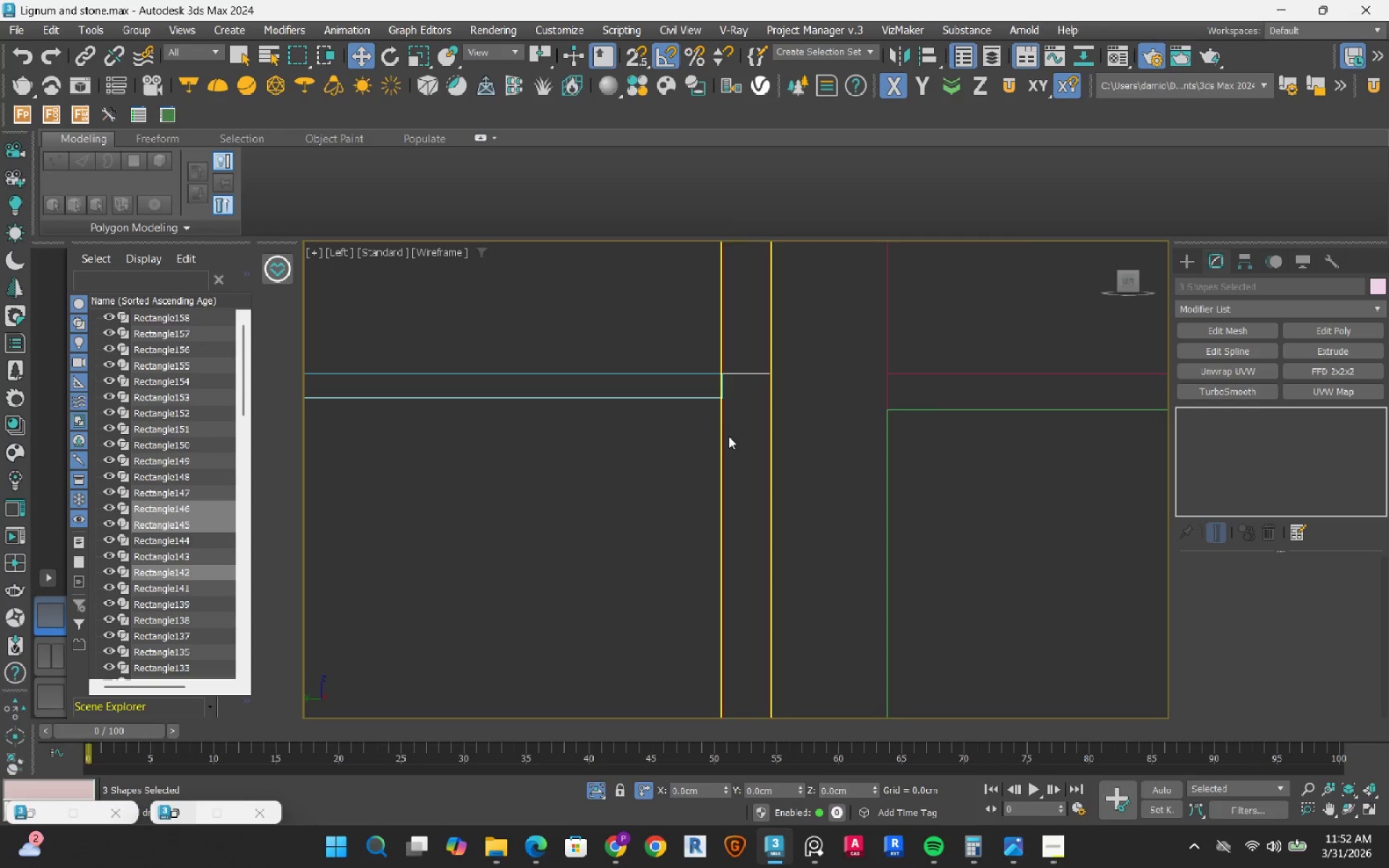 
left_click([811, 399])
 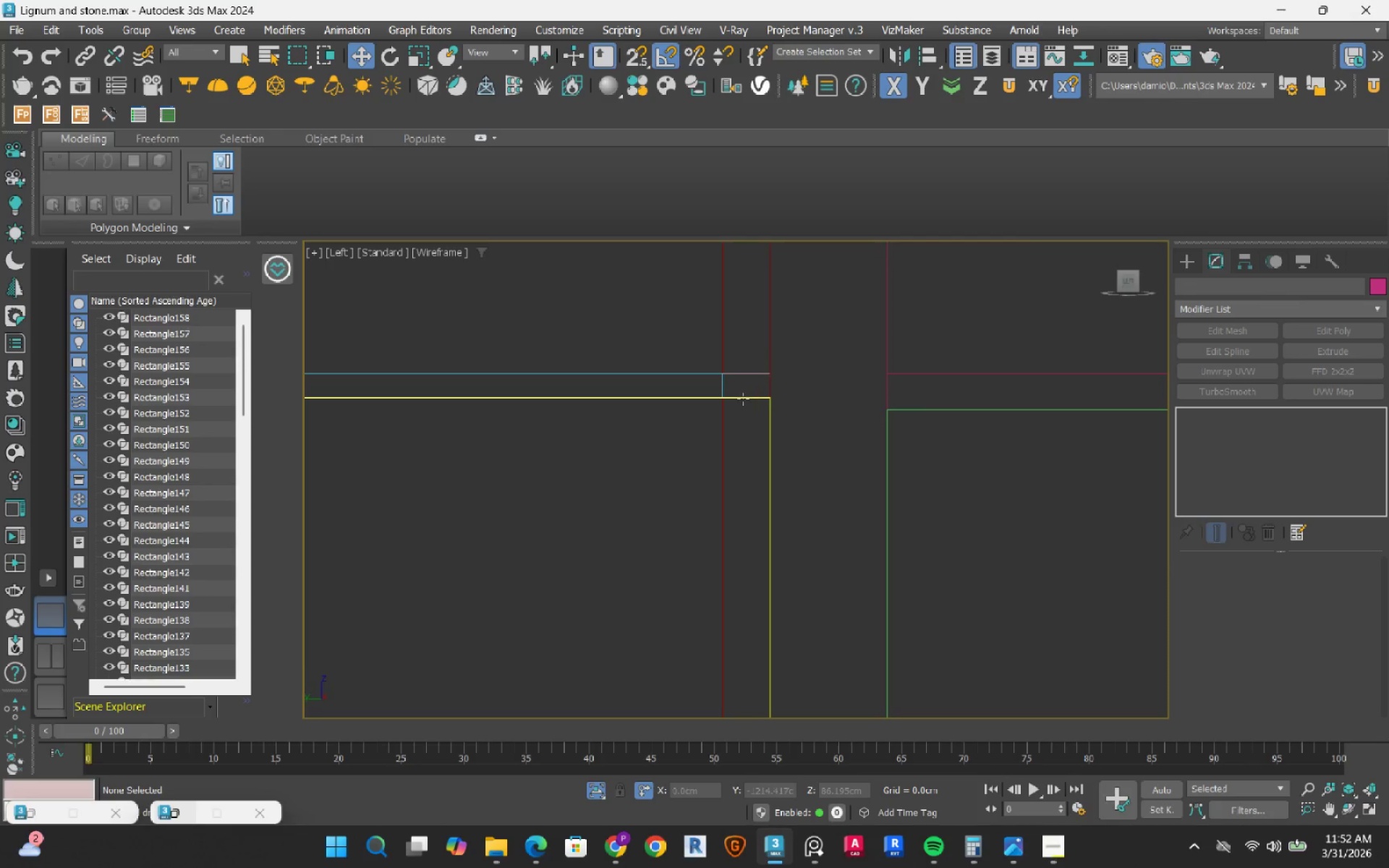 
left_click([743, 399])
 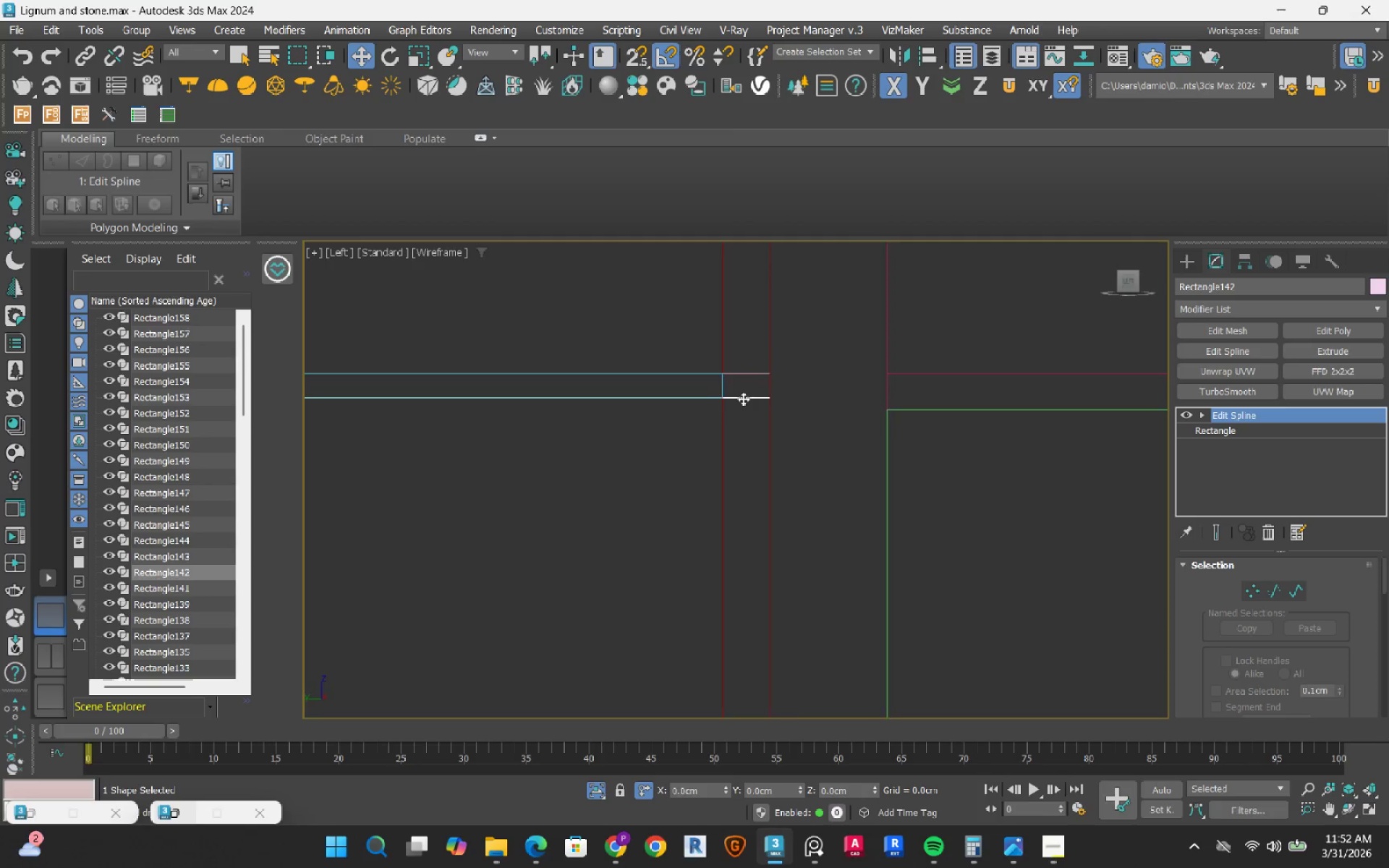 
scroll: coordinate [743, 399], scroll_direction: down, amount: 6.0
 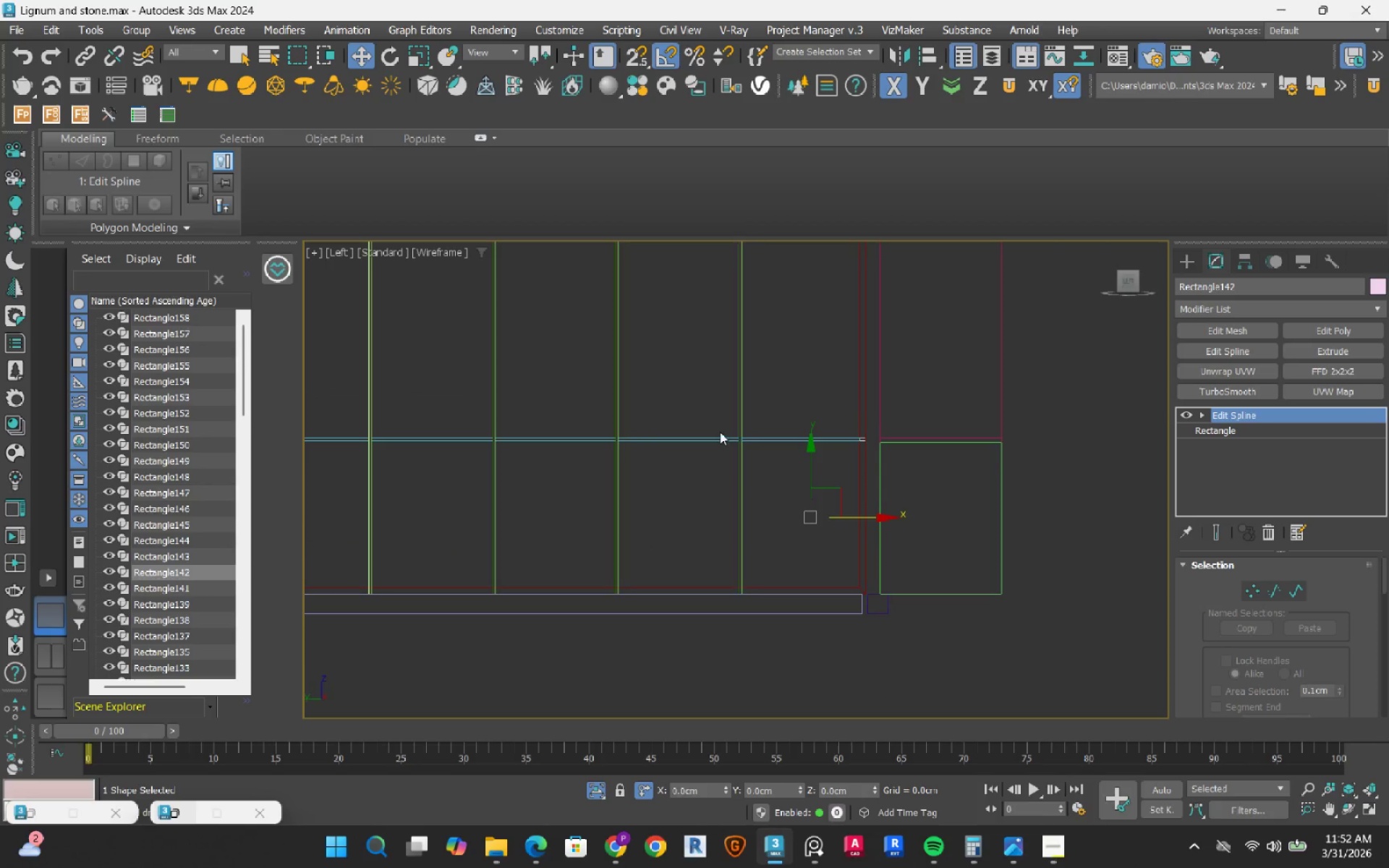 
scroll: coordinate [760, 450], scroll_direction: up, amount: 2.0
 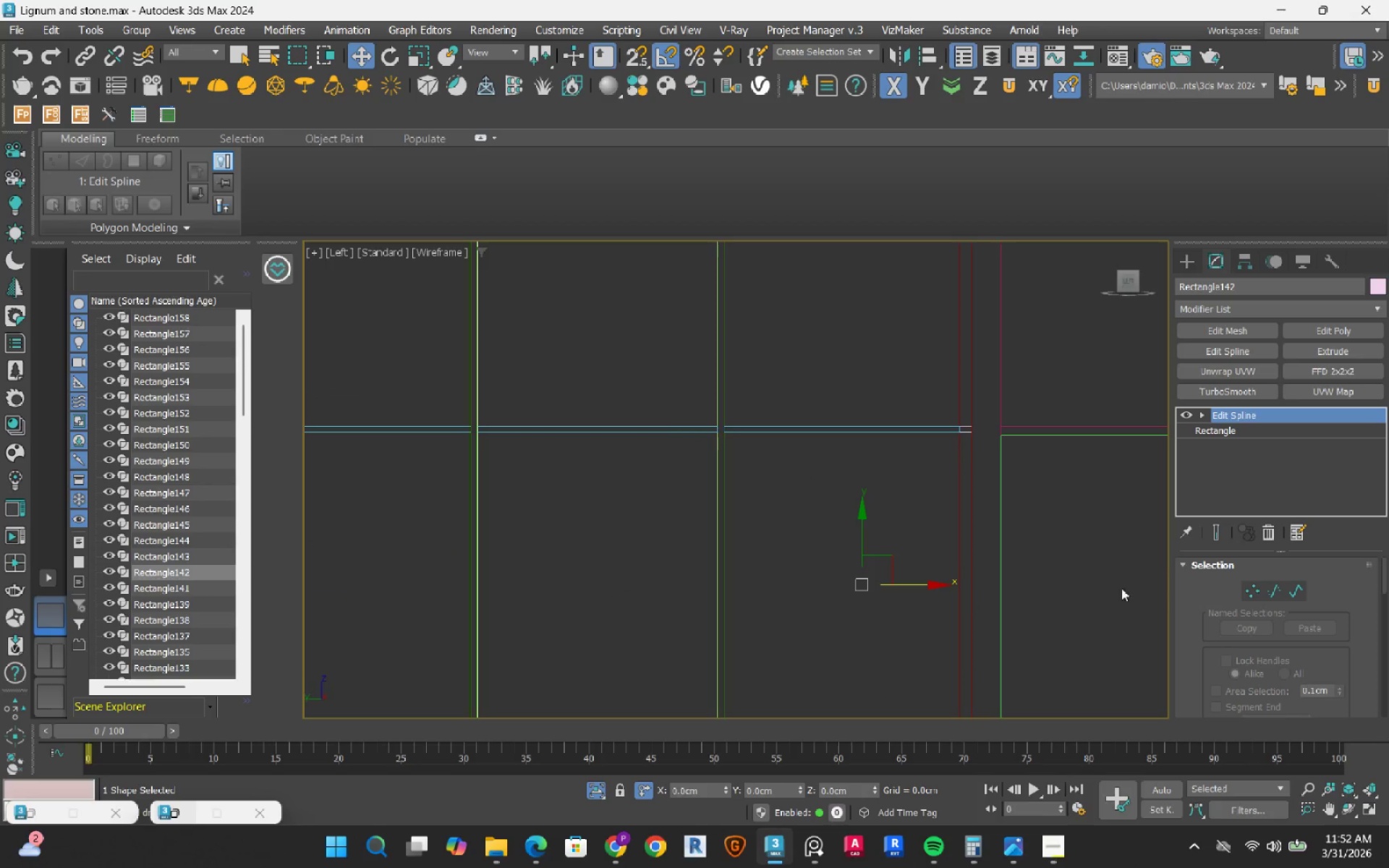 
wait(5.42)
 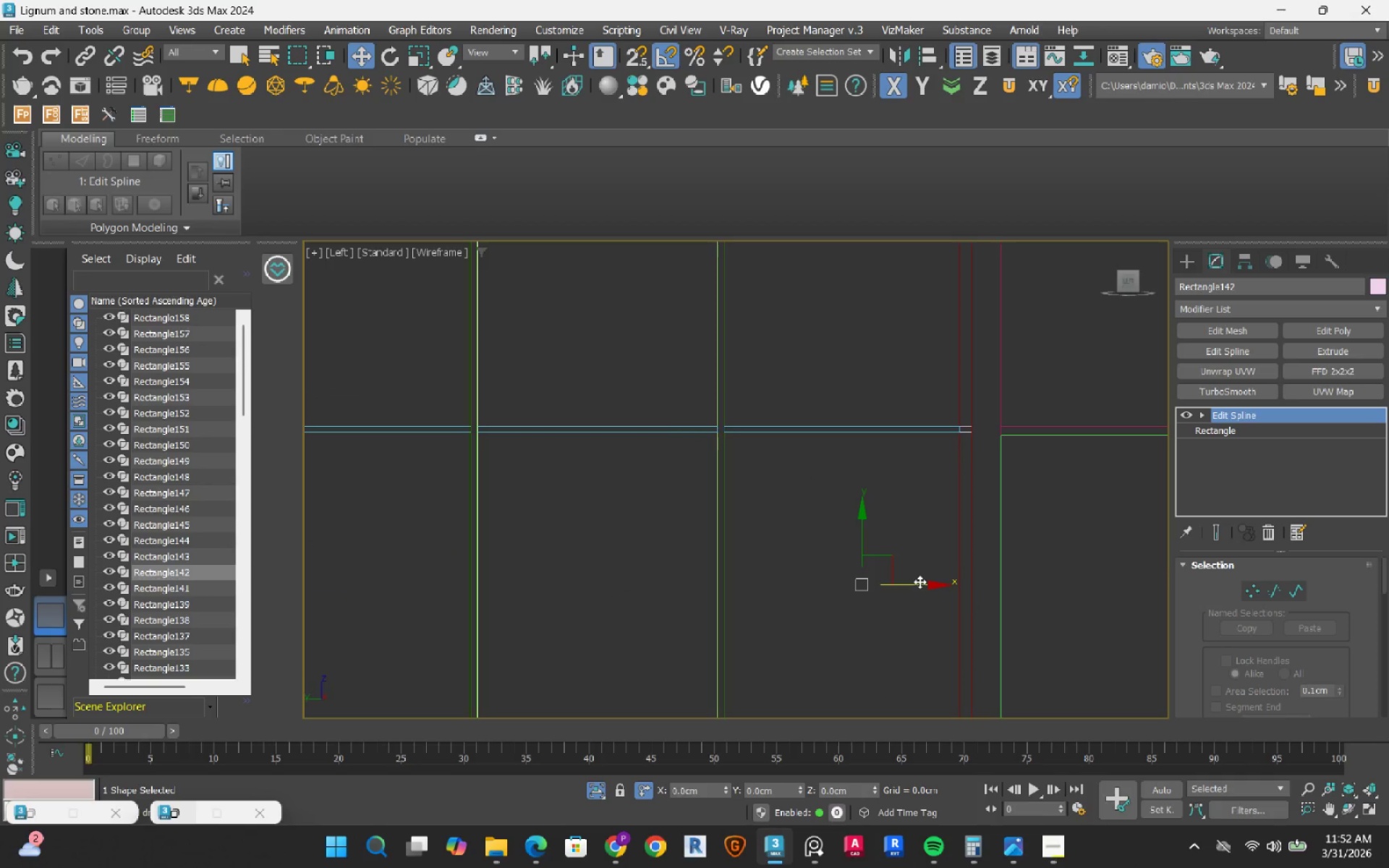 
left_click([1294, 592])
 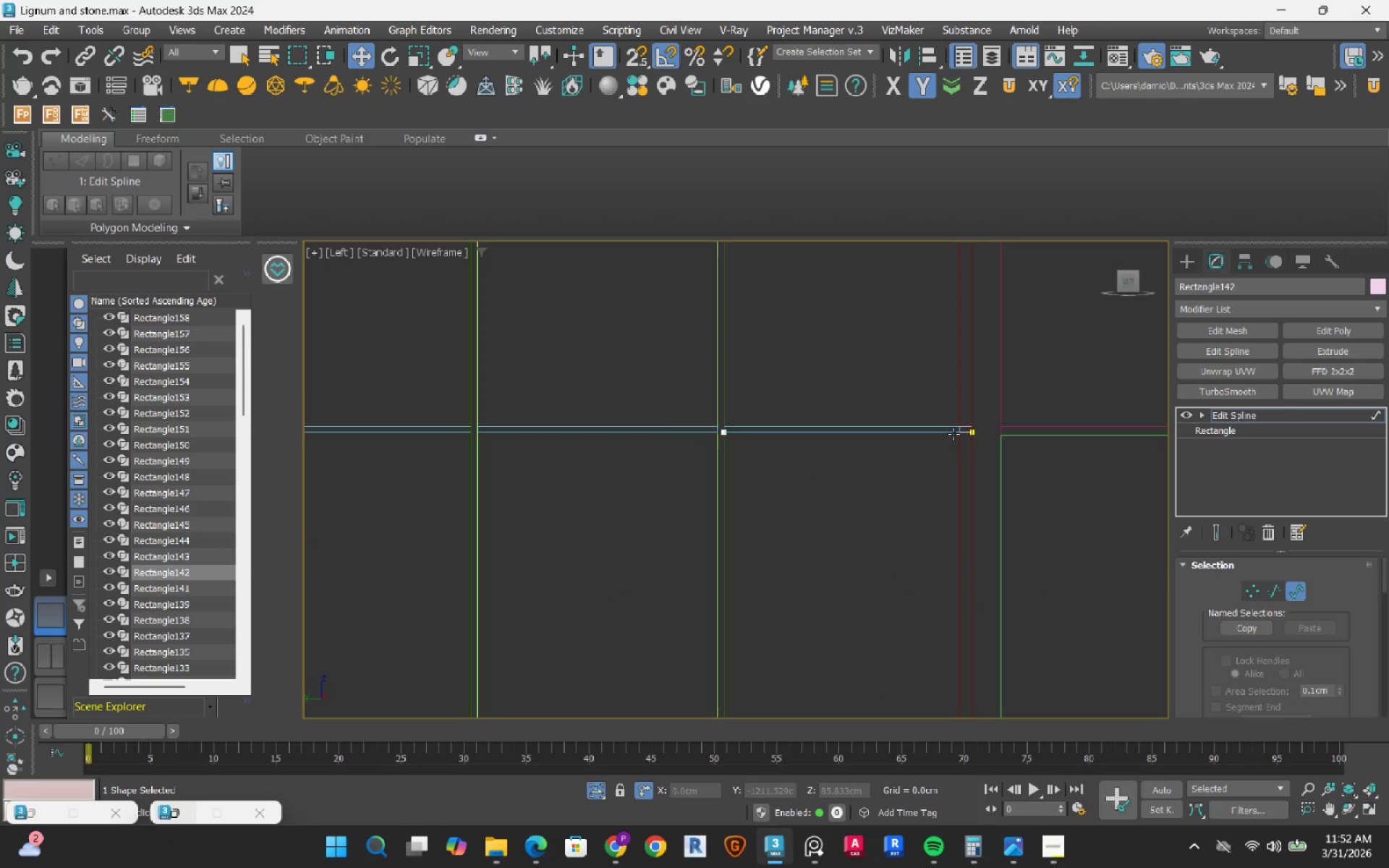 
left_click([953, 434])
 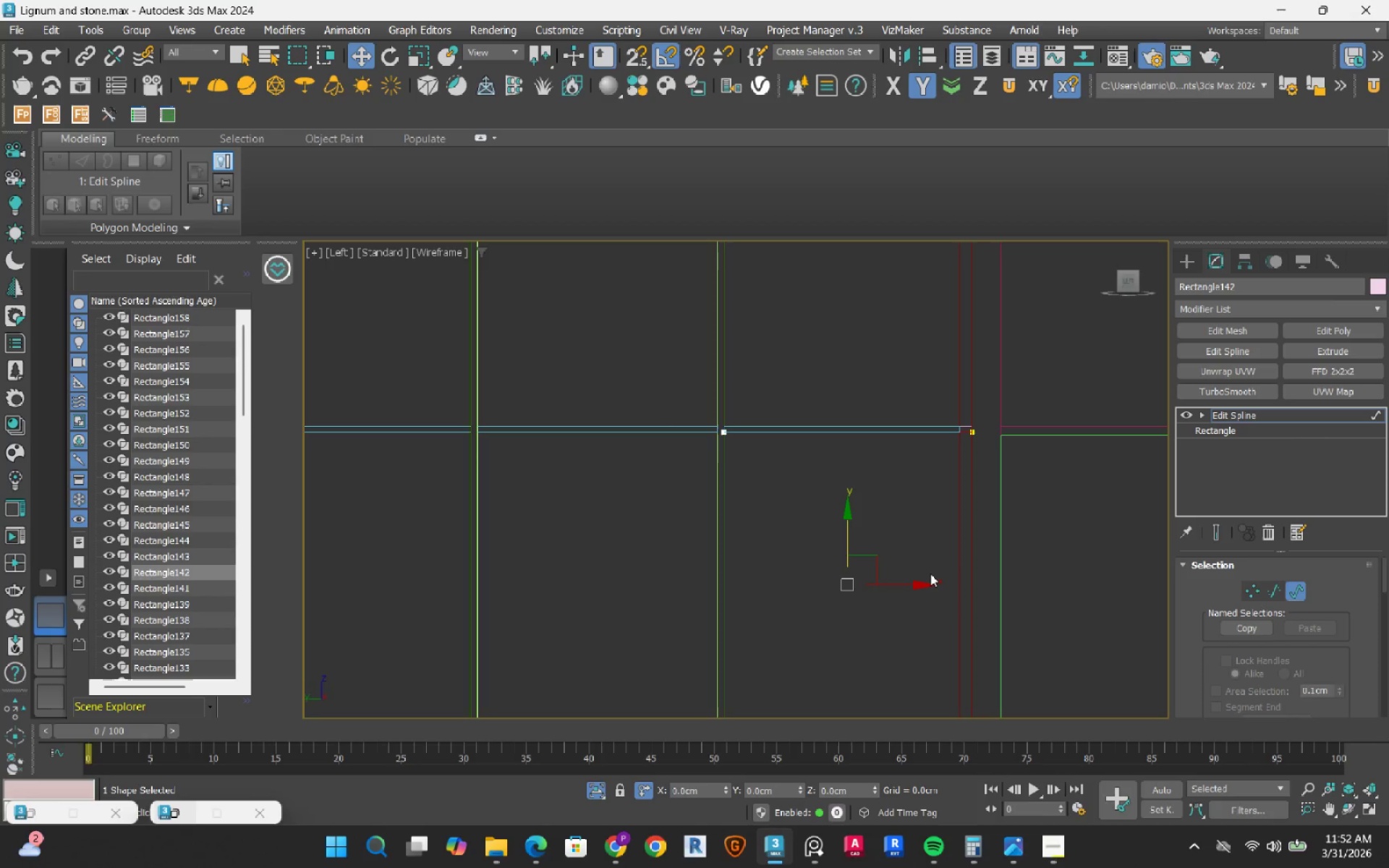 
hold_key(key=ShiftLeft, duration=1.52)
left_click_drag(start_coordinate=[905, 584], to_coordinate=[651, 592])
 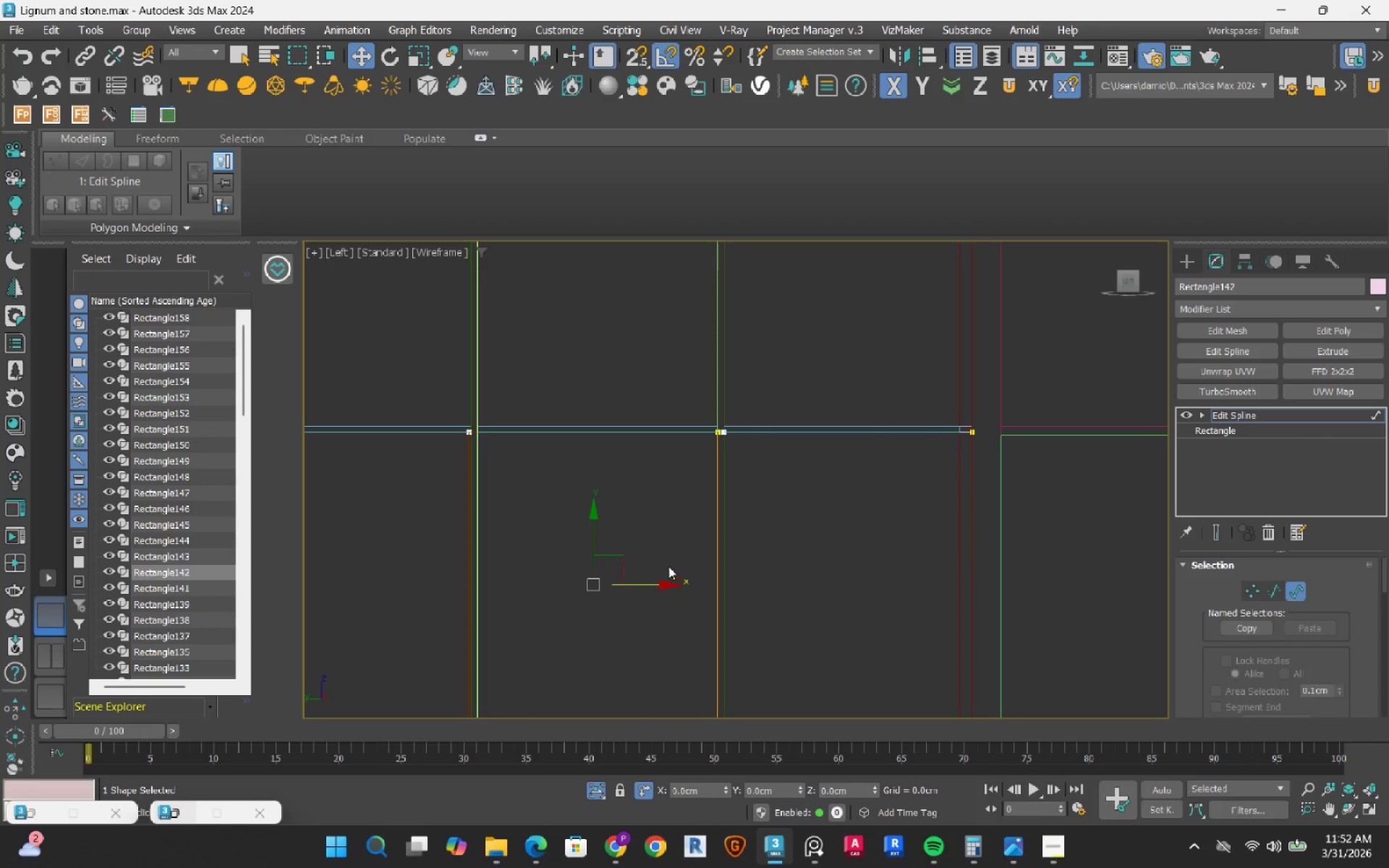 
hold_key(key=ShiftLeft, duration=1.51)
 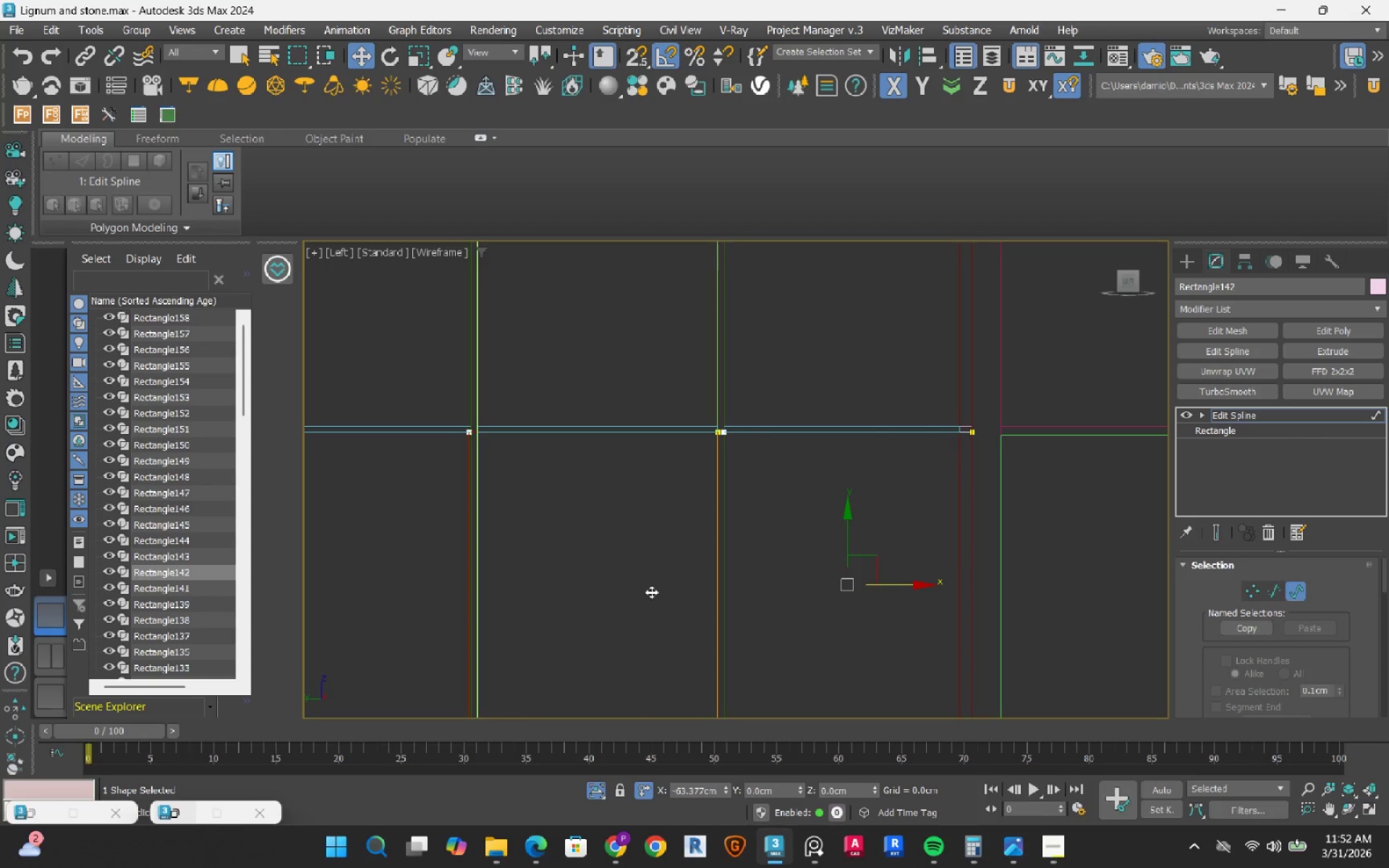 
key(Shift+ShiftLeft)
 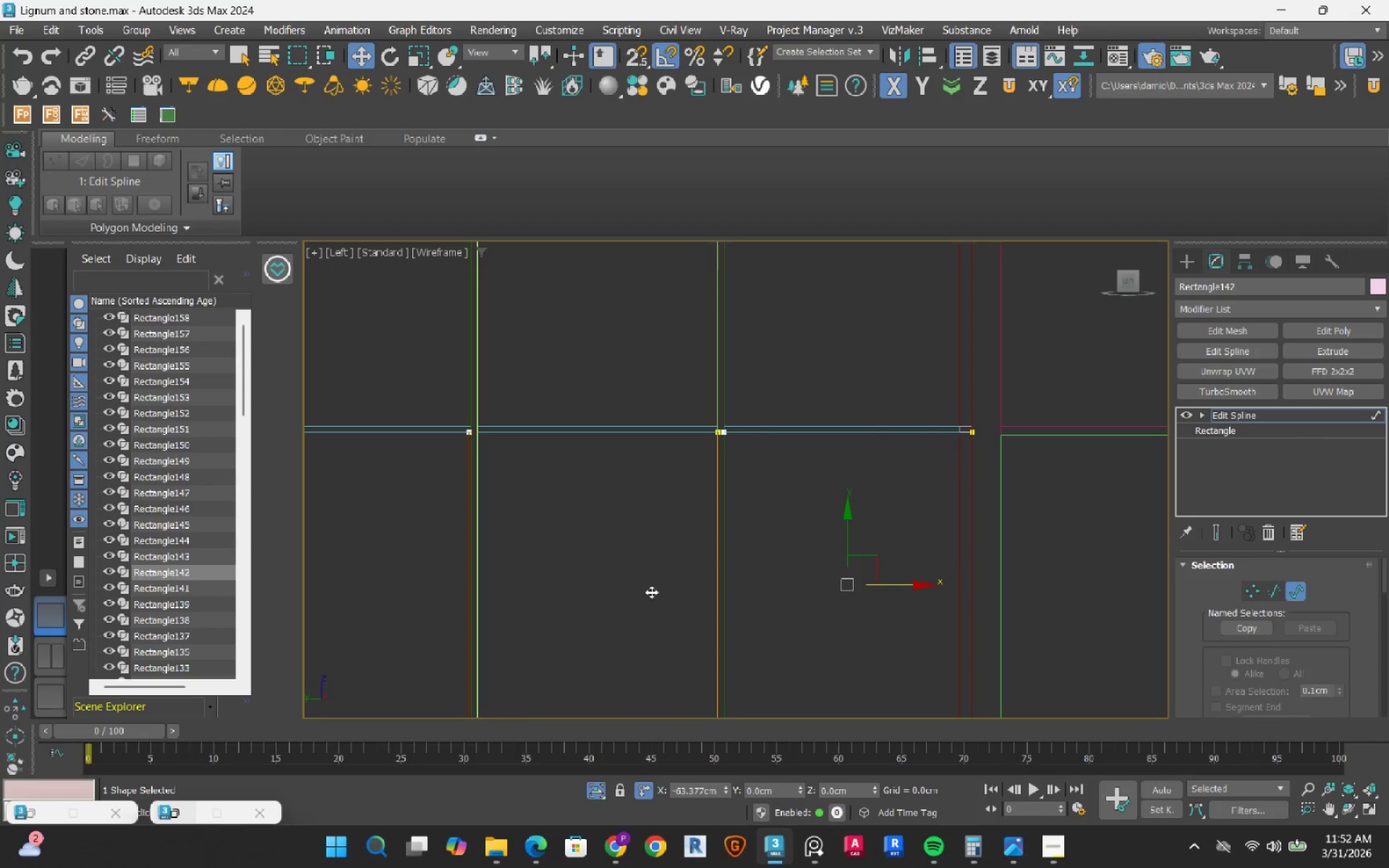 
key(Shift+ShiftLeft)
 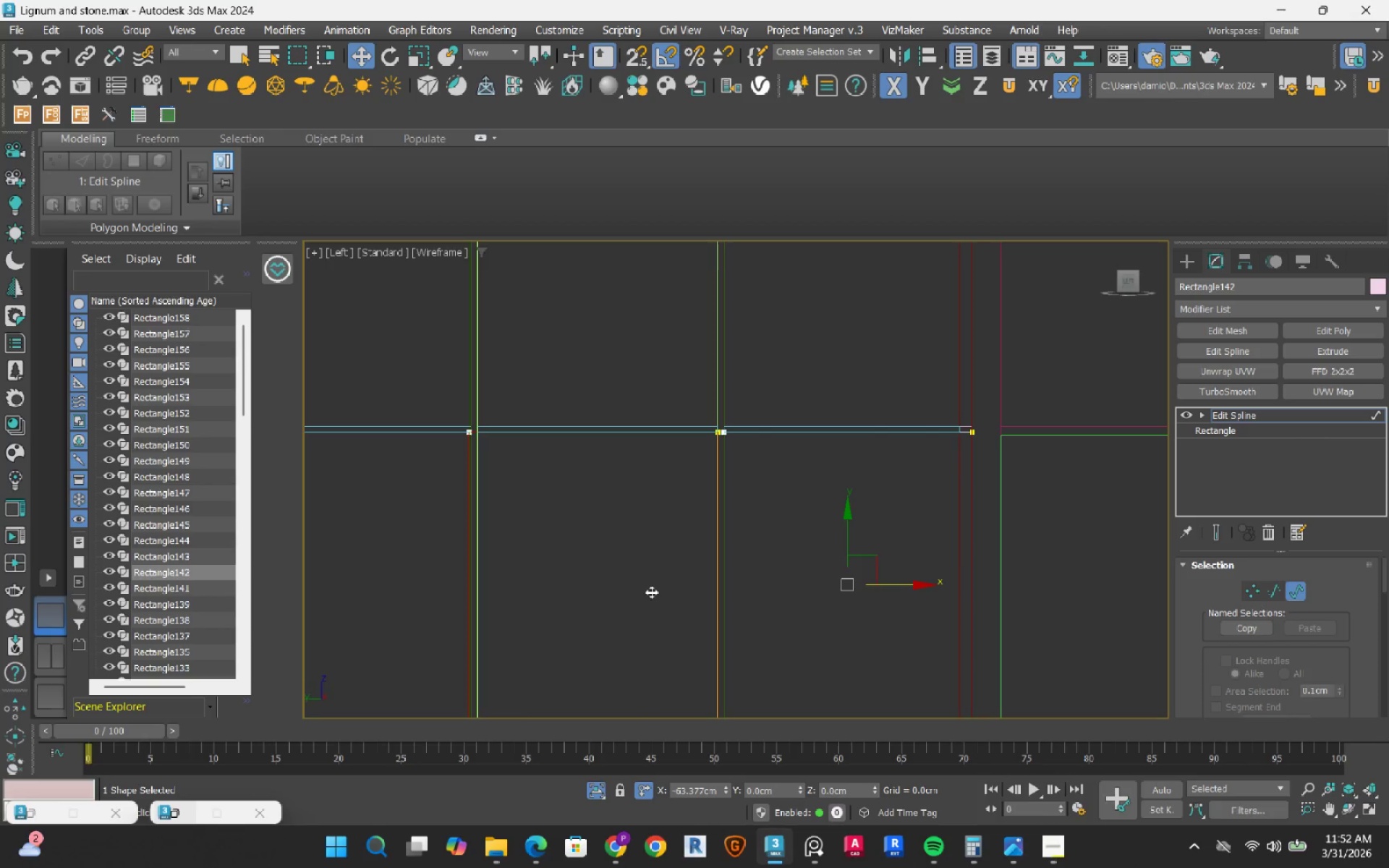 
key(Shift+ShiftLeft)
 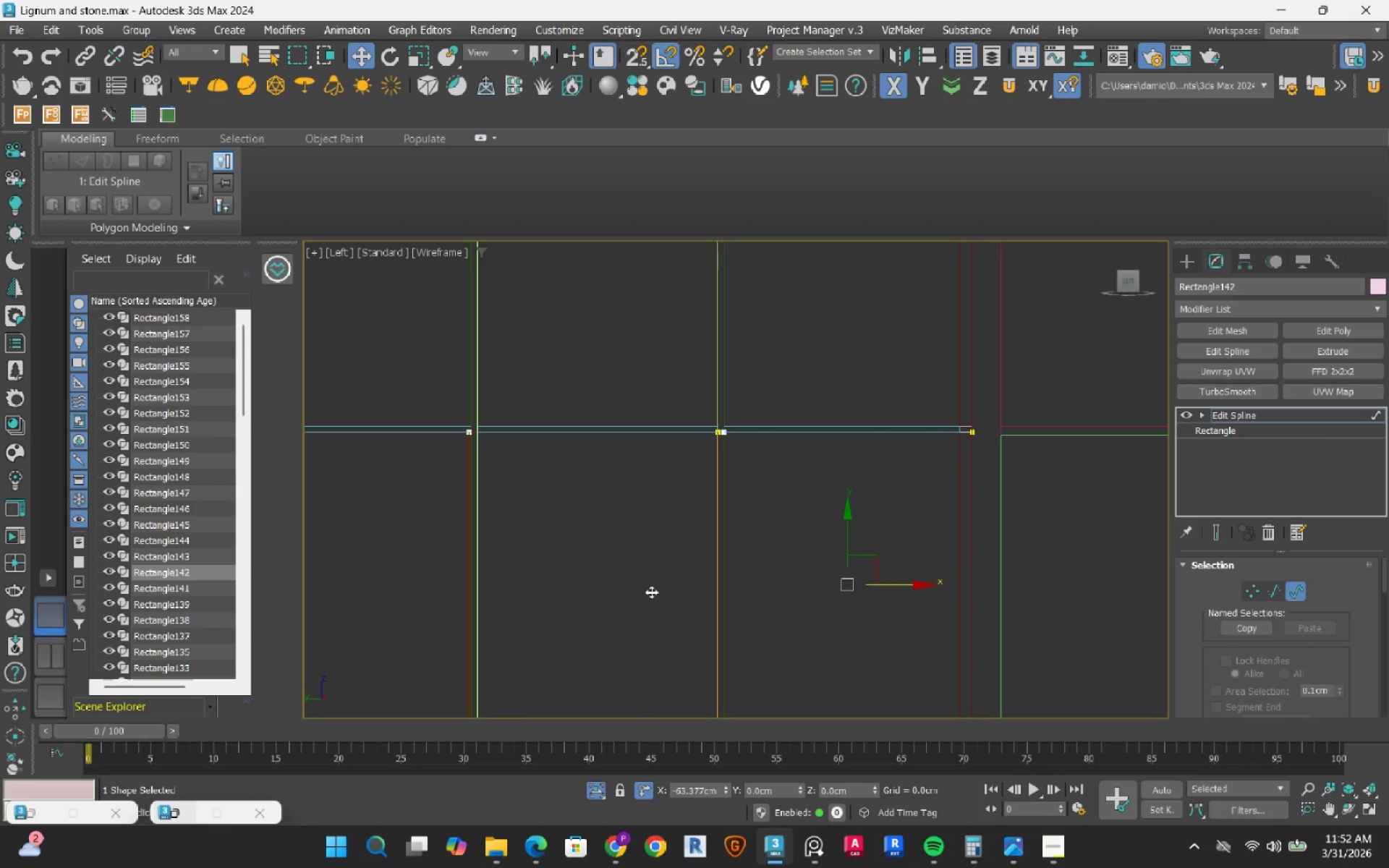 
key(Shift+ShiftLeft)
 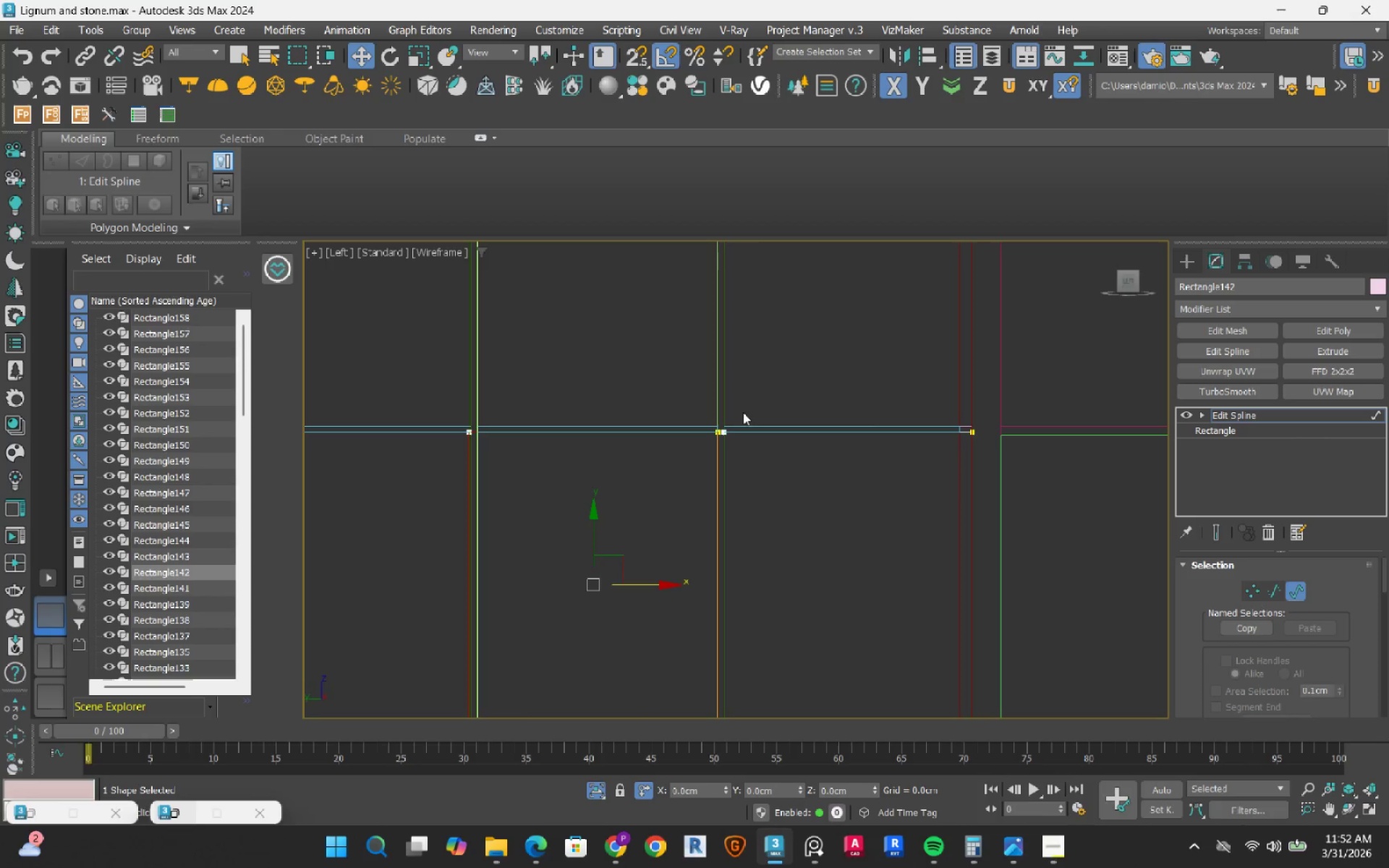 
scroll: coordinate [709, 440], scroll_direction: up, amount: 7.0
 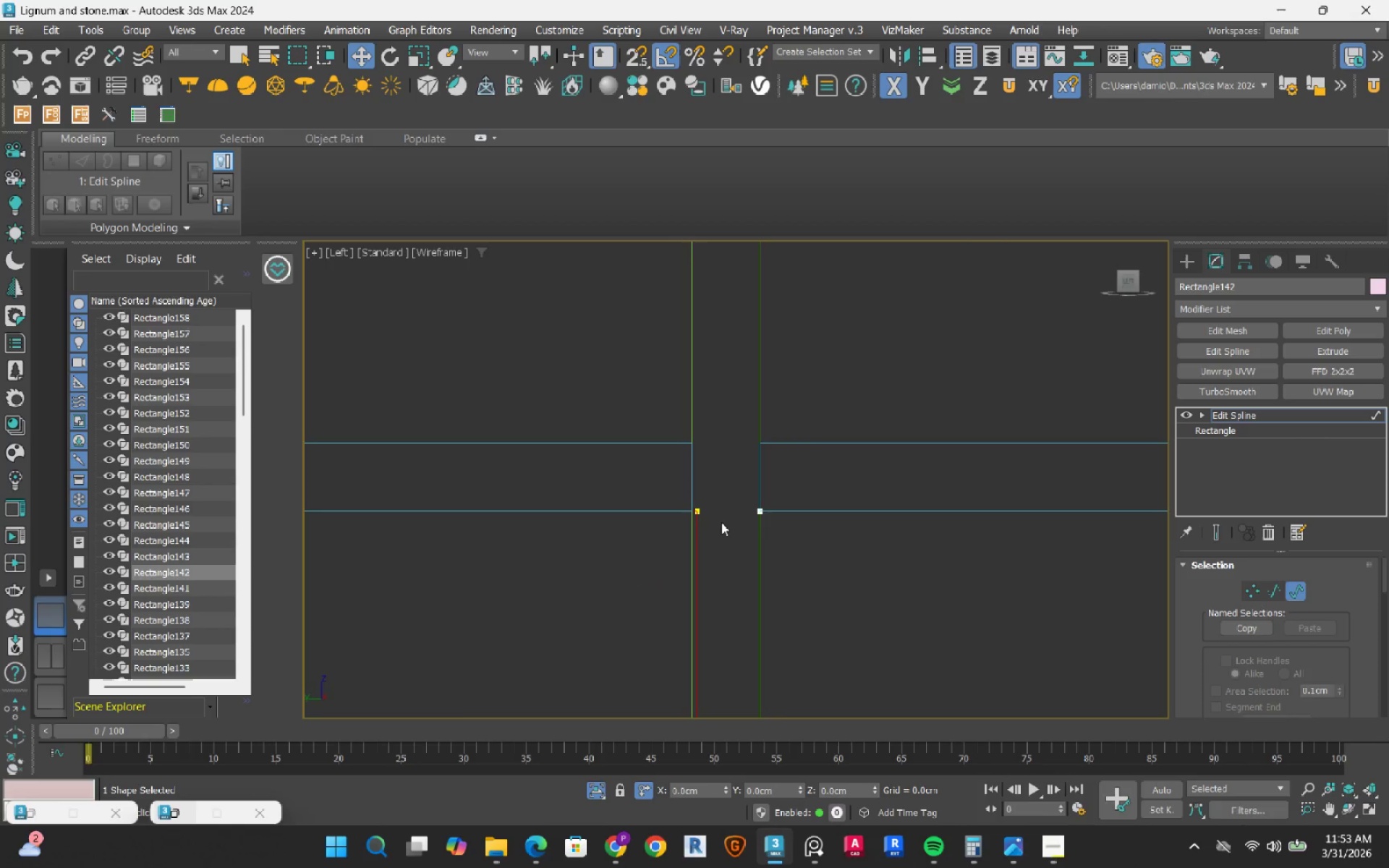 
key(S)
 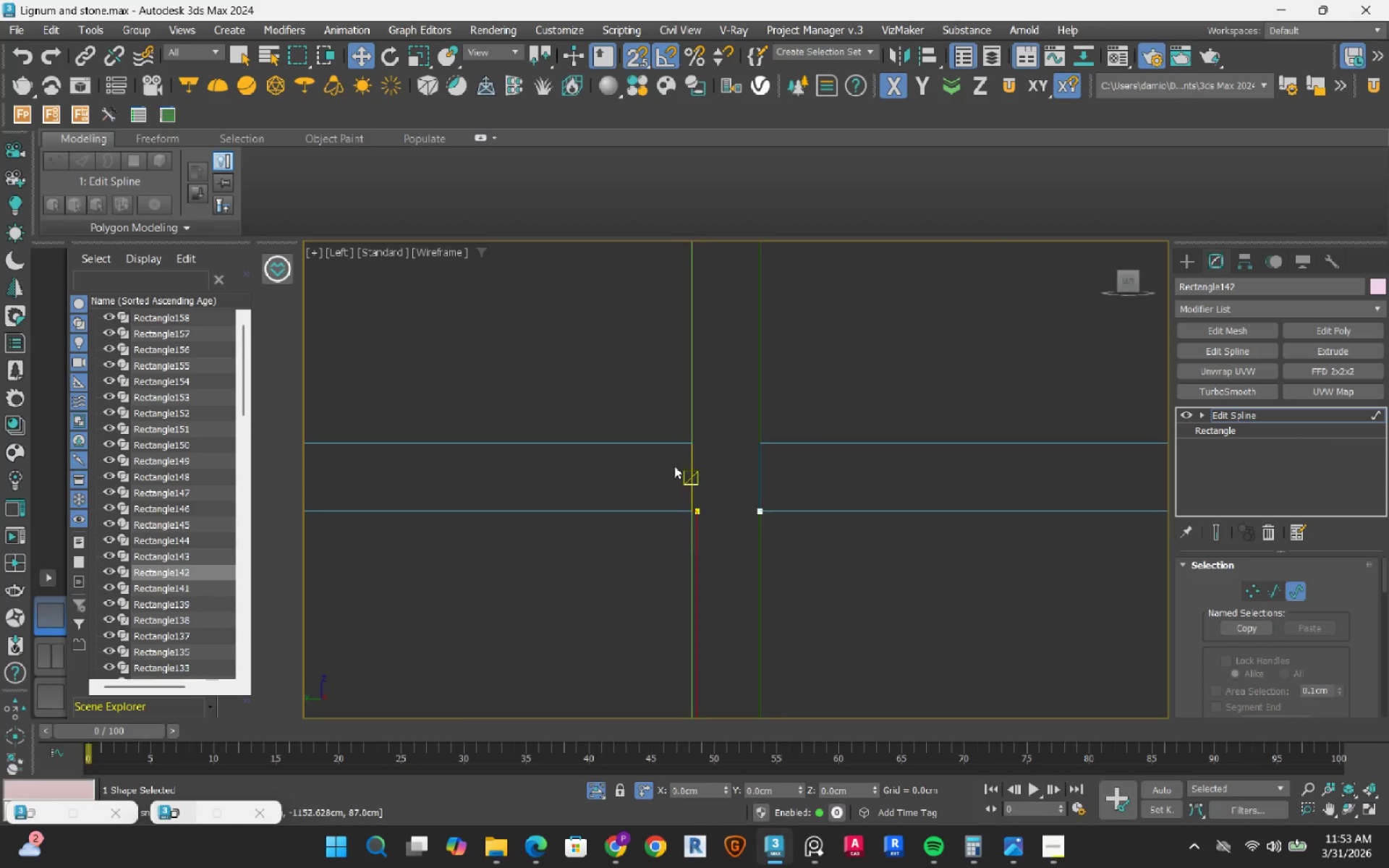 
scroll: coordinate [673, 467], scroll_direction: up, amount: 3.0
 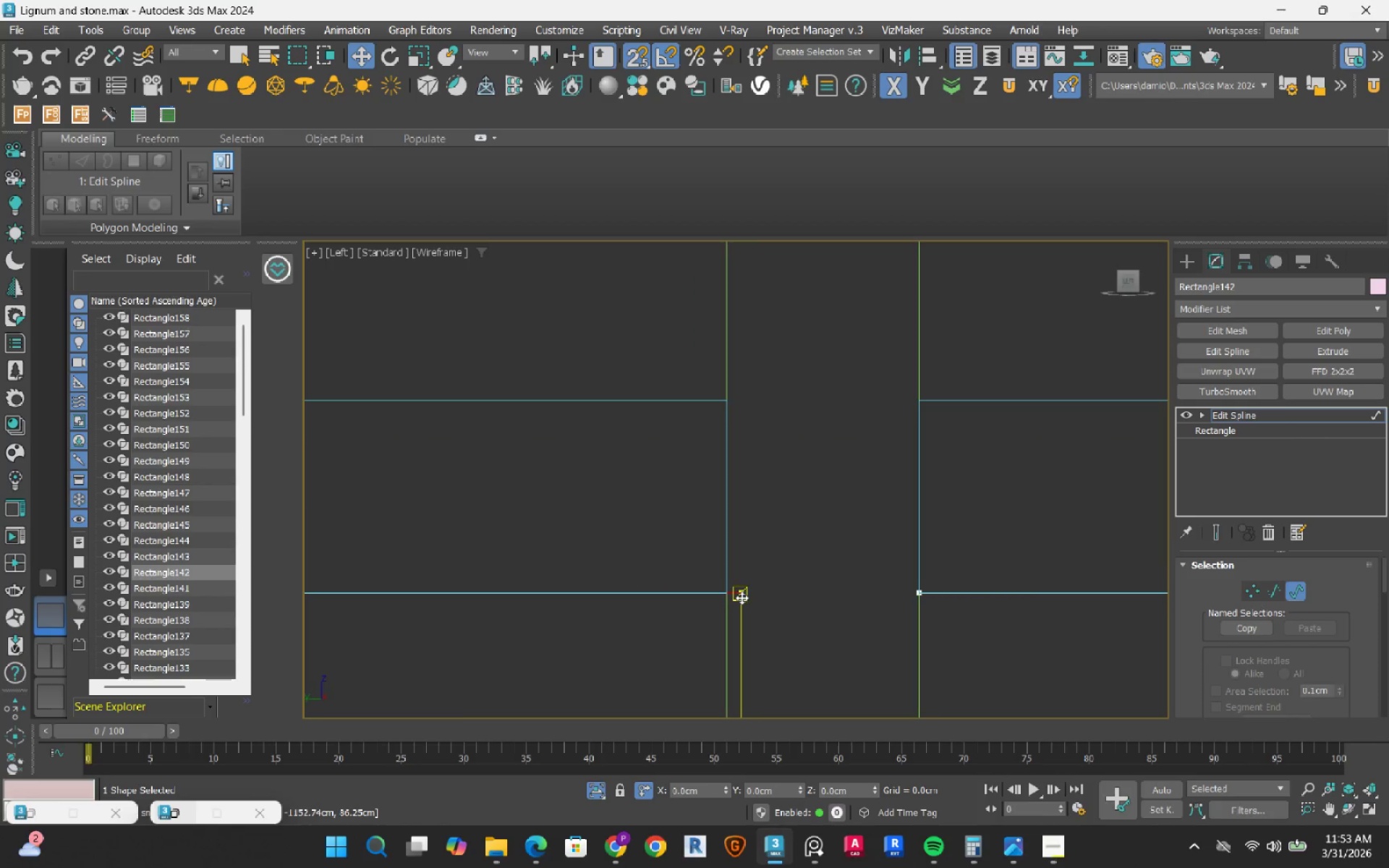 
left_click_drag(start_coordinate=[742, 597], to_coordinate=[732, 594])
 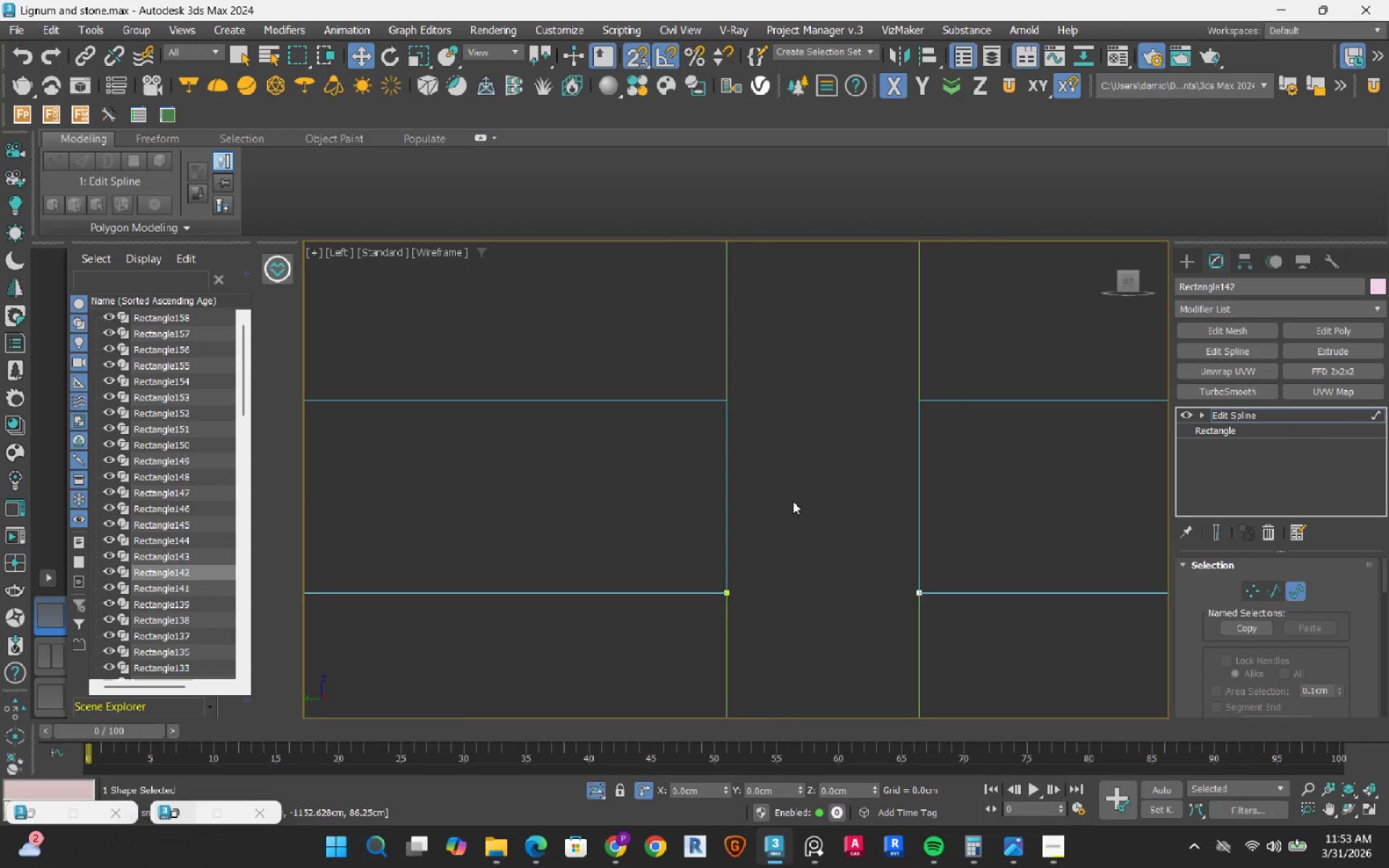 
scroll: coordinate [828, 449], scroll_direction: down, amount: 11.0
 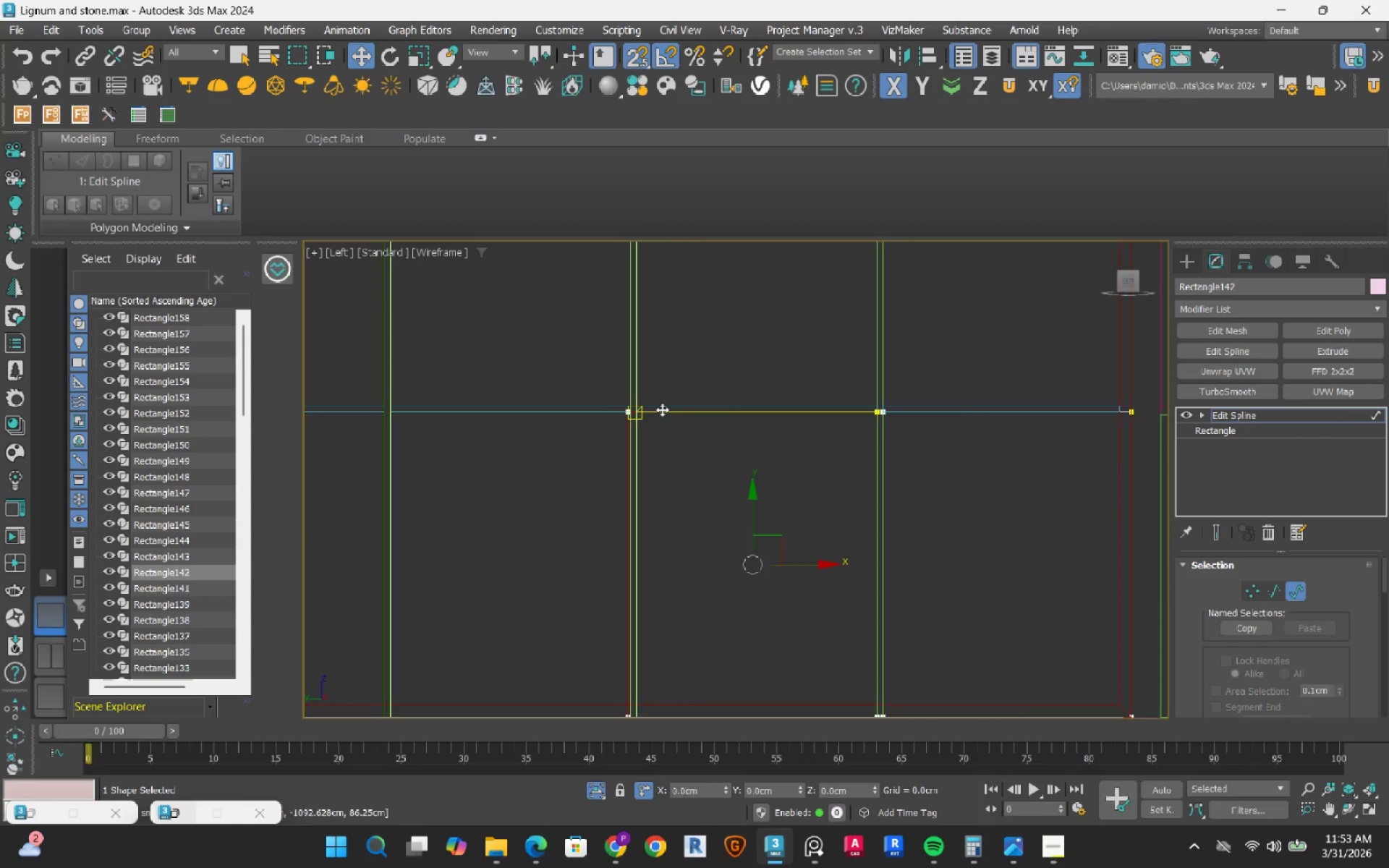 
scroll: coordinate [660, 409], scroll_direction: up, amount: 3.0
 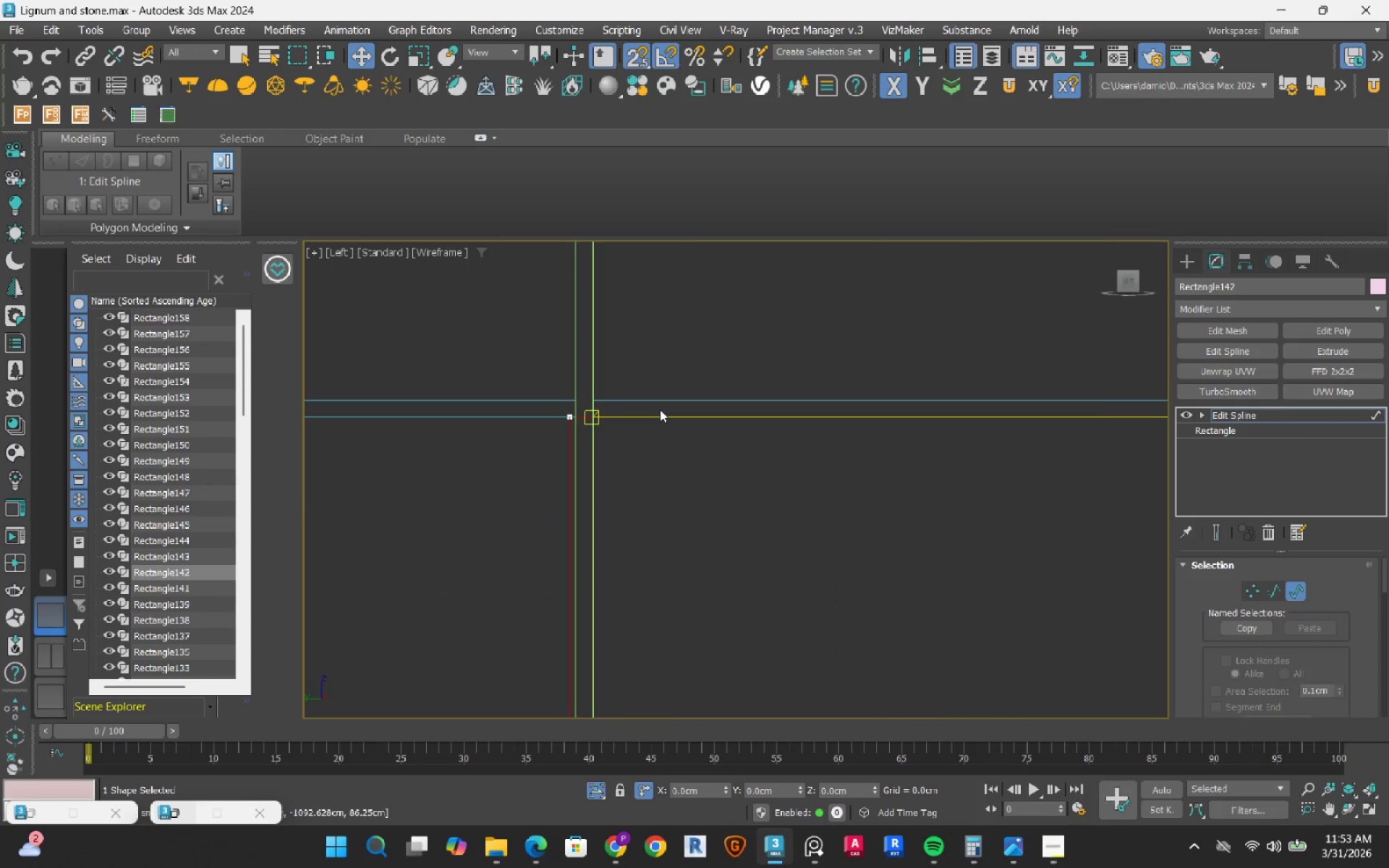 
key(2)
 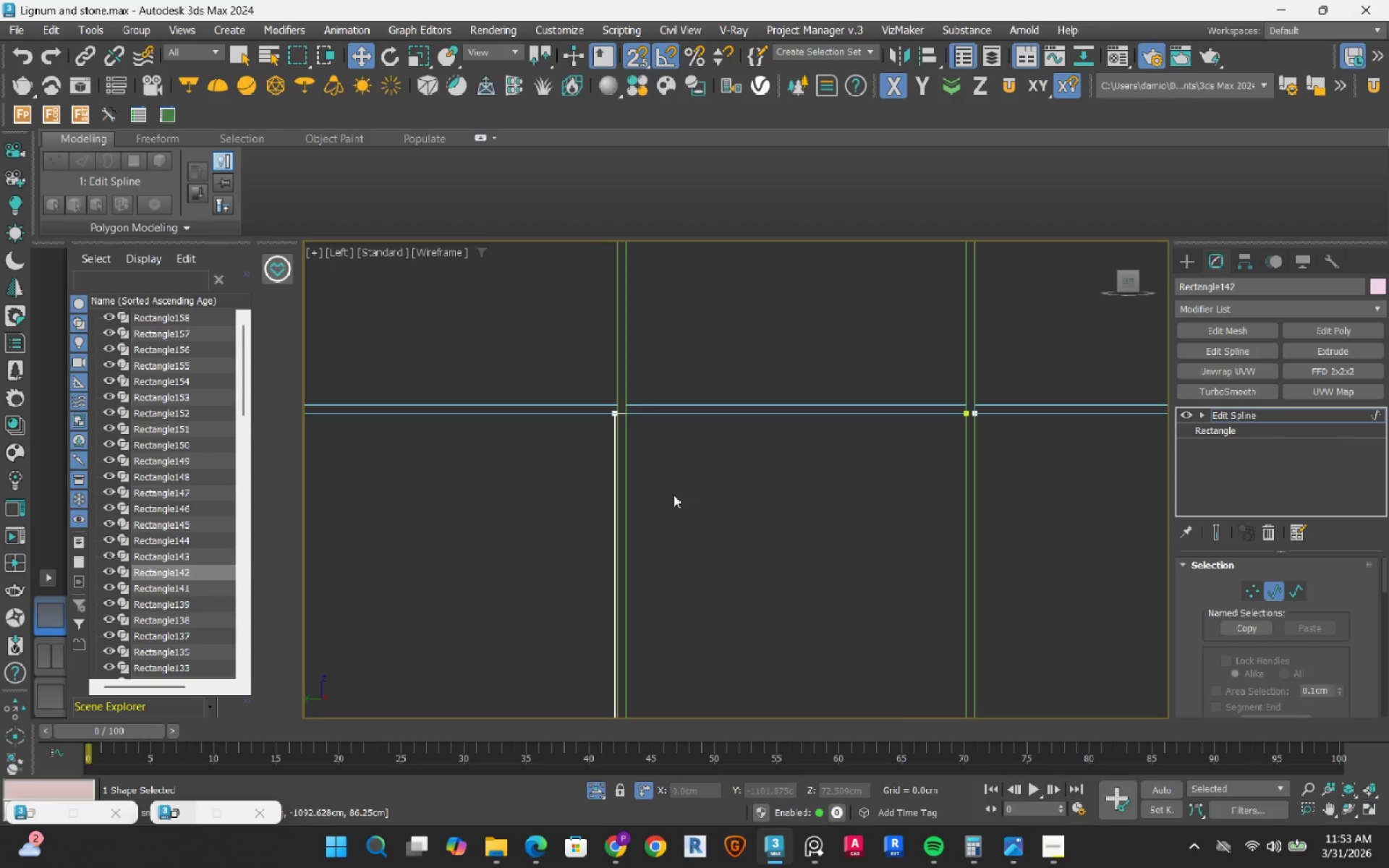 
left_click_drag(start_coordinate=[666, 498], to_coordinate=[512, 556])
 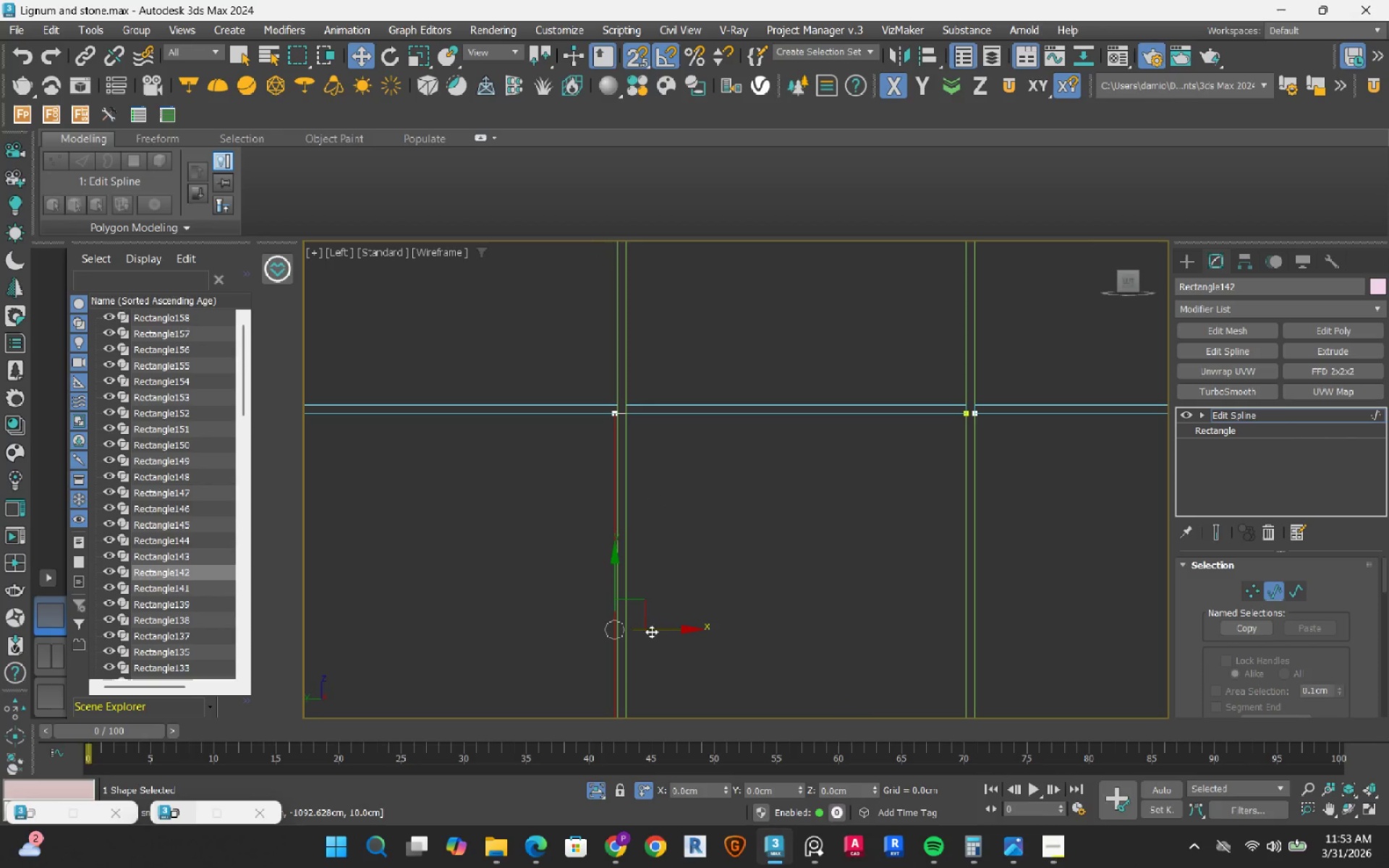 
scroll: coordinate [660, 409], scroll_direction: down, amount: 2.0
 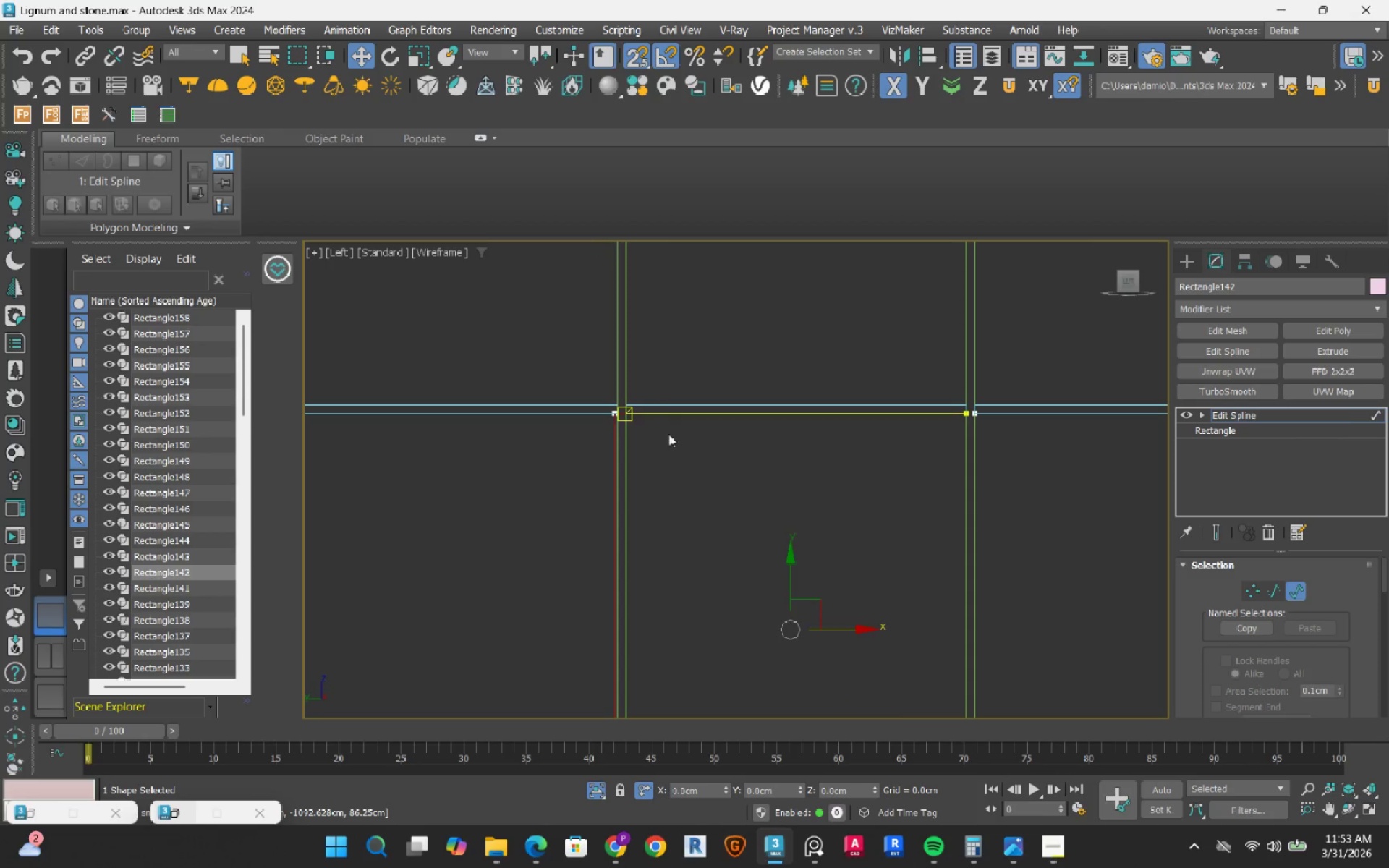 
left_click_drag(start_coordinate=[650, 628], to_coordinate=[627, 407])
 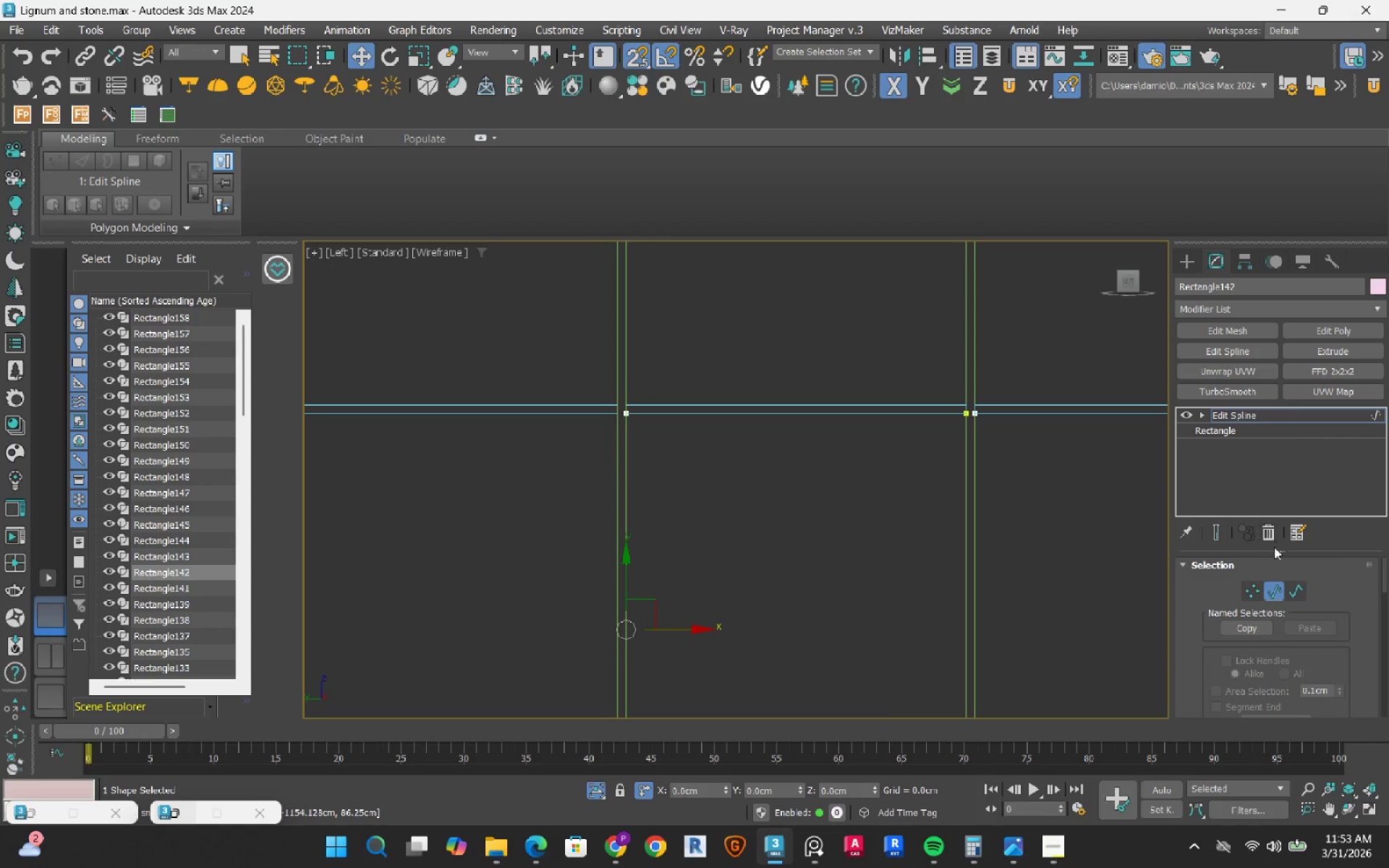 
left_click([1291, 591])
 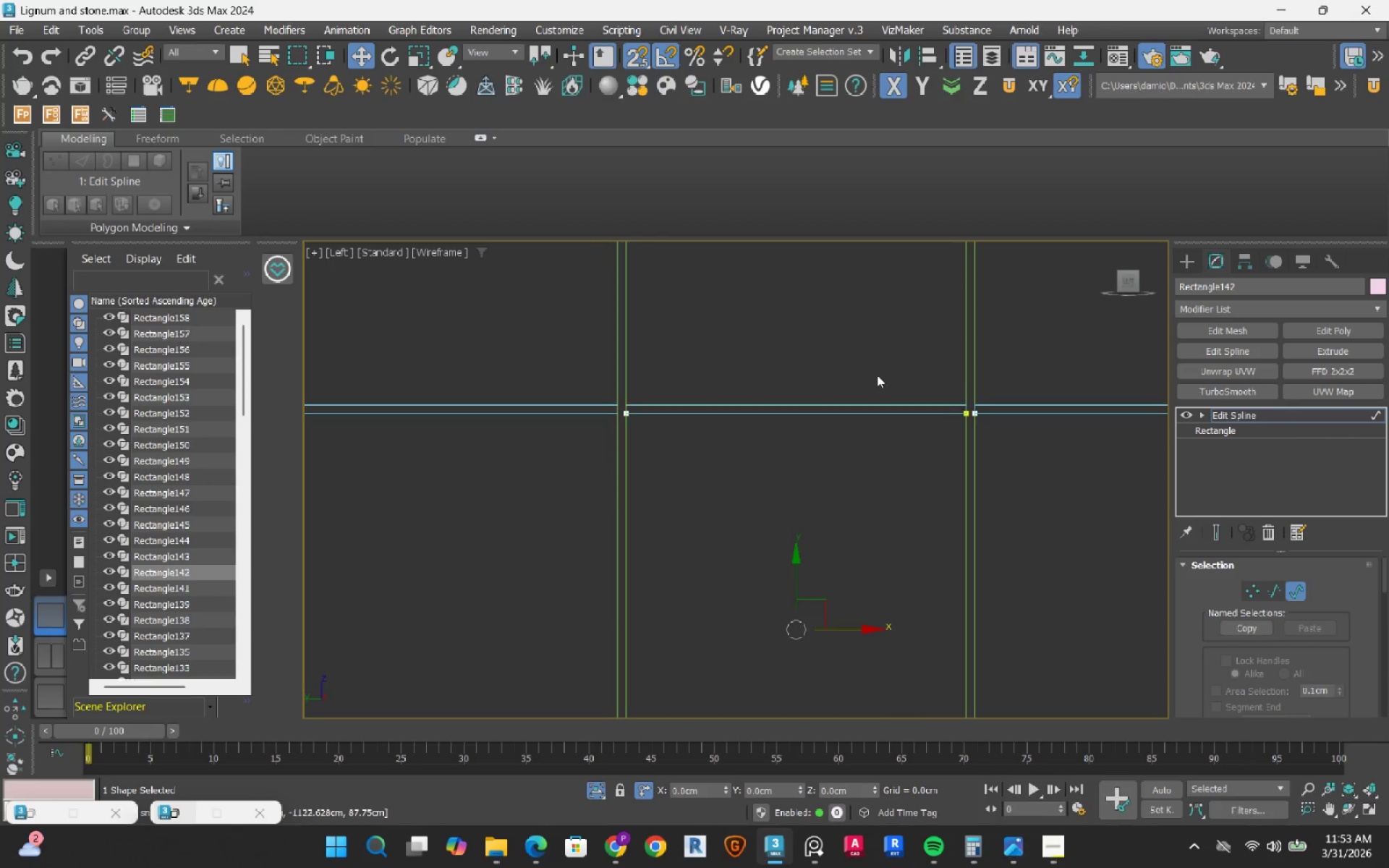 
left_click_drag(start_coordinate=[809, 346], to_coordinate=[756, 529])
 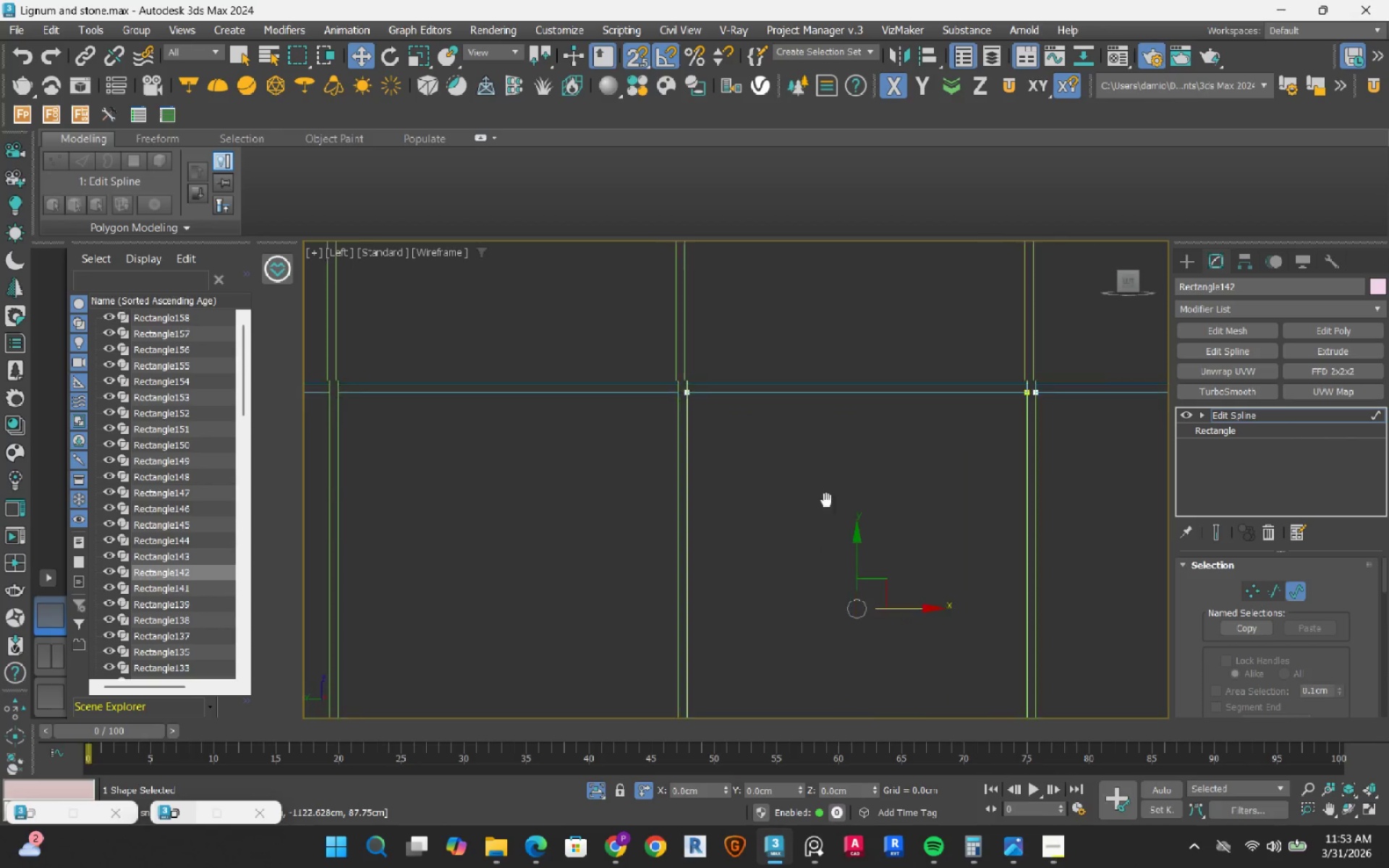 
scroll: coordinate [886, 574], scroll_direction: down, amount: 1.0
 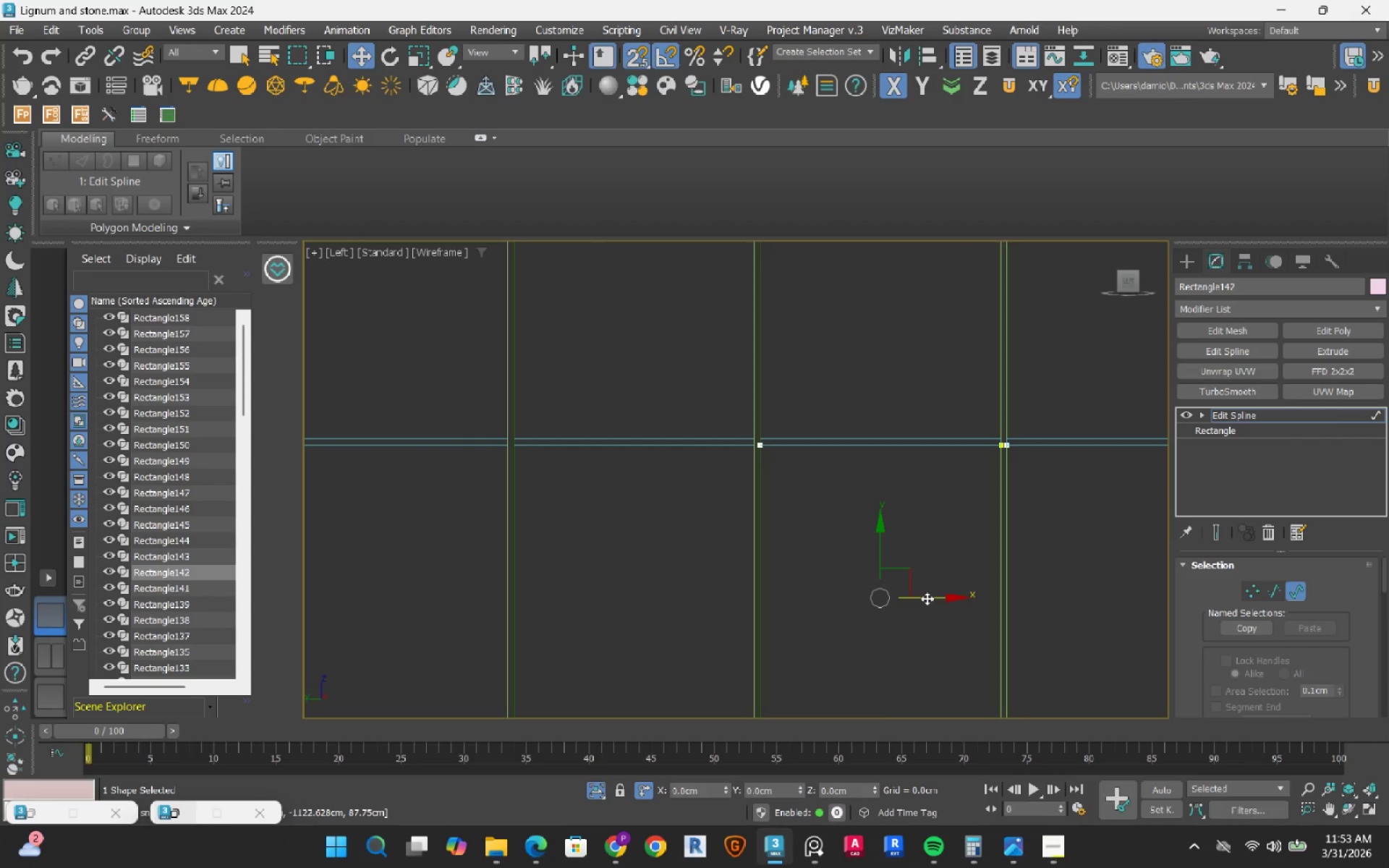 
hold_key(key=ShiftLeft, duration=1.53)
left_click_drag(start_coordinate=[934, 593], to_coordinate=[638, 453])
 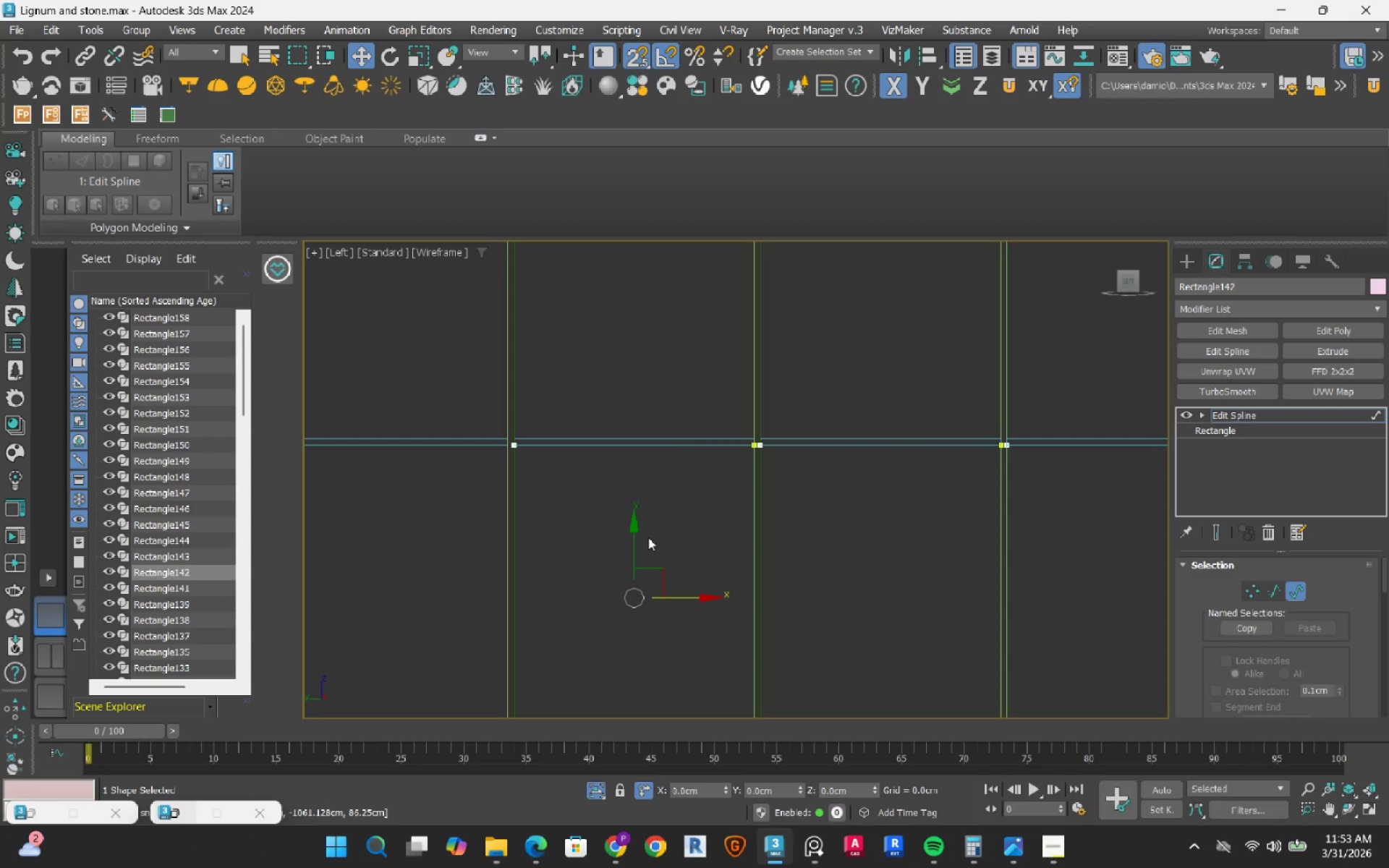 
hold_key(key=ShiftLeft, duration=0.98)
 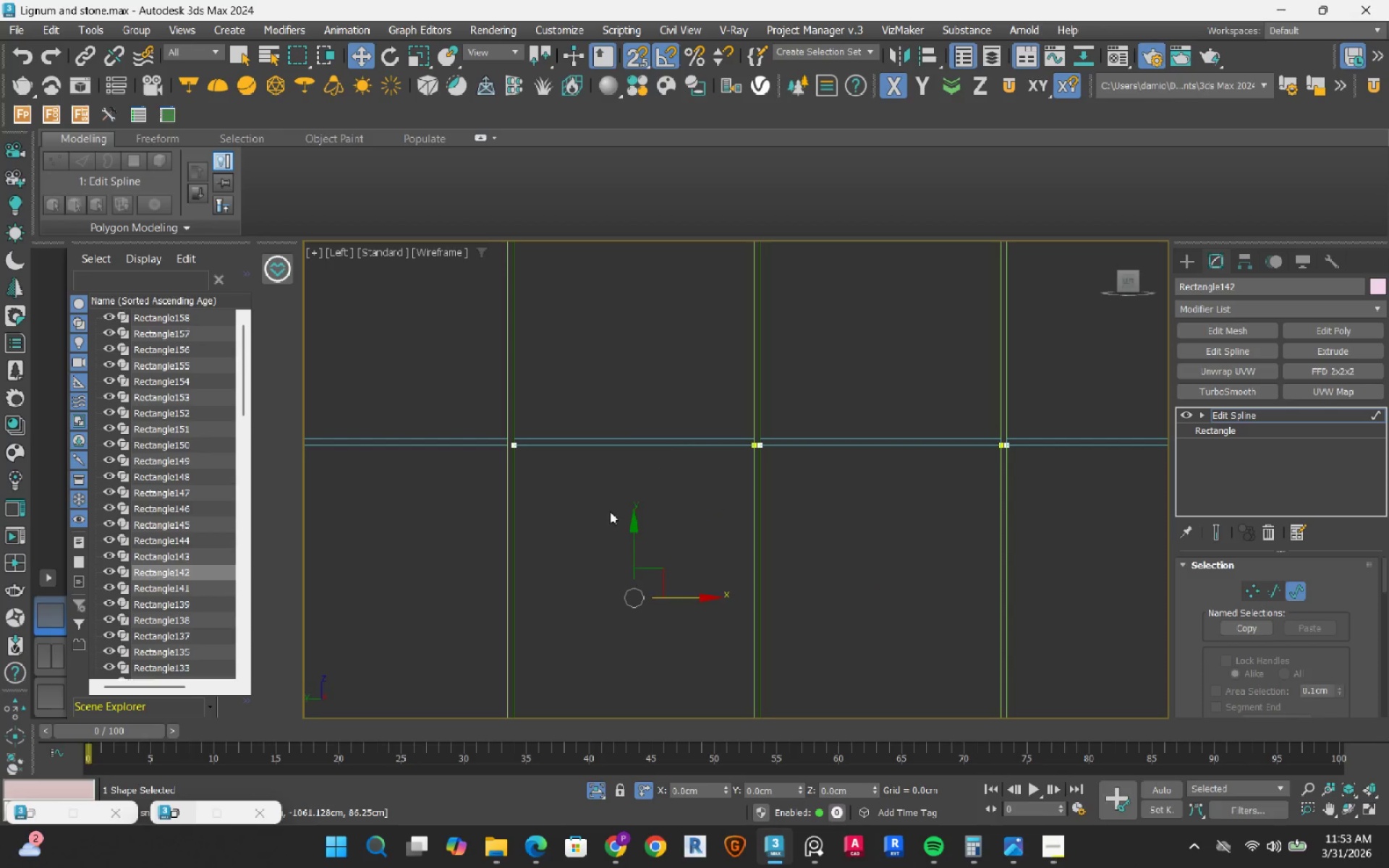 
scroll: coordinate [608, 462], scroll_direction: up, amount: 3.0
 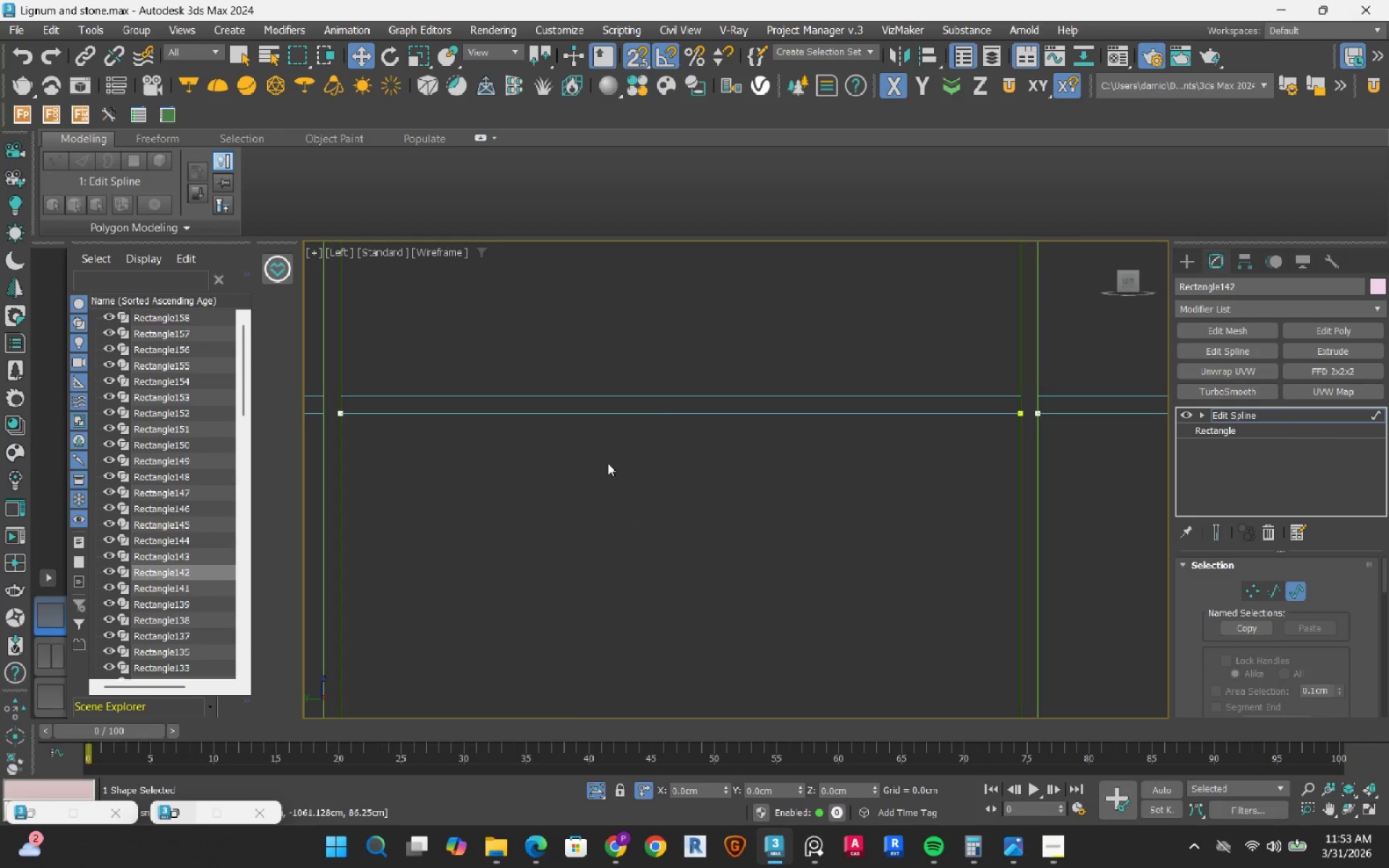 
scroll: coordinate [689, 427], scroll_direction: down, amount: 4.0
 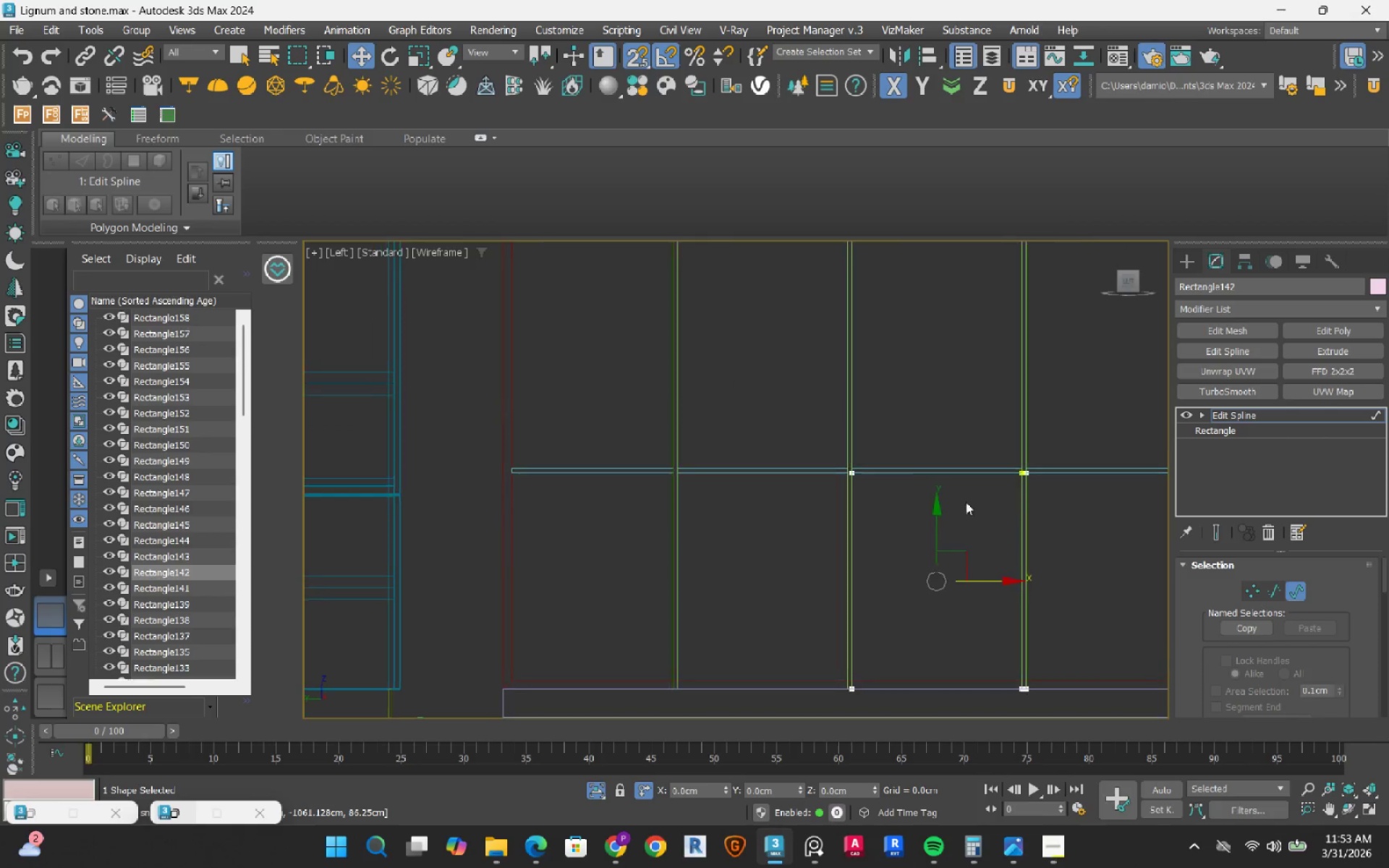 
scroll: coordinate [912, 581], scroll_direction: up, amount: 2.0
 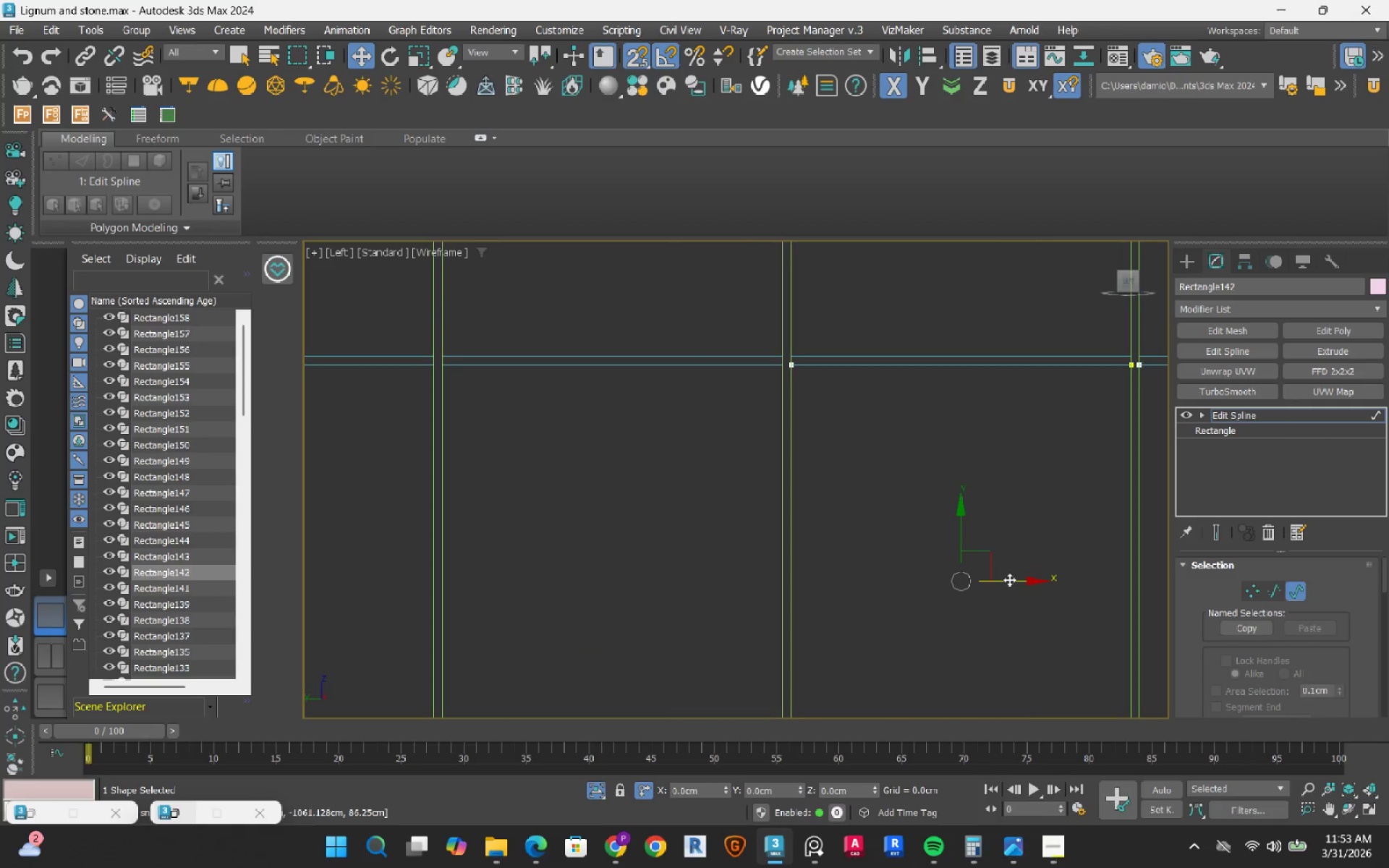 
hold_key(key=ShiftLeft, duration=1.52)
left_click_drag(start_coordinate=[1009, 579], to_coordinate=[609, 363])
 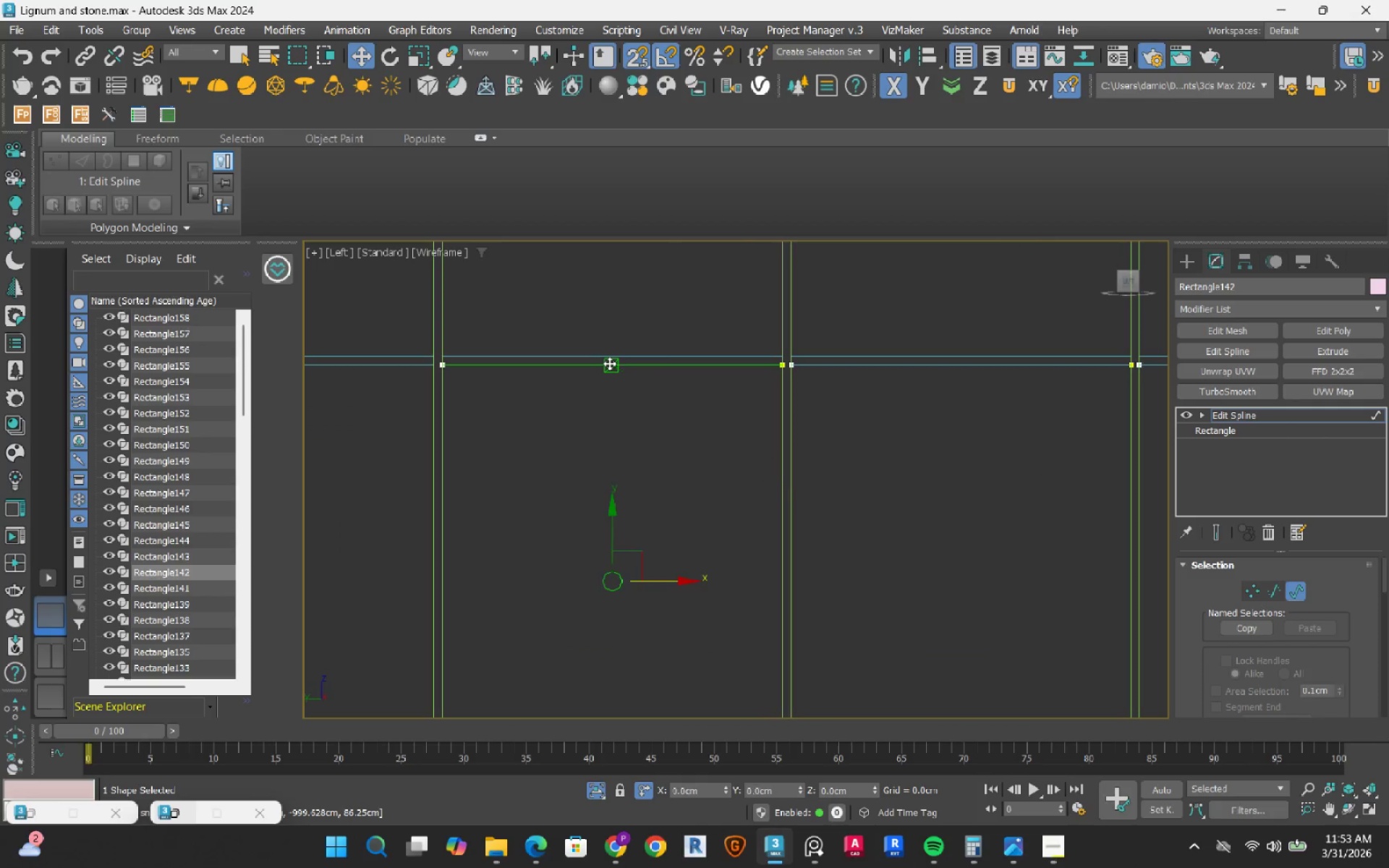 
key(Shift+ShiftLeft)
 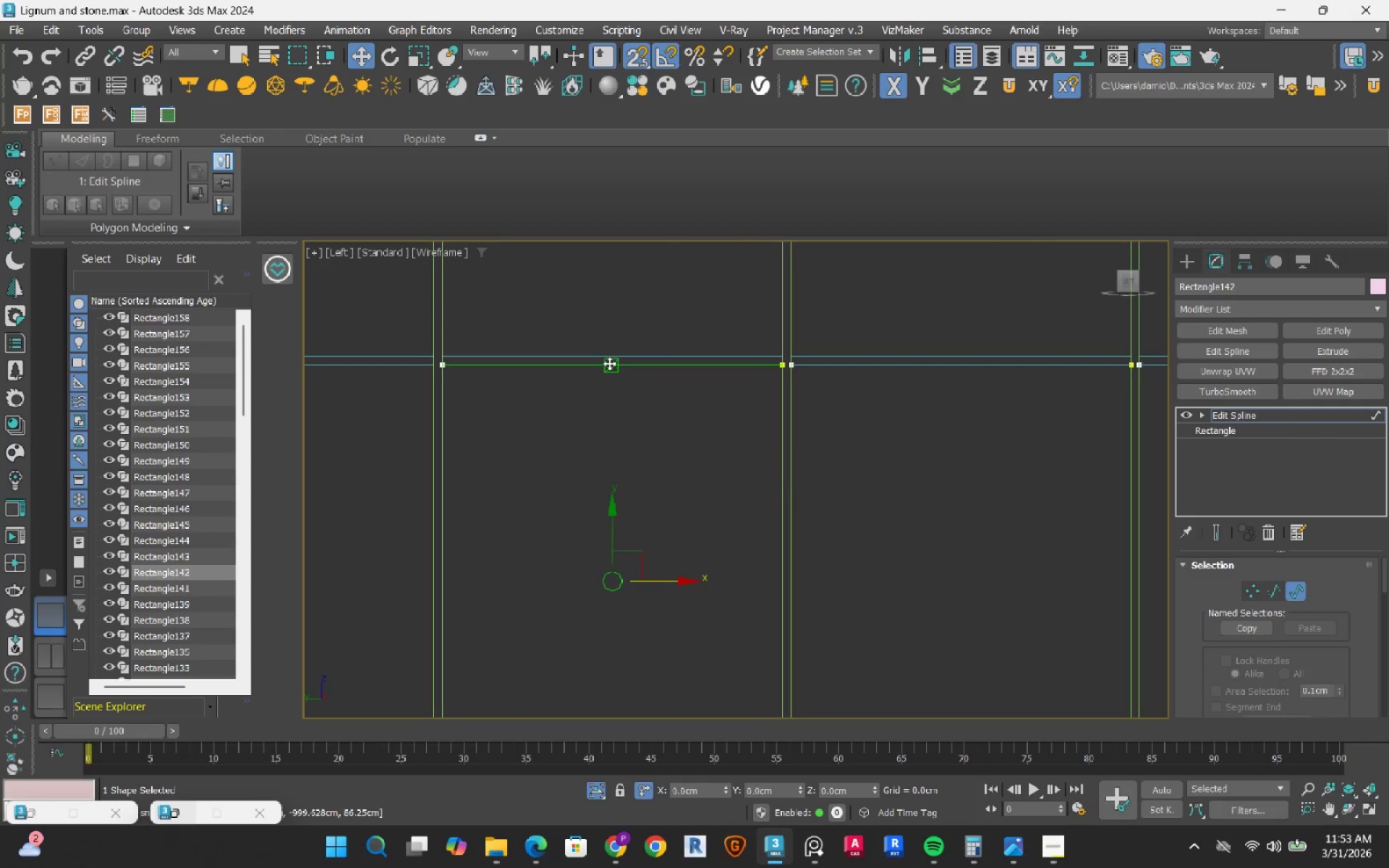 
key(Shift+ShiftLeft)
 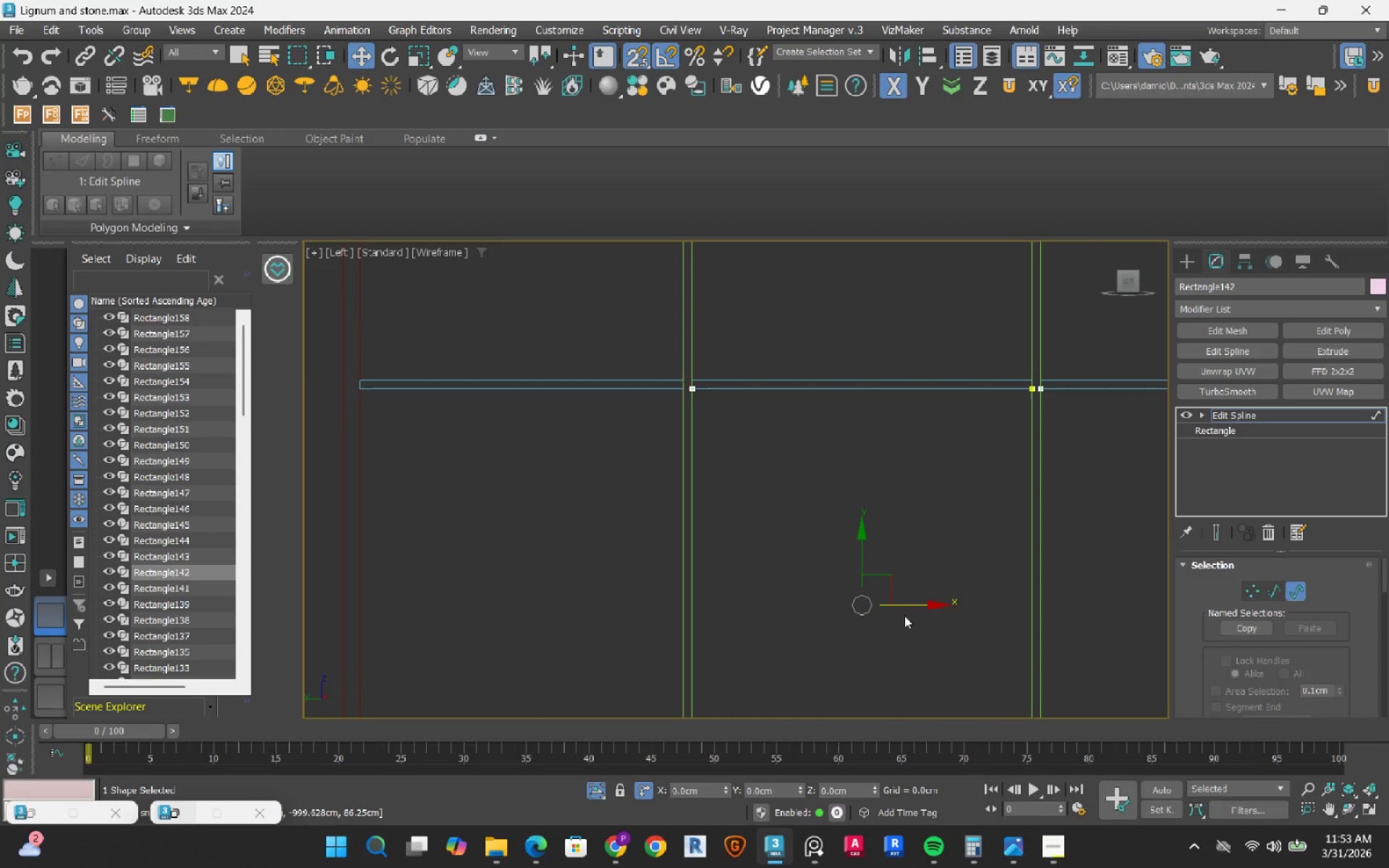 
hold_key(key=ShiftLeft, duration=0.55)
 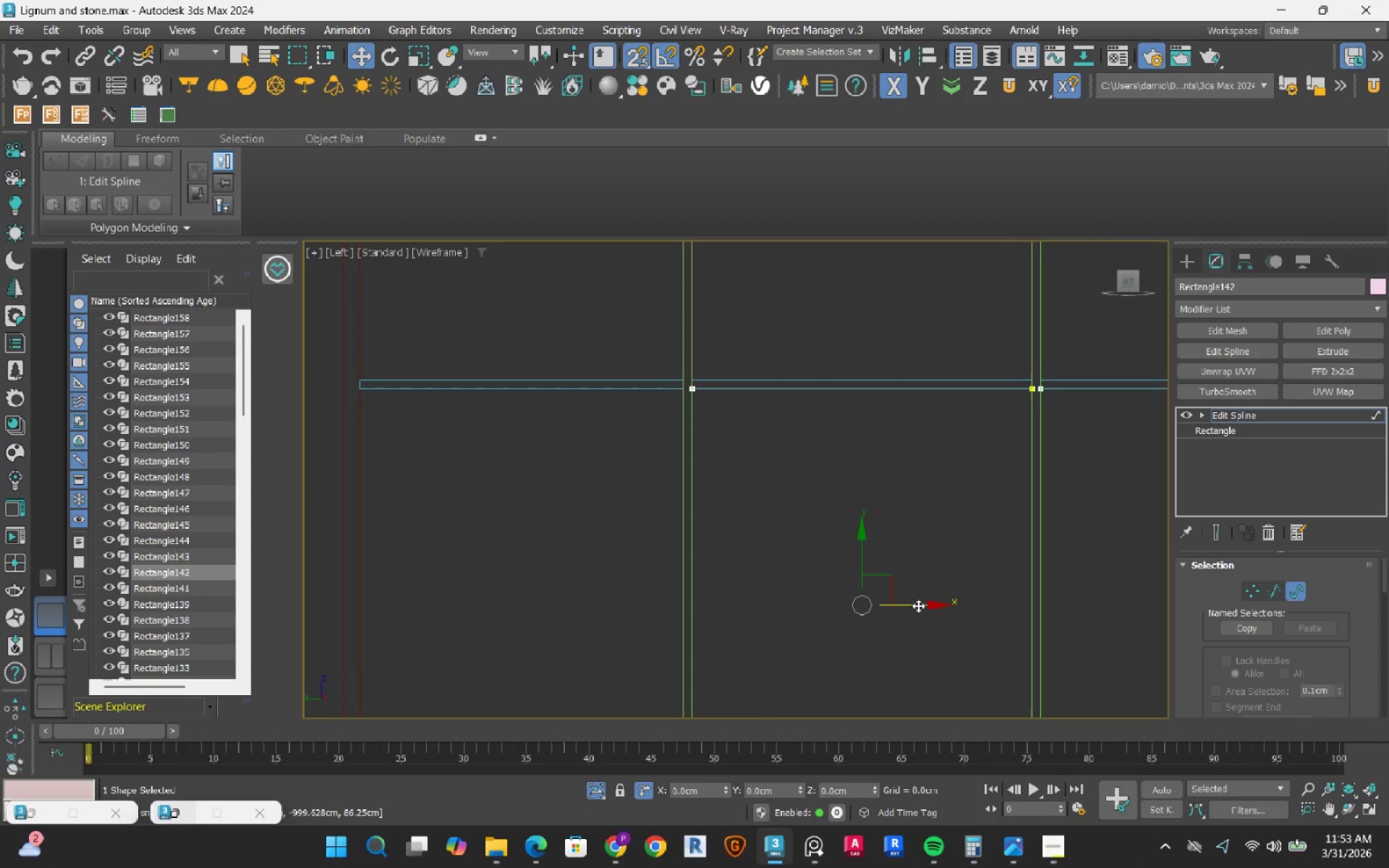 
hold_key(key=ShiftLeft, duration=1.5)
left_click_drag(start_coordinate=[918, 605], to_coordinate=[498, 422])
 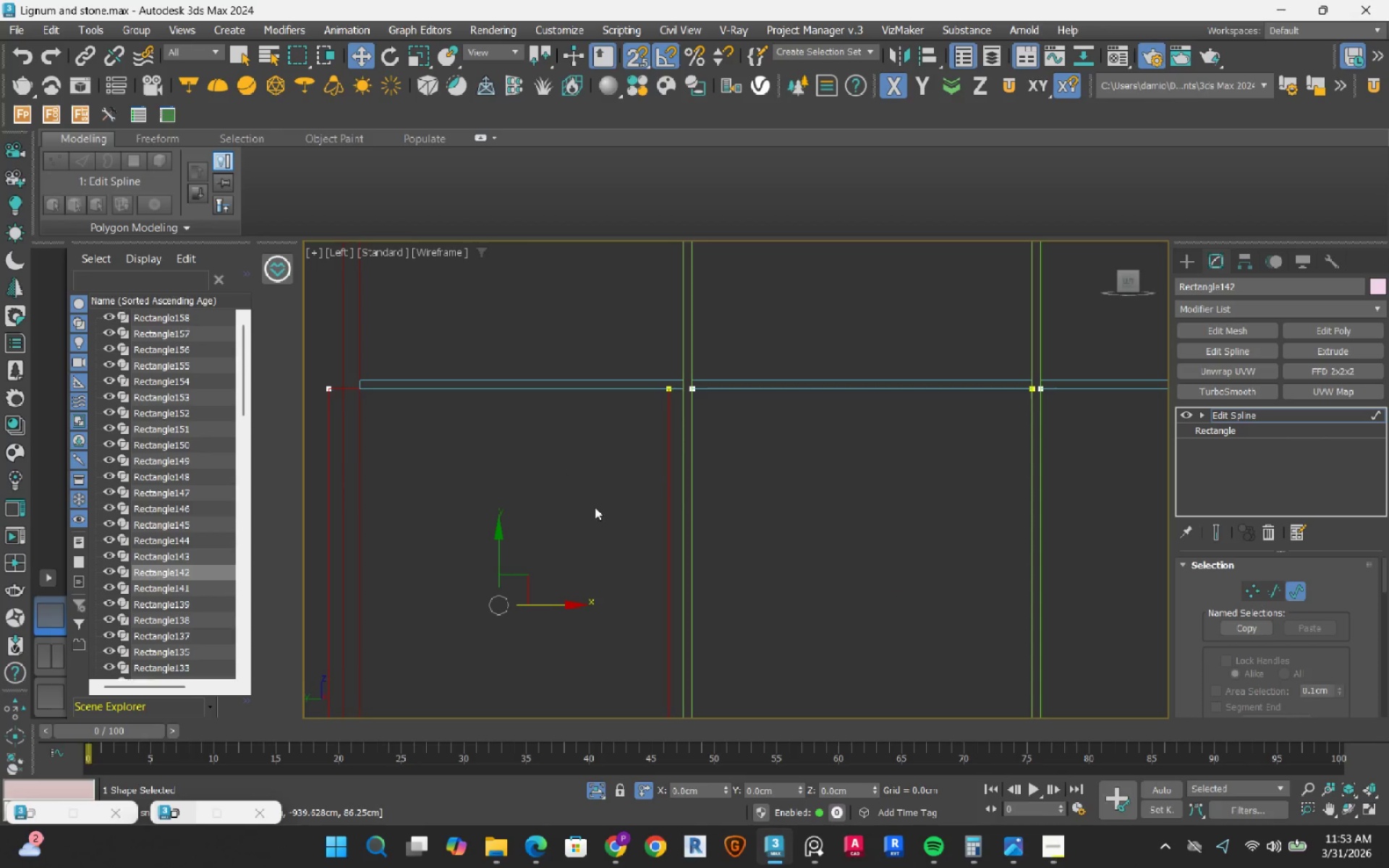 
hold_key(key=ShiftLeft, duration=1.51)
 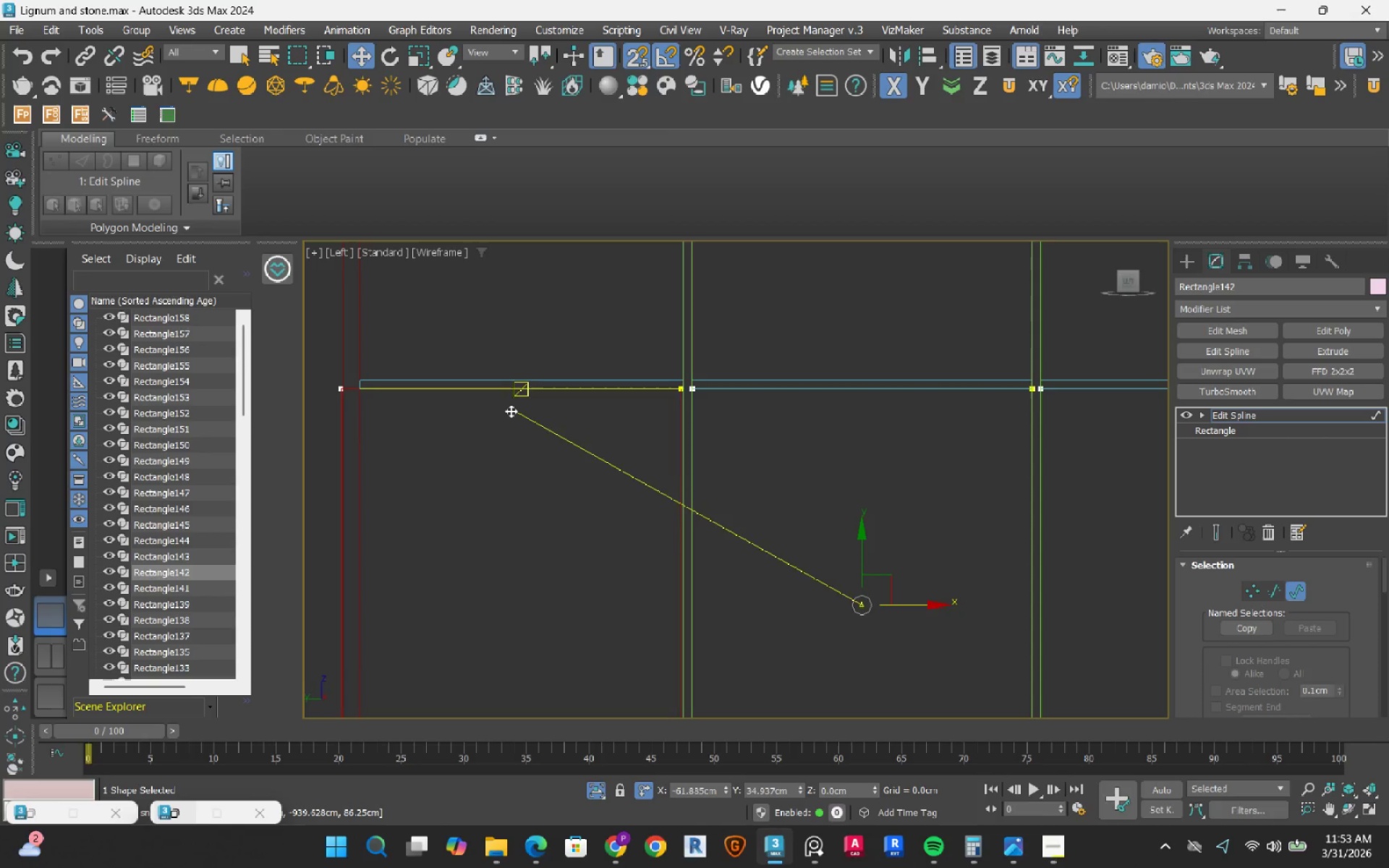 
hold_key(key=ShiftLeft, duration=1.23)
 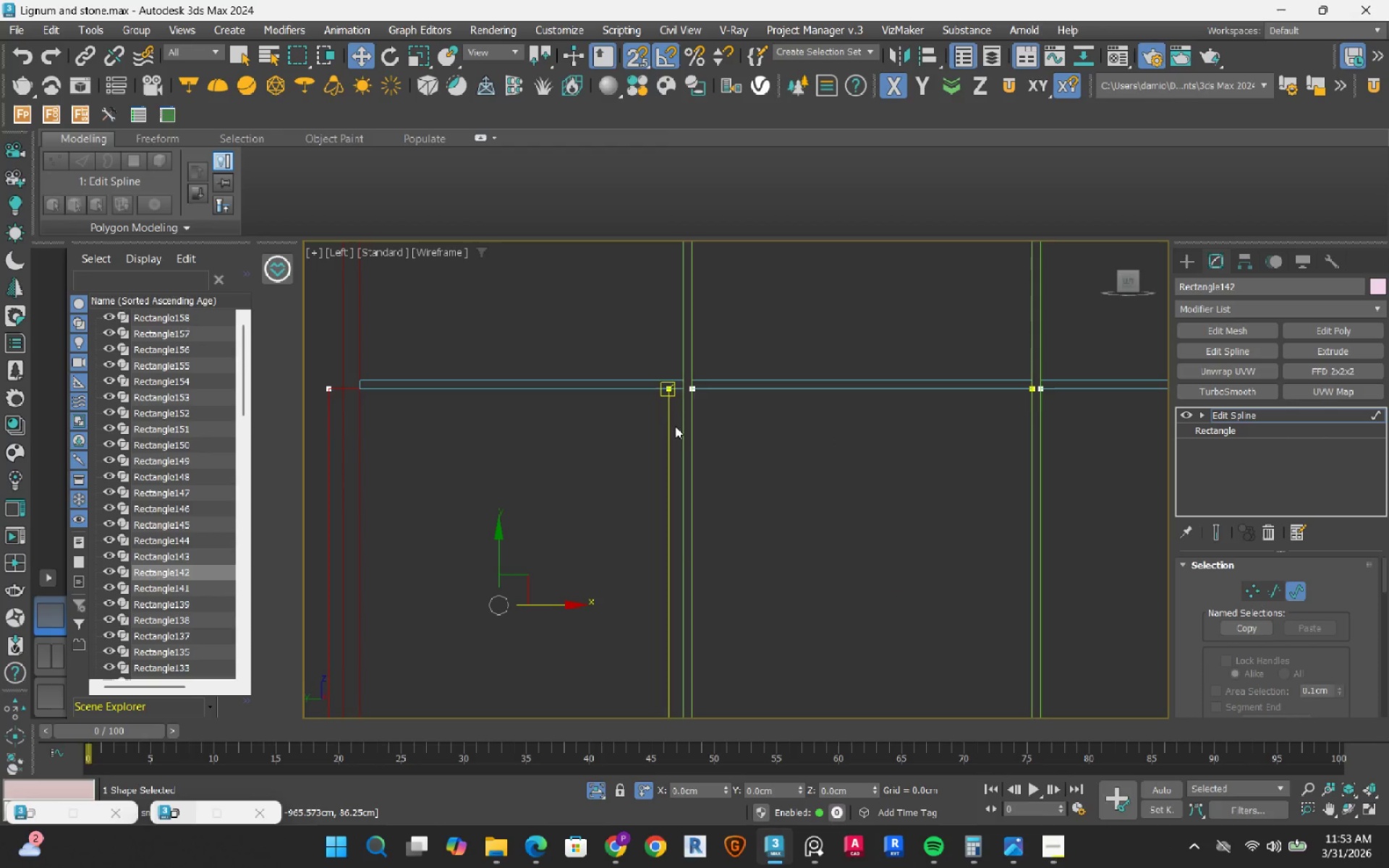 
scroll: coordinate [684, 373], scroll_direction: up, amount: 3.0
 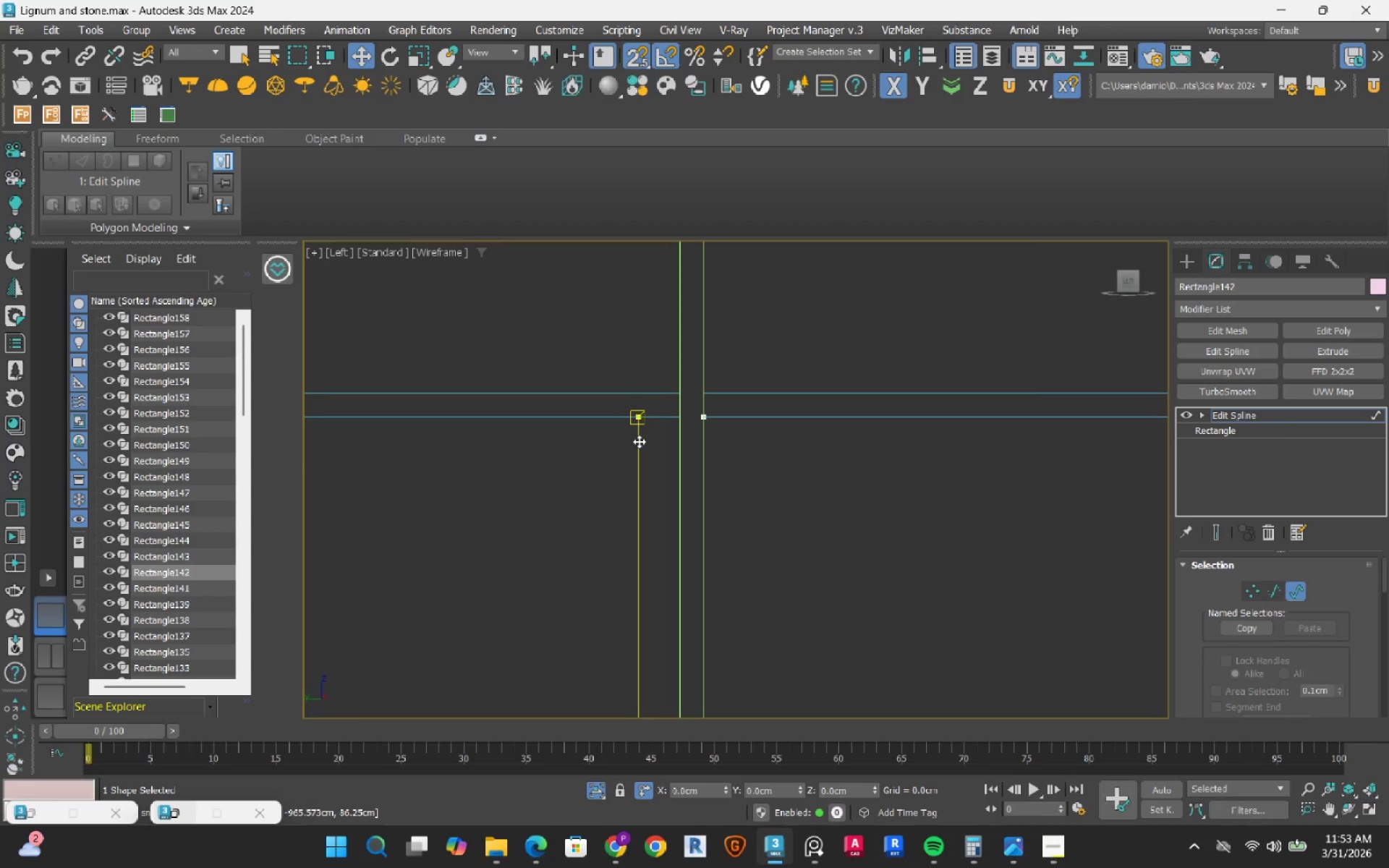 
left_click_drag(start_coordinate=[639, 441], to_coordinate=[675, 413])
 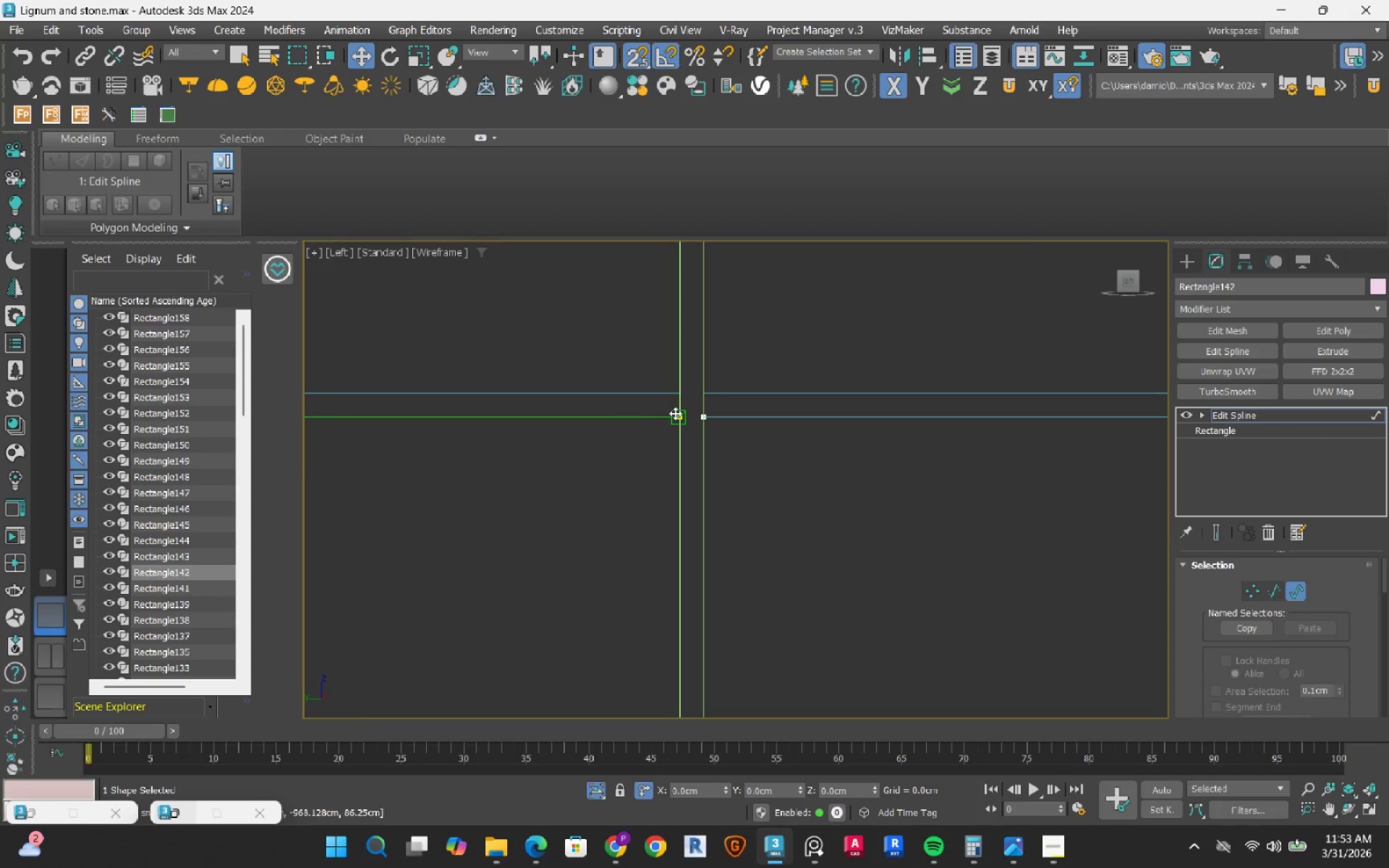 
scroll: coordinate [675, 413], scroll_direction: down, amount: 4.0
 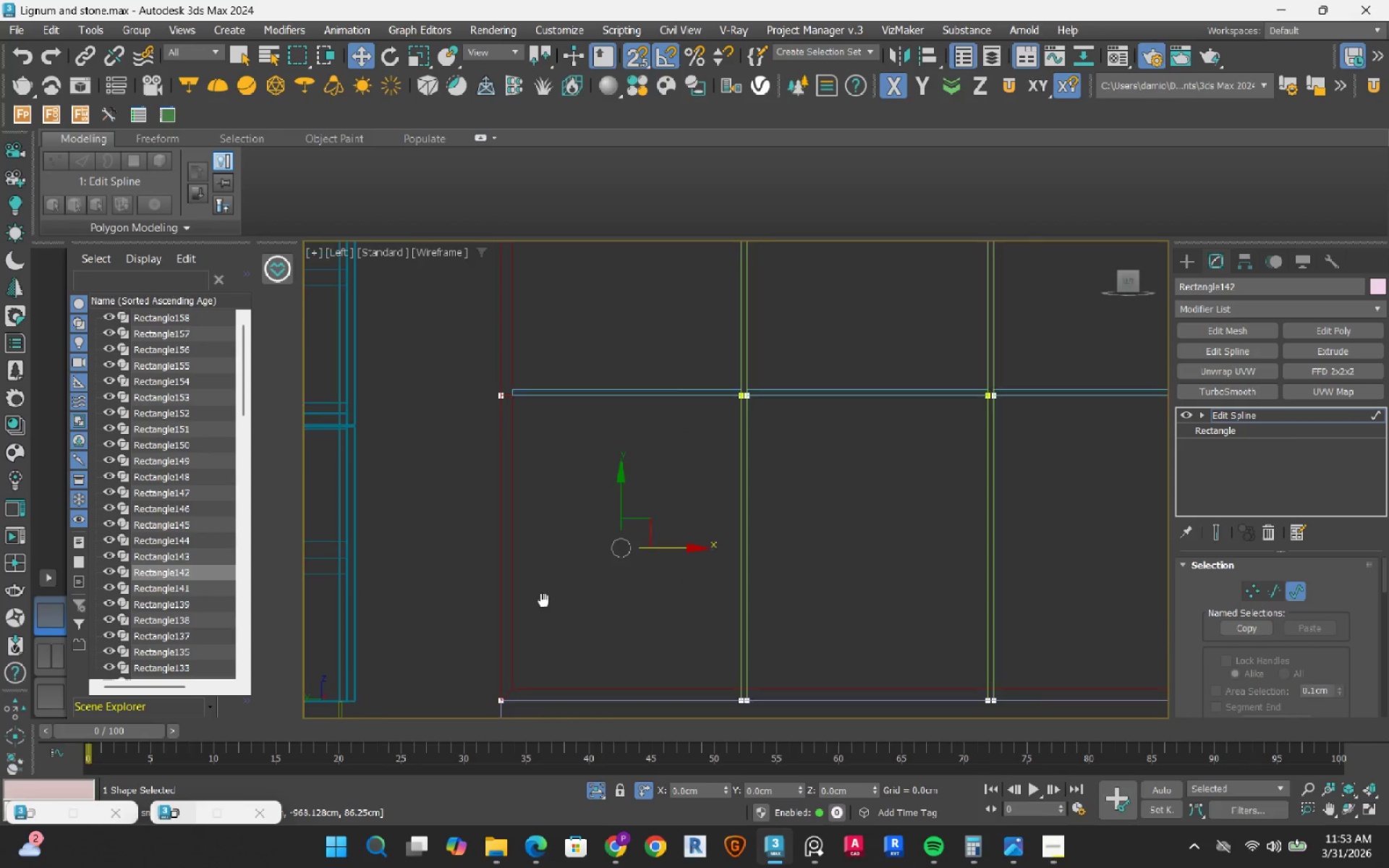 
scroll: coordinate [530, 606], scroll_direction: up, amount: 4.0
 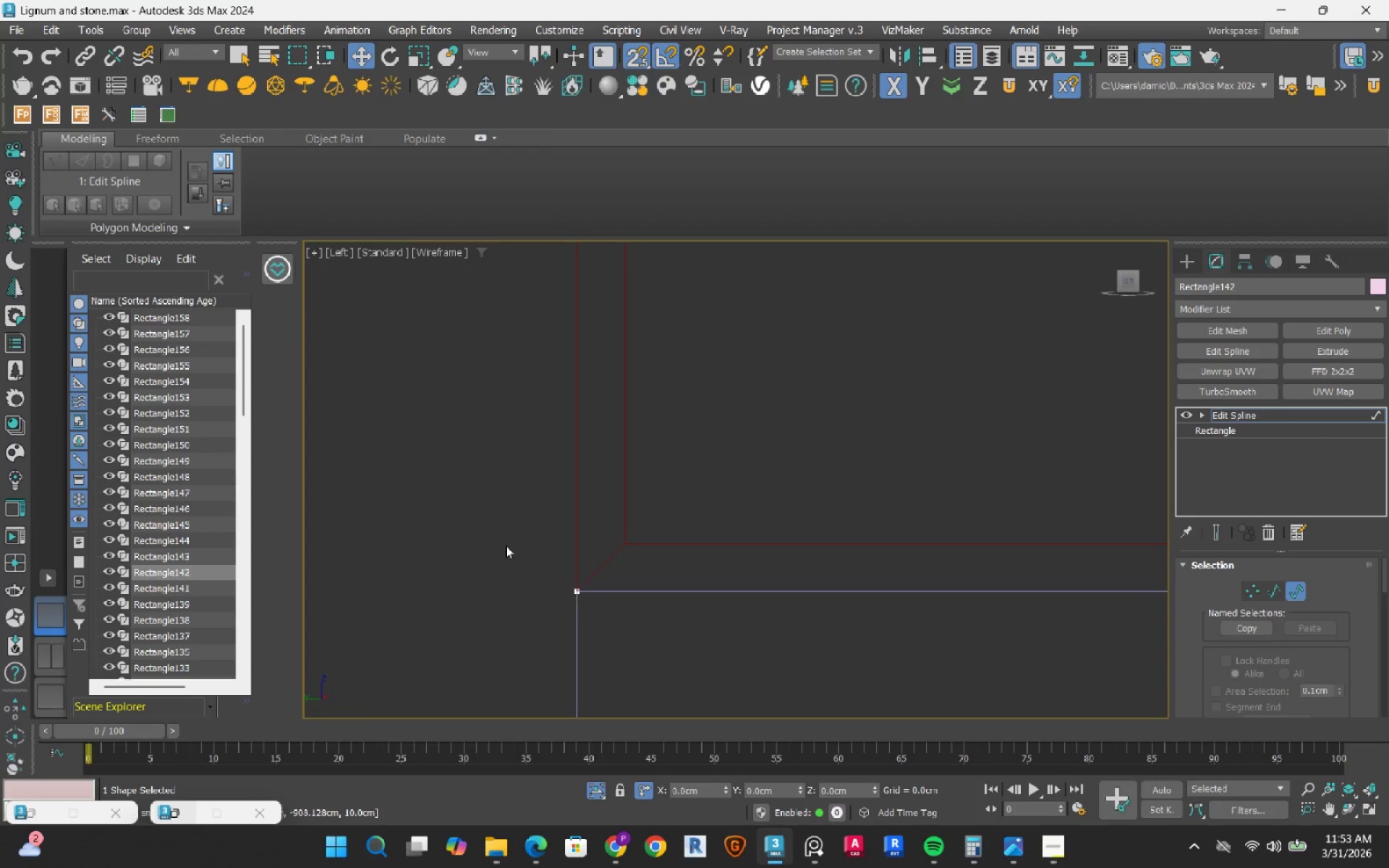 
scroll: coordinate [504, 547], scroll_direction: down, amount: 6.0
 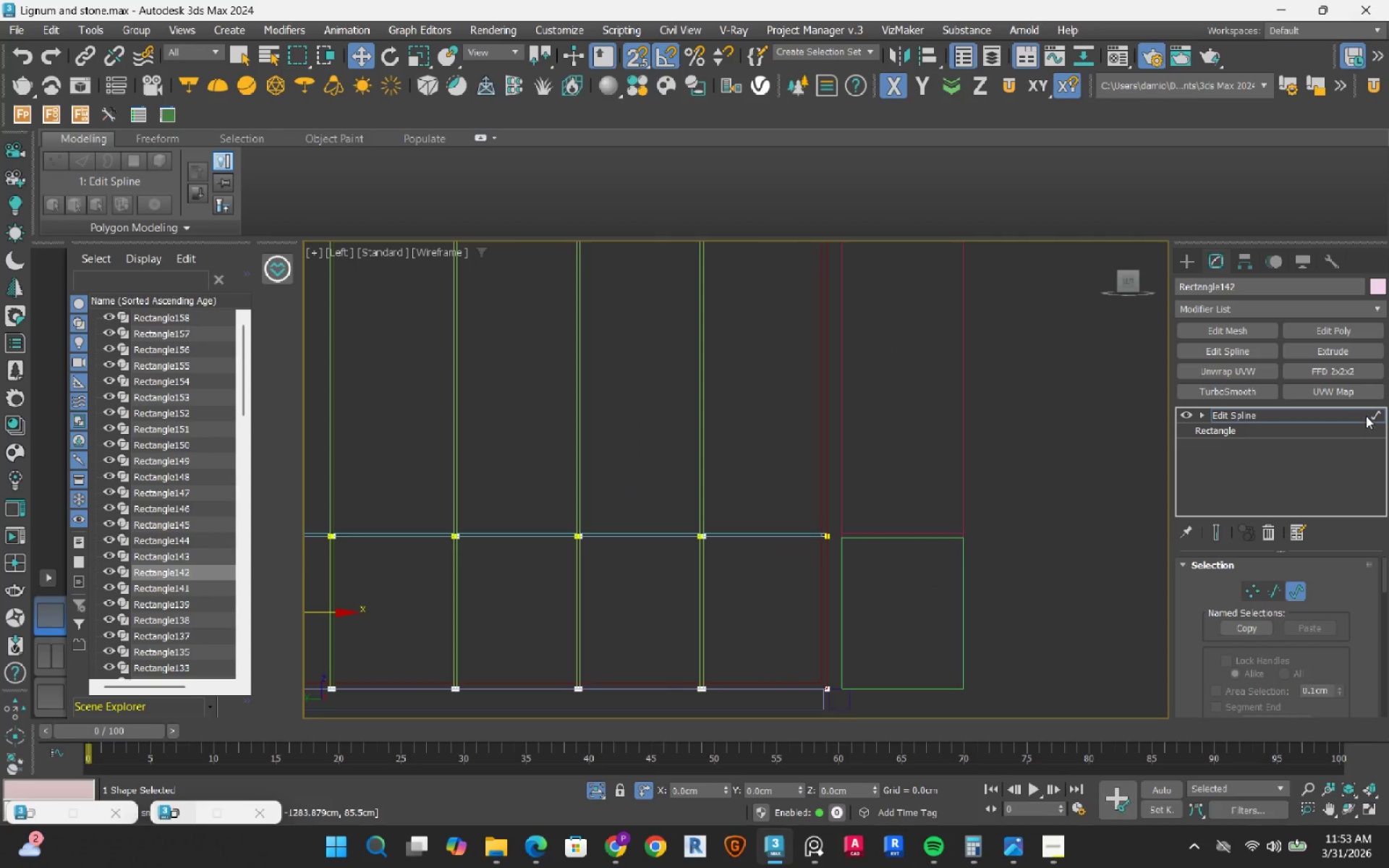 
left_click([1372, 415])
 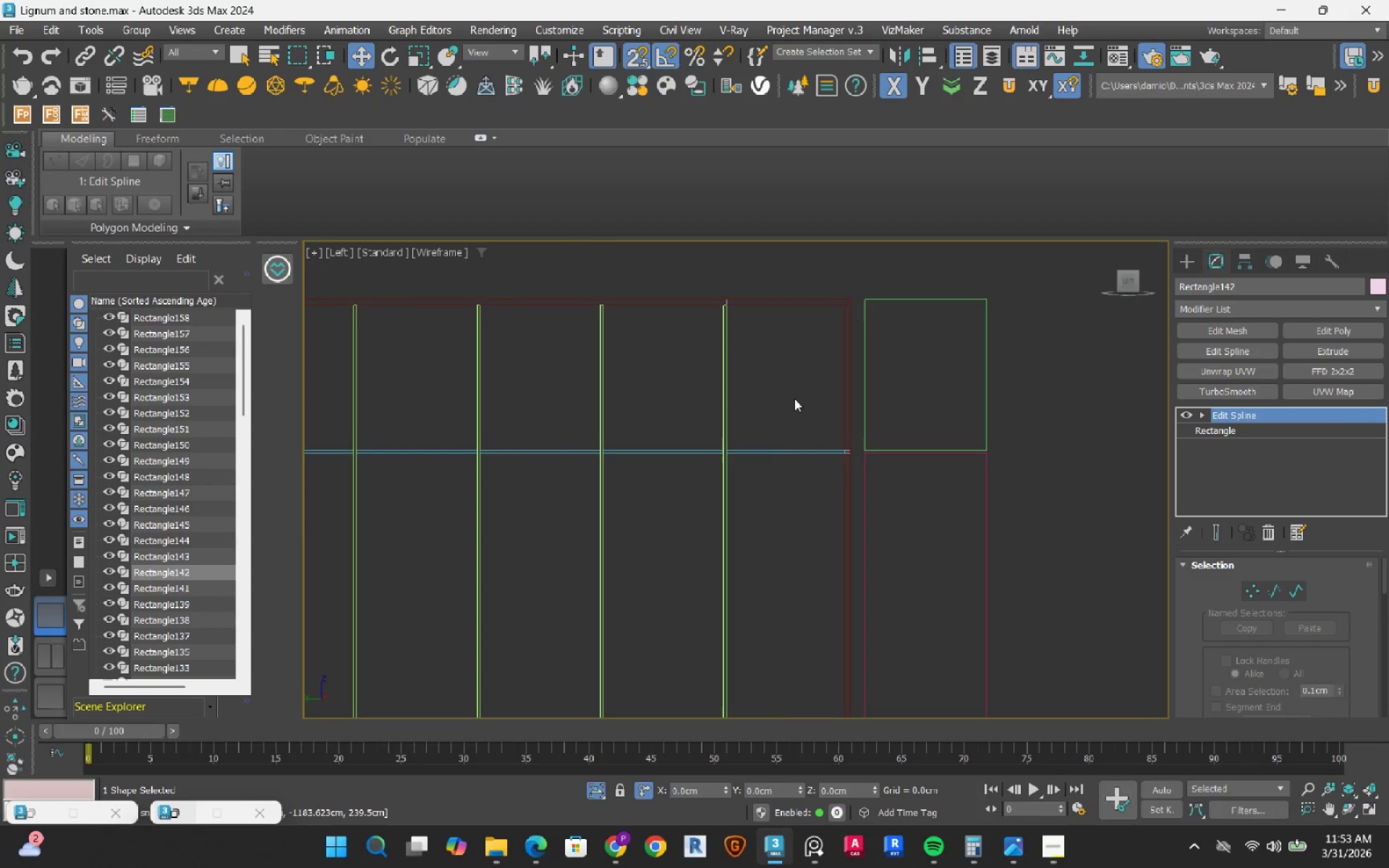 
scroll: coordinate [734, 449], scroll_direction: up, amount: 3.0
 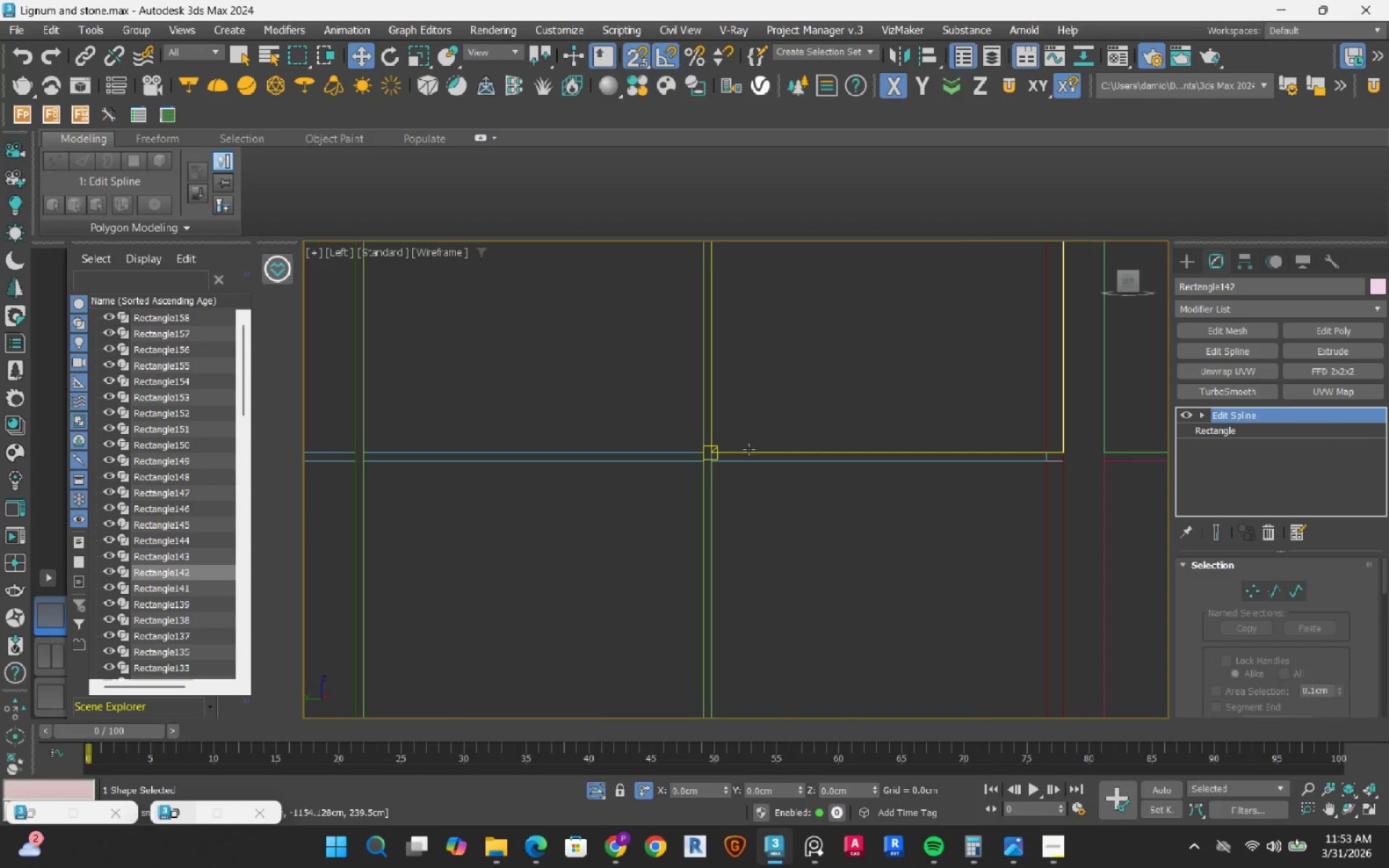 
left_click([749, 449])
 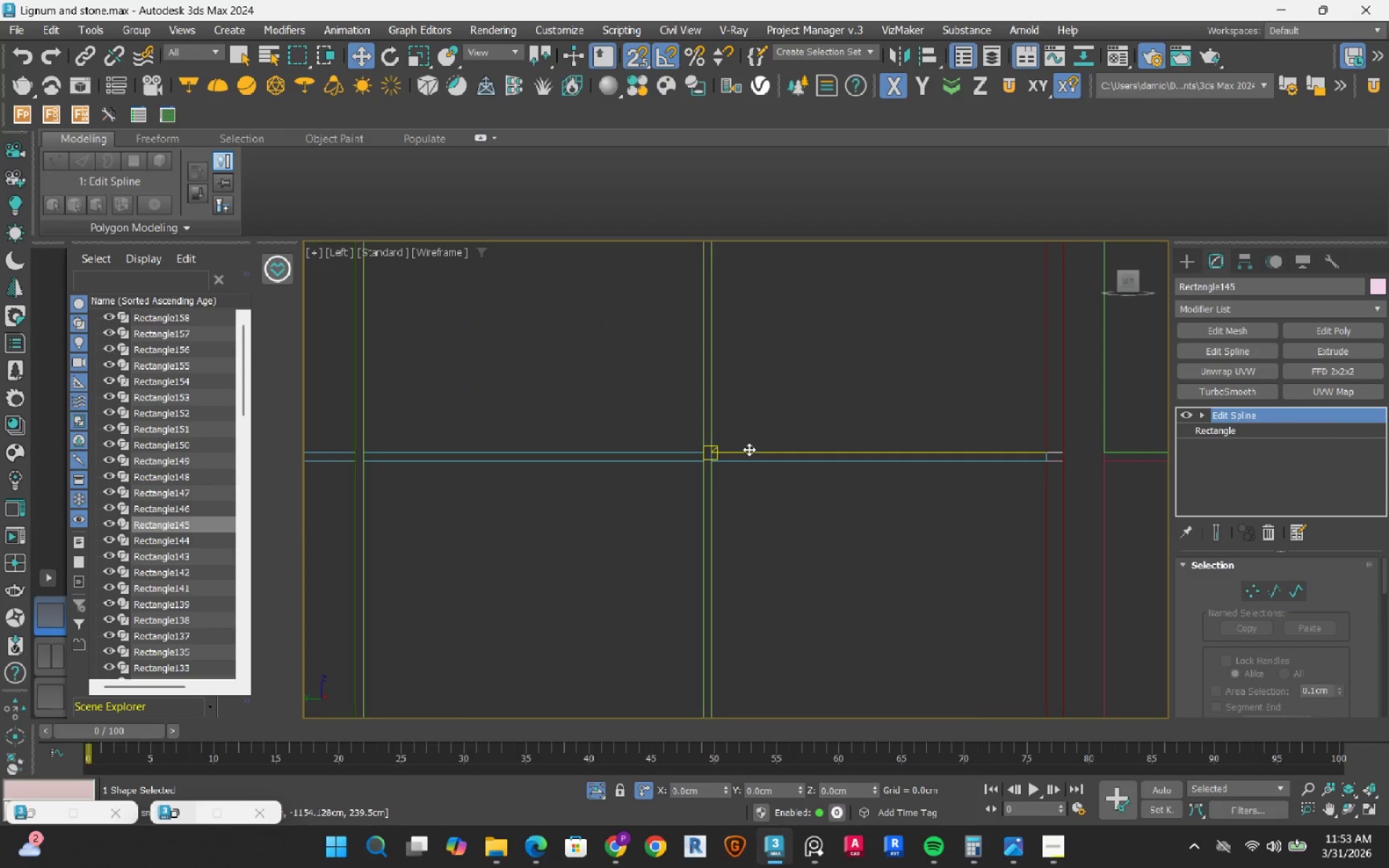 
scroll: coordinate [749, 449], scroll_direction: down, amount: 2.0
 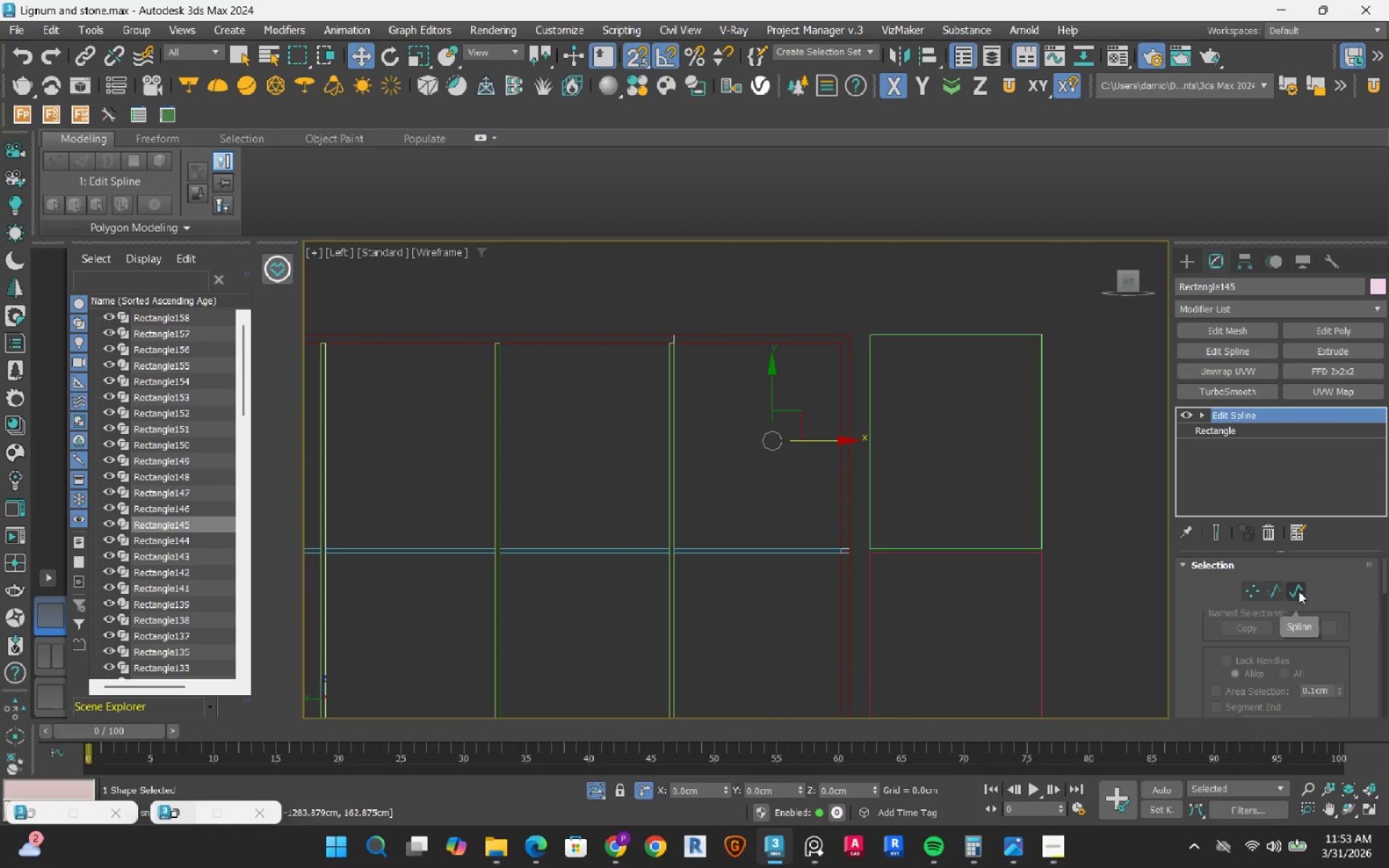 
left_click([1299, 591])
 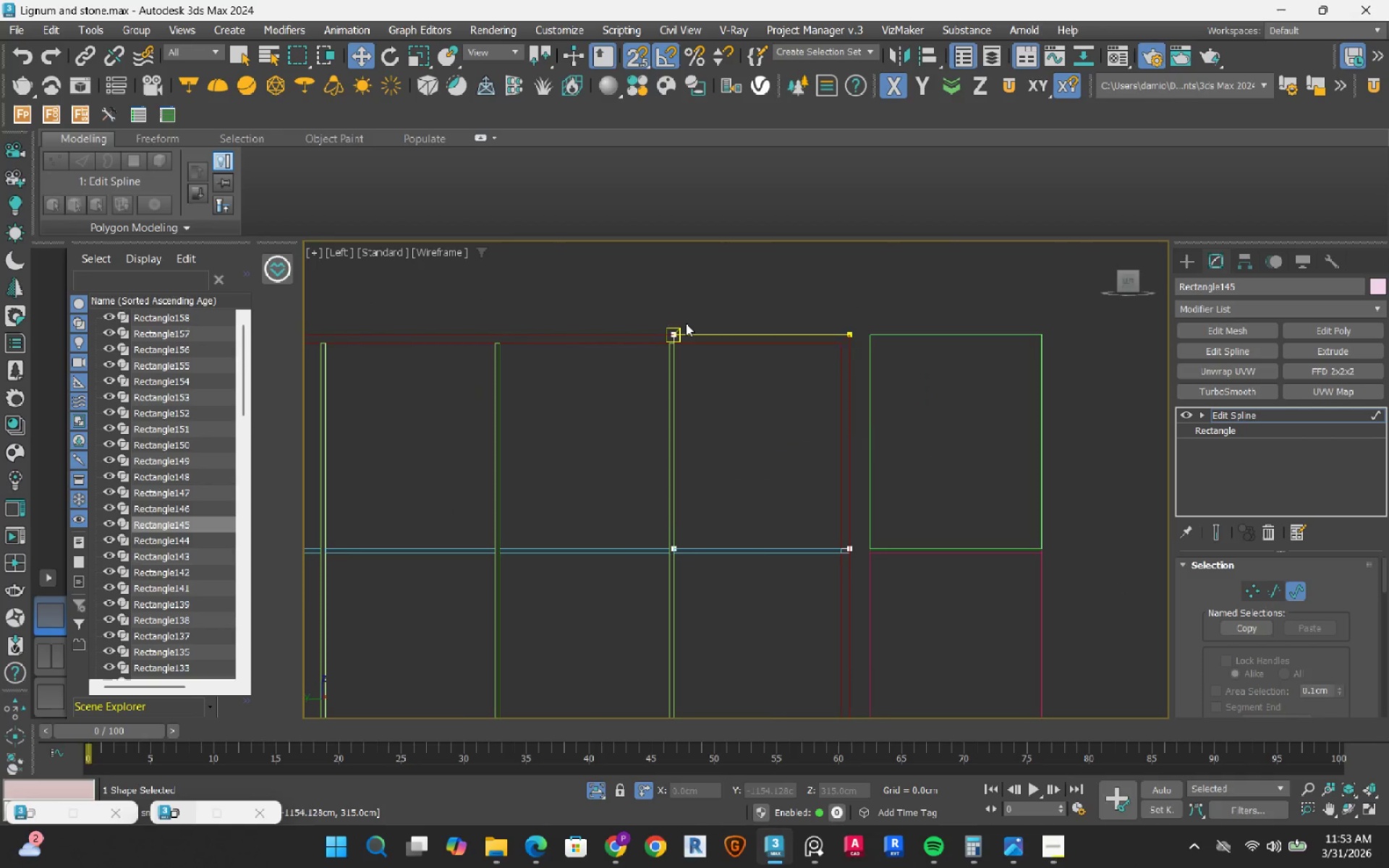 
left_click_drag(start_coordinate=[621, 283], to_coordinate=[933, 647])
 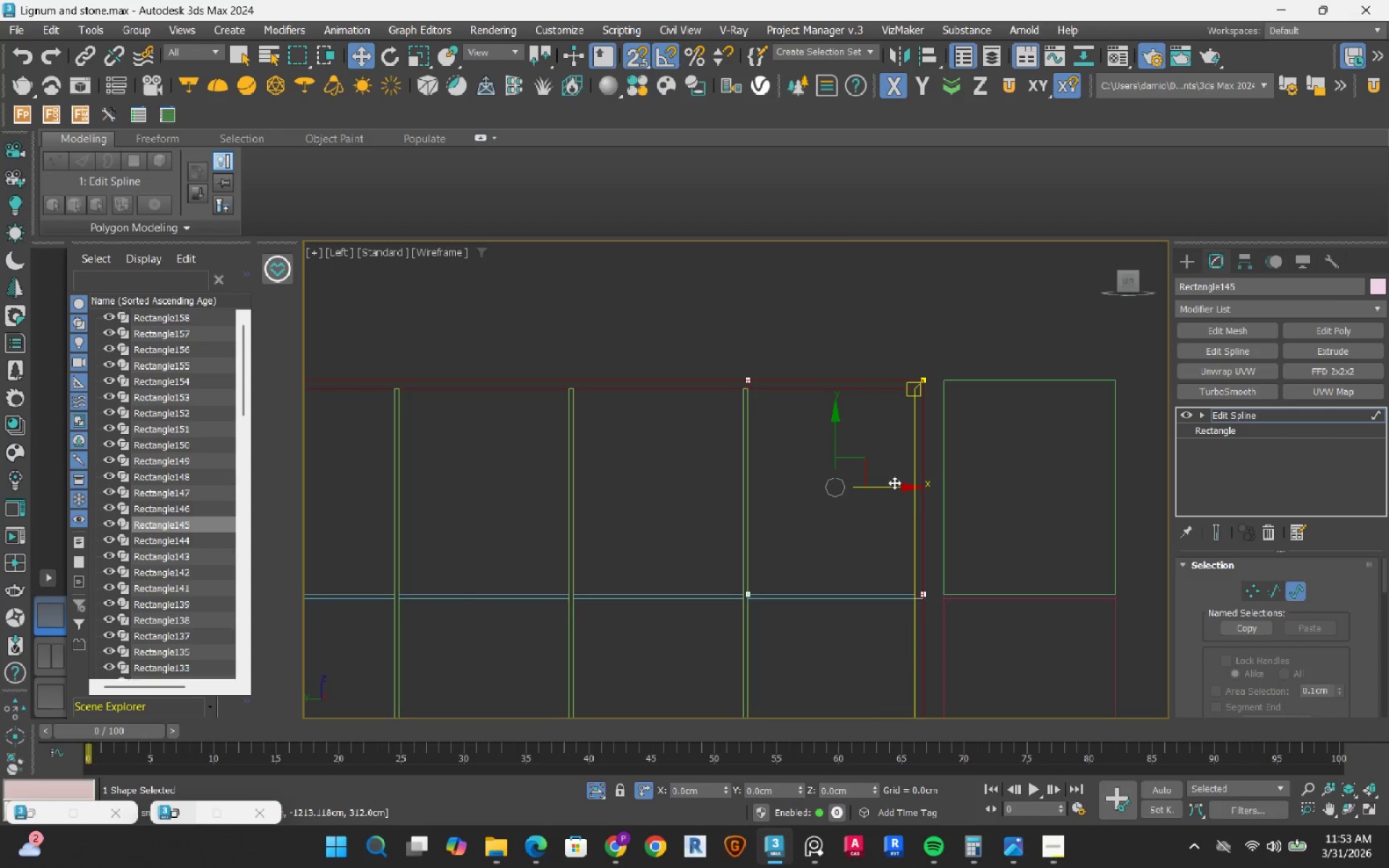 
hold_key(key=ShiftLeft, duration=1.53)
left_click_drag(start_coordinate=[891, 487], to_coordinate=[637, 576])
 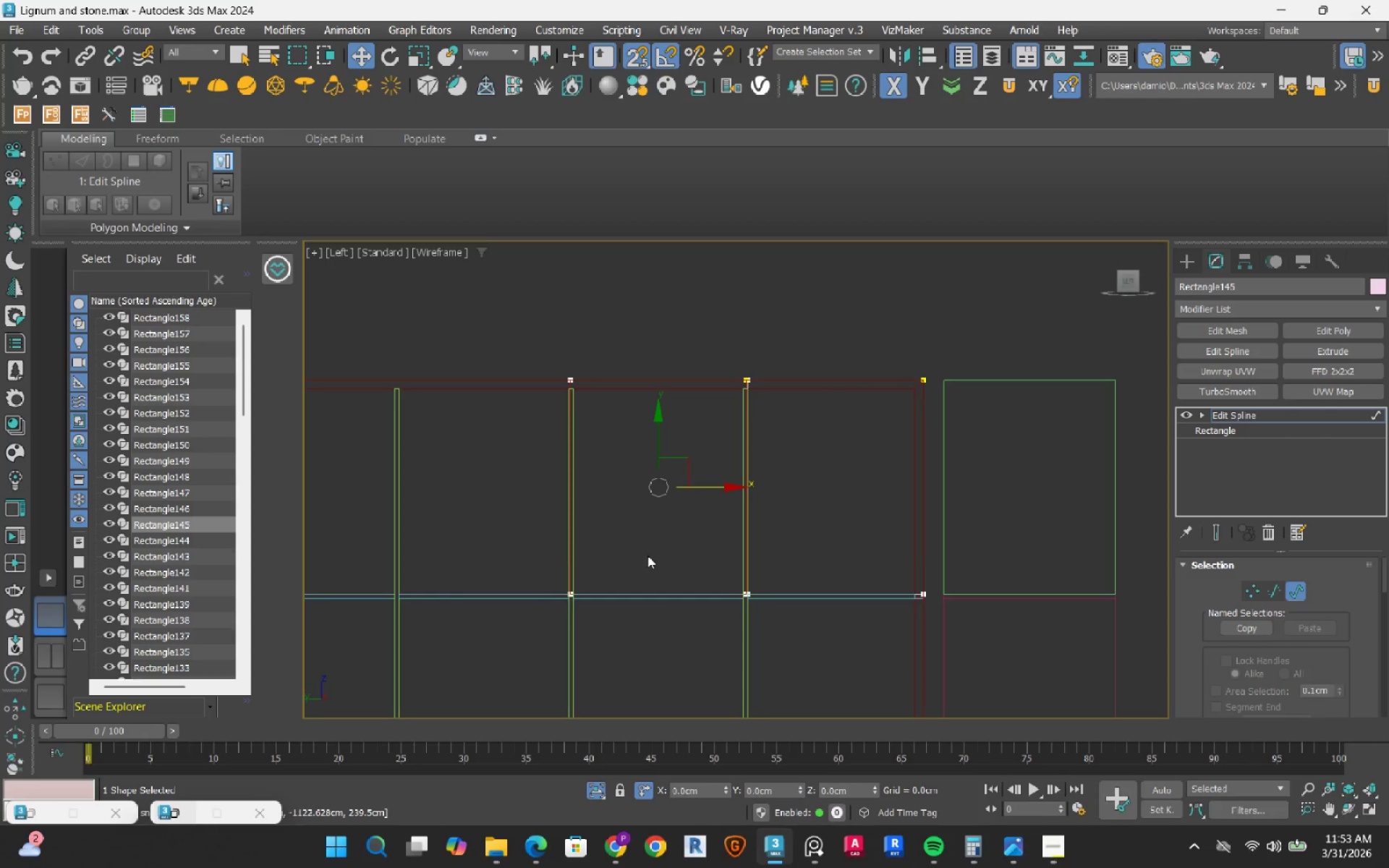 
hold_key(key=ShiftLeft, duration=1.51)
 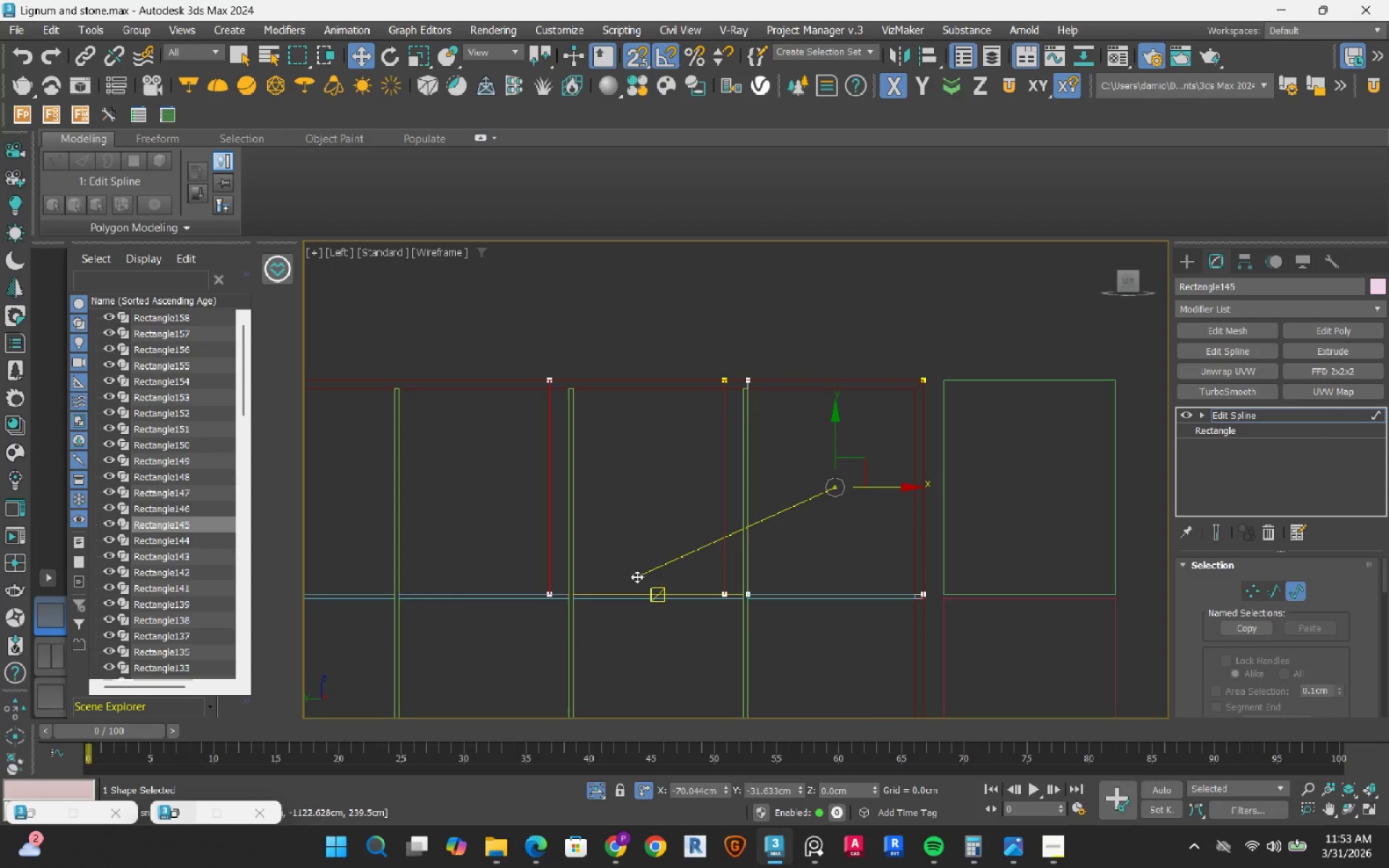 
hold_key(key=ShiftLeft, duration=0.85)
 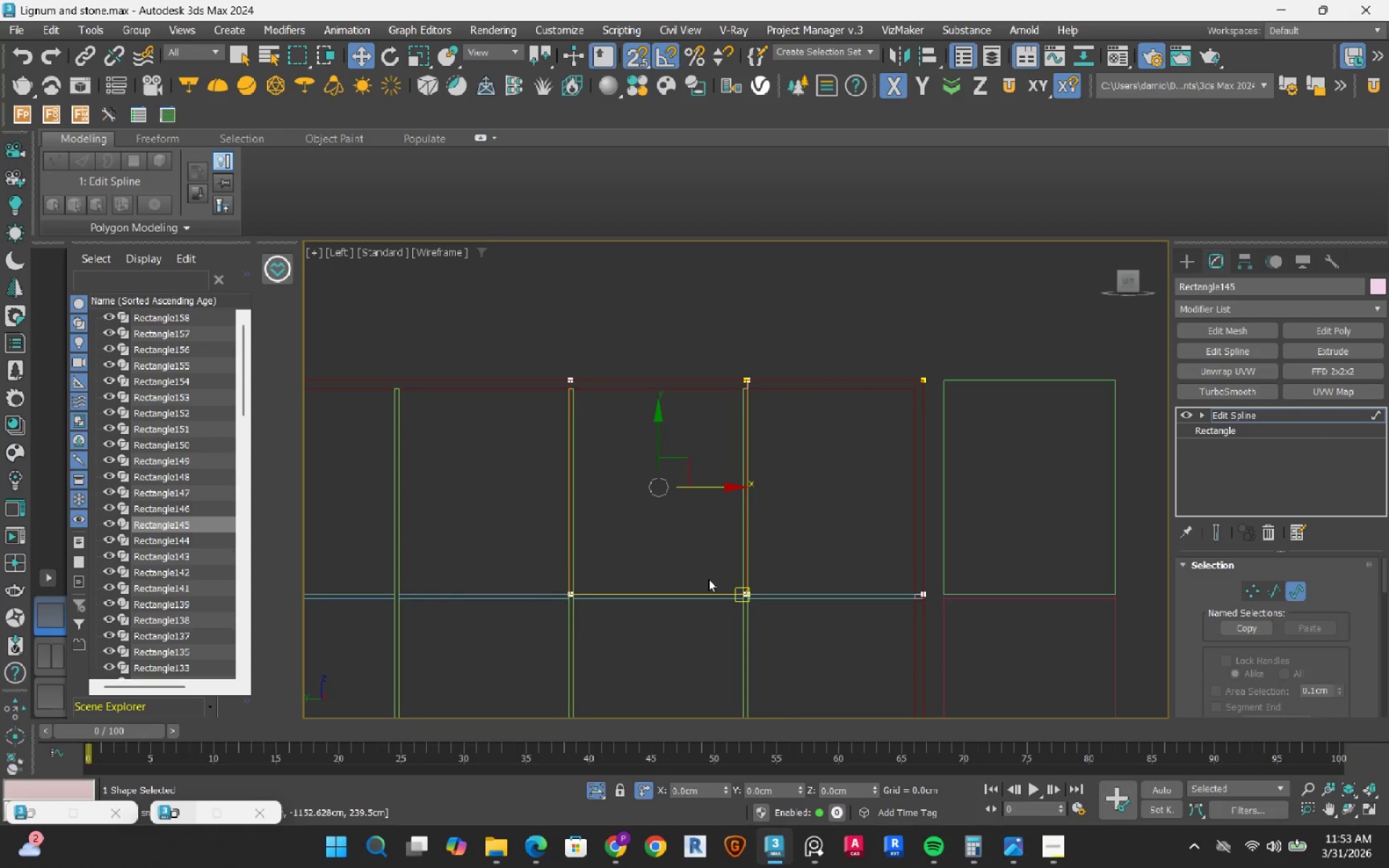 
key(Control+Z)
 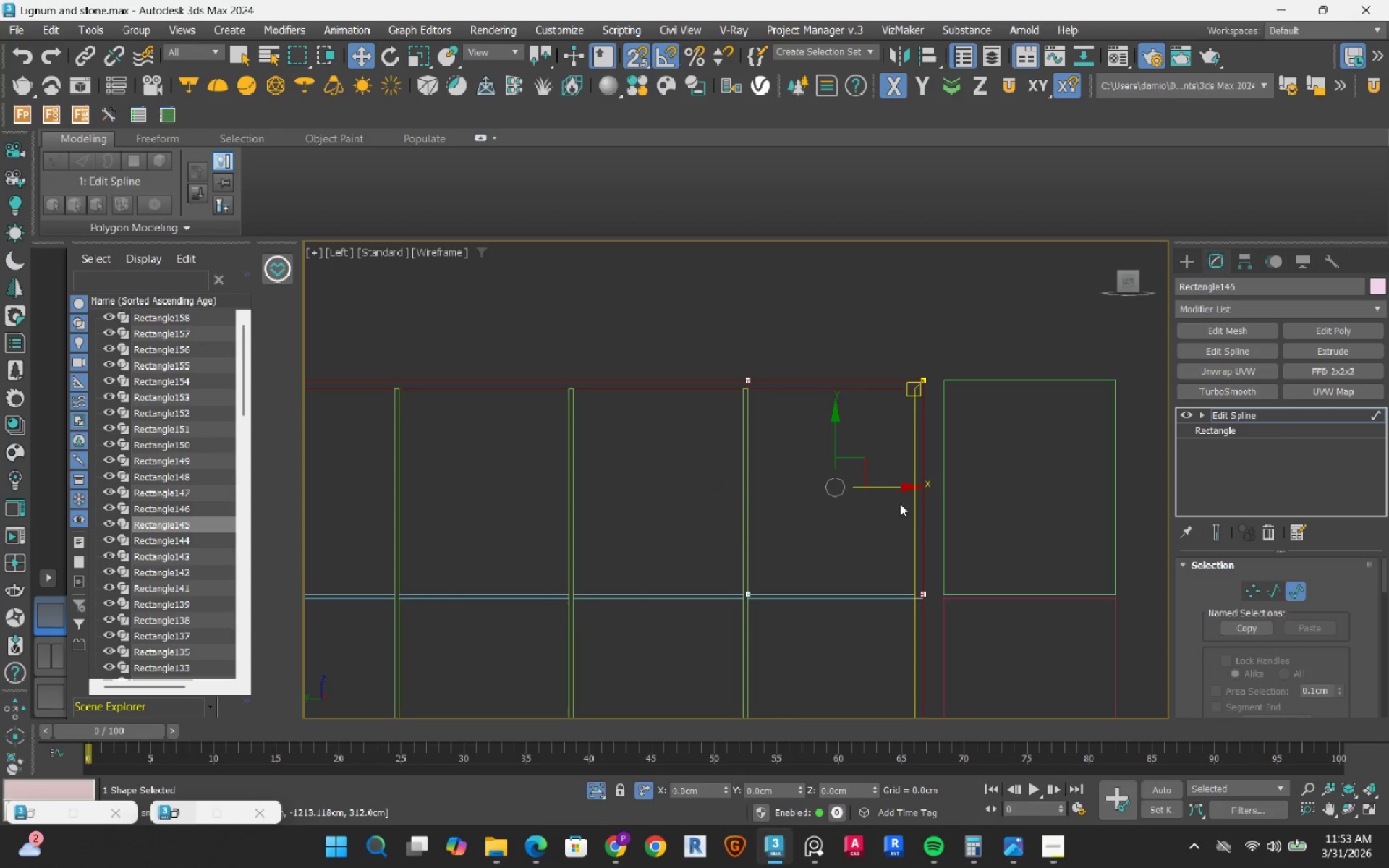 
hold_key(key=ShiftLeft, duration=1.25)
left_click_drag(start_coordinate=[893, 487], to_coordinate=[624, 520])
 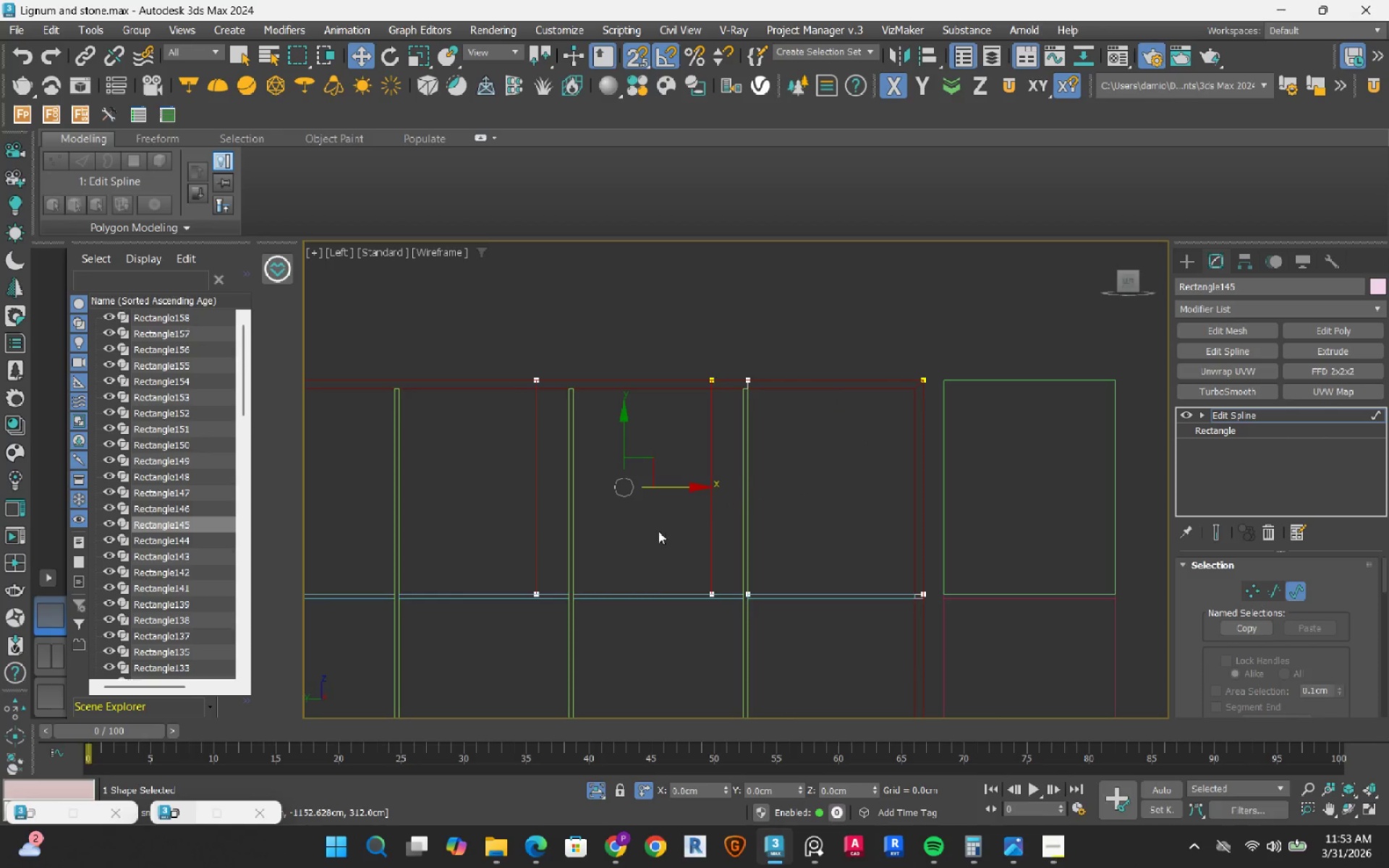 
scroll: coordinate [721, 589], scroll_direction: up, amount: 3.0
 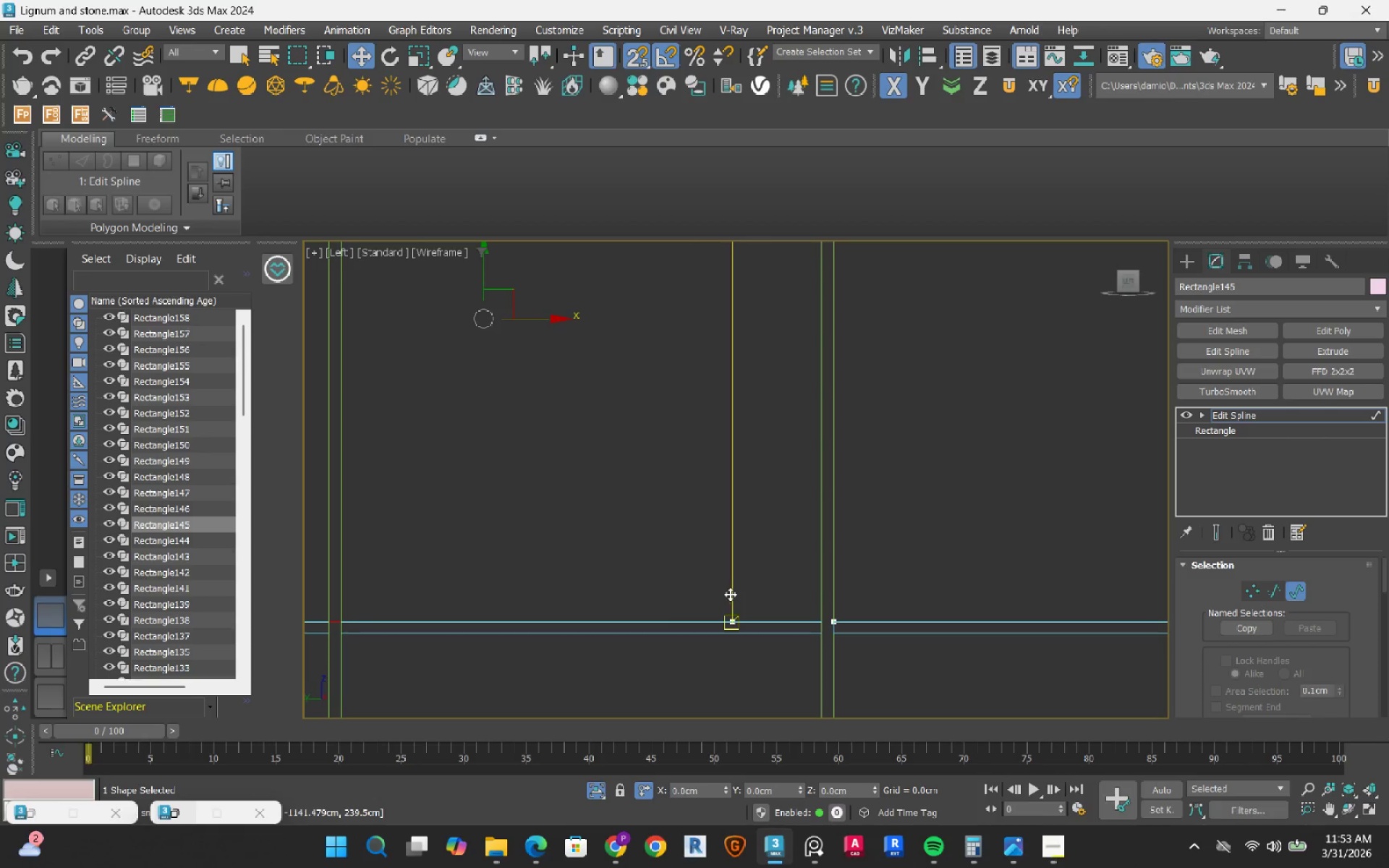 
left_click_drag(start_coordinate=[730, 594], to_coordinate=[811, 618])
 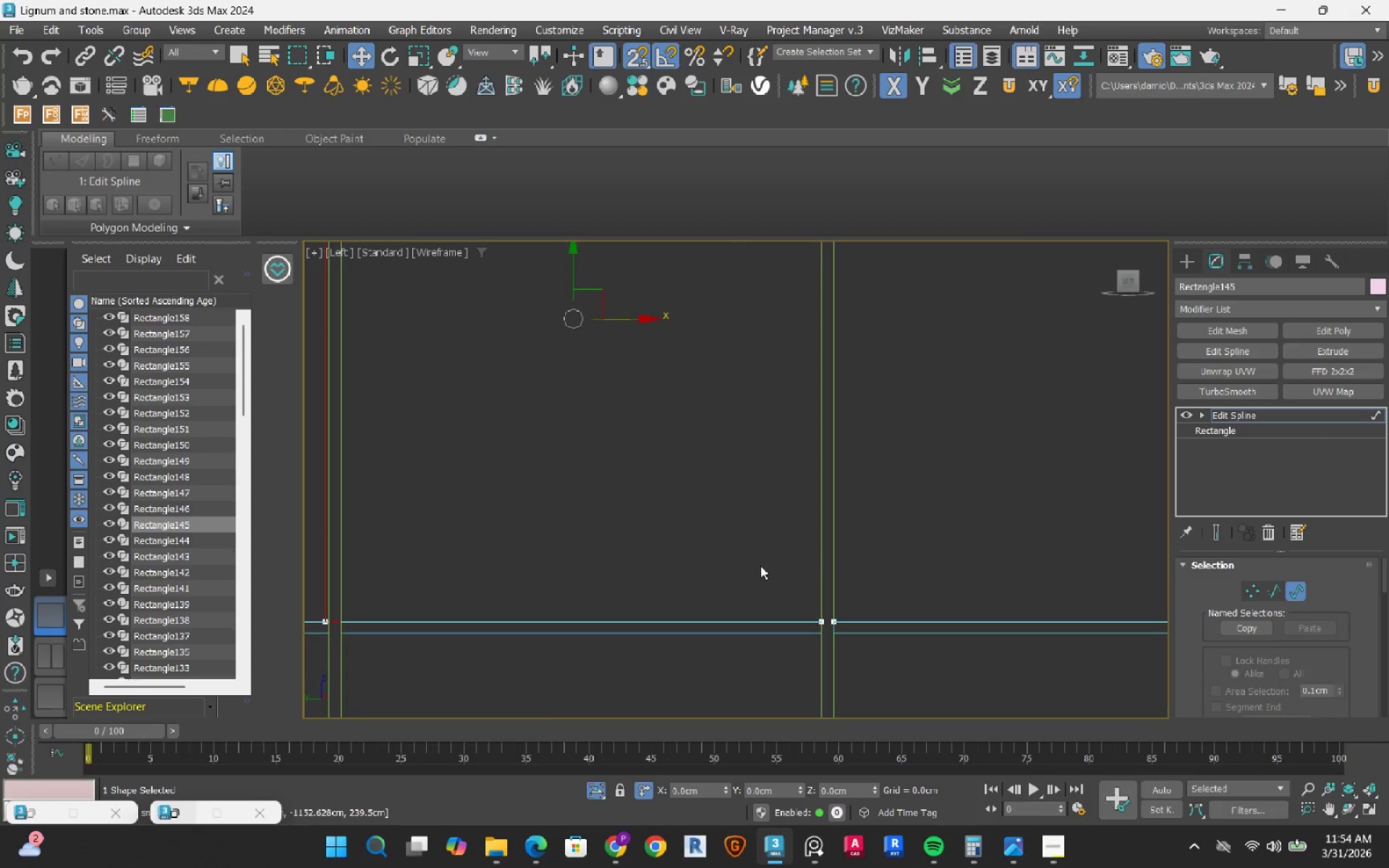 
scroll: coordinate [760, 566], scroll_direction: down, amount: 2.0
 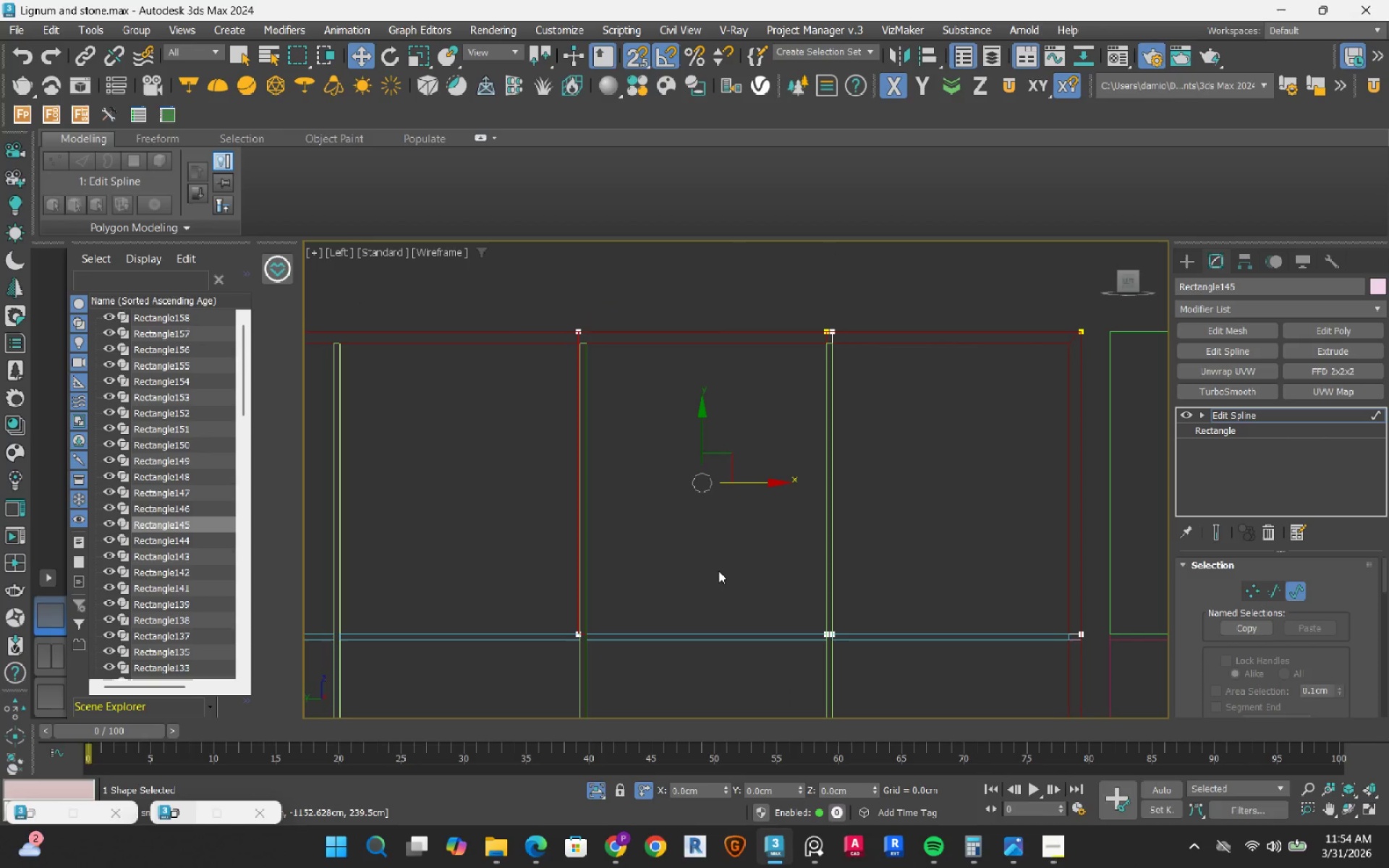 
key(2)
 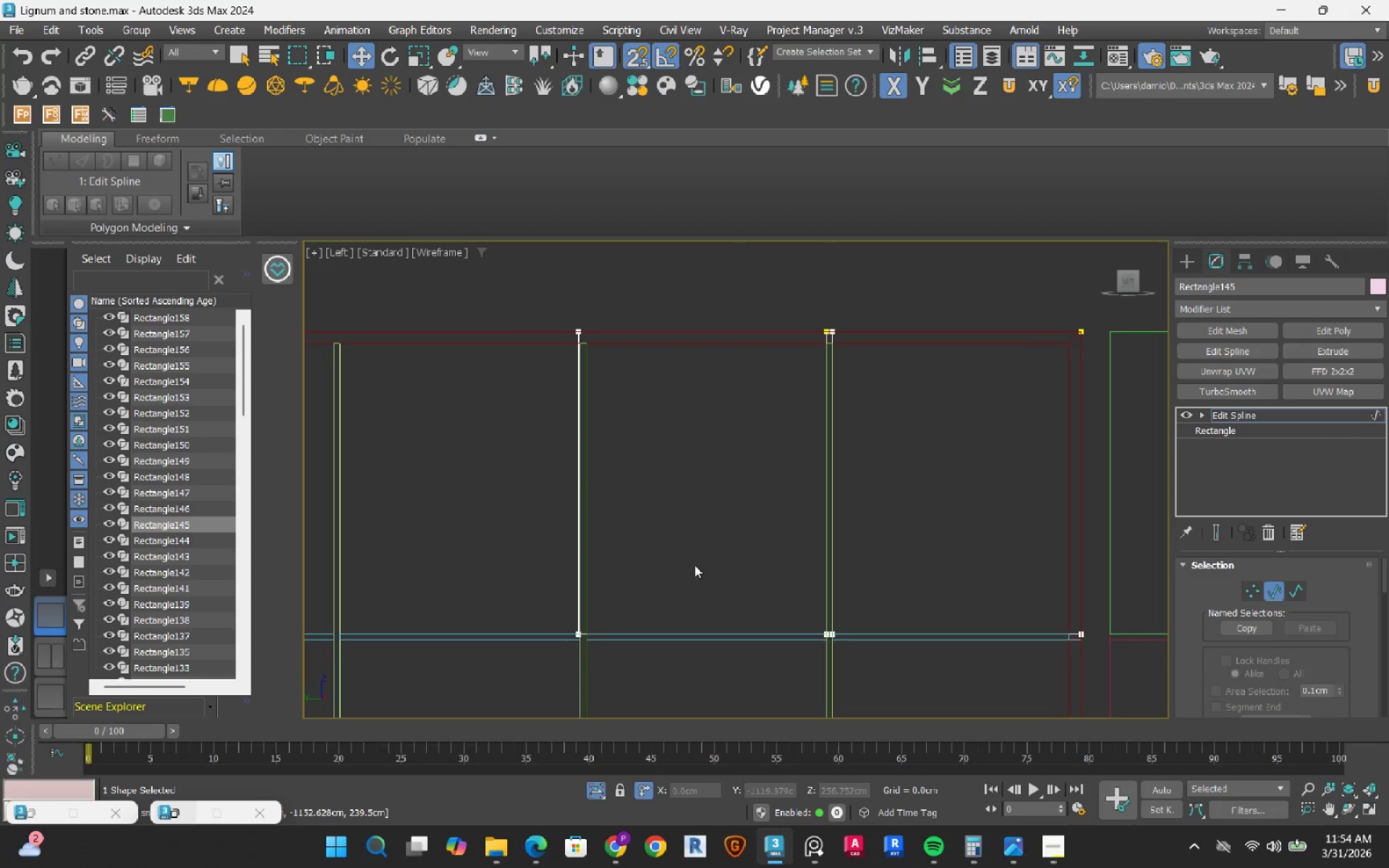 
left_click_drag(start_coordinate=[695, 565], to_coordinate=[546, 473])
 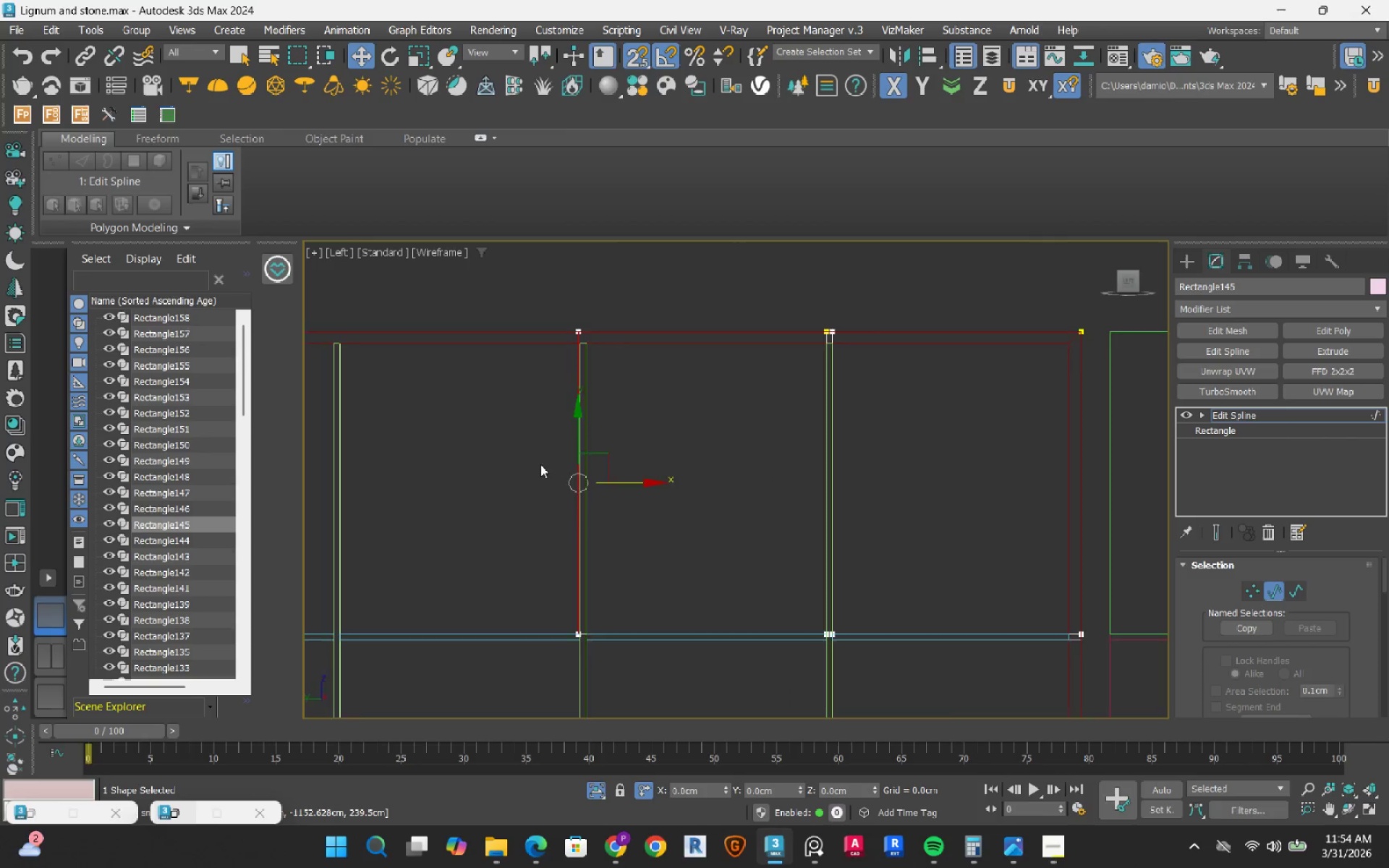 
scroll: coordinate [540, 464], scroll_direction: up, amount: 2.0
 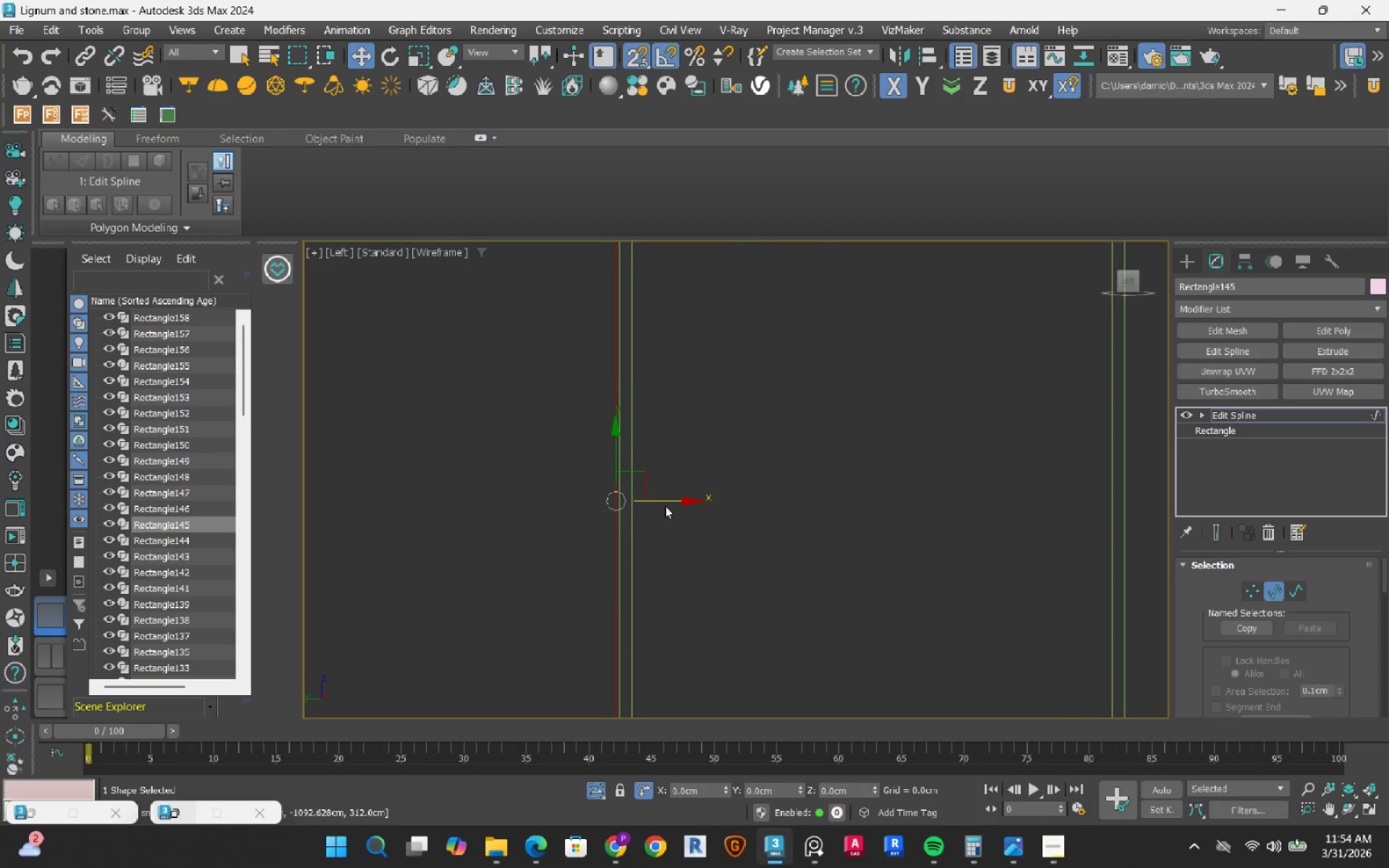 
left_click_drag(start_coordinate=[661, 501], to_coordinate=[668, 349])
 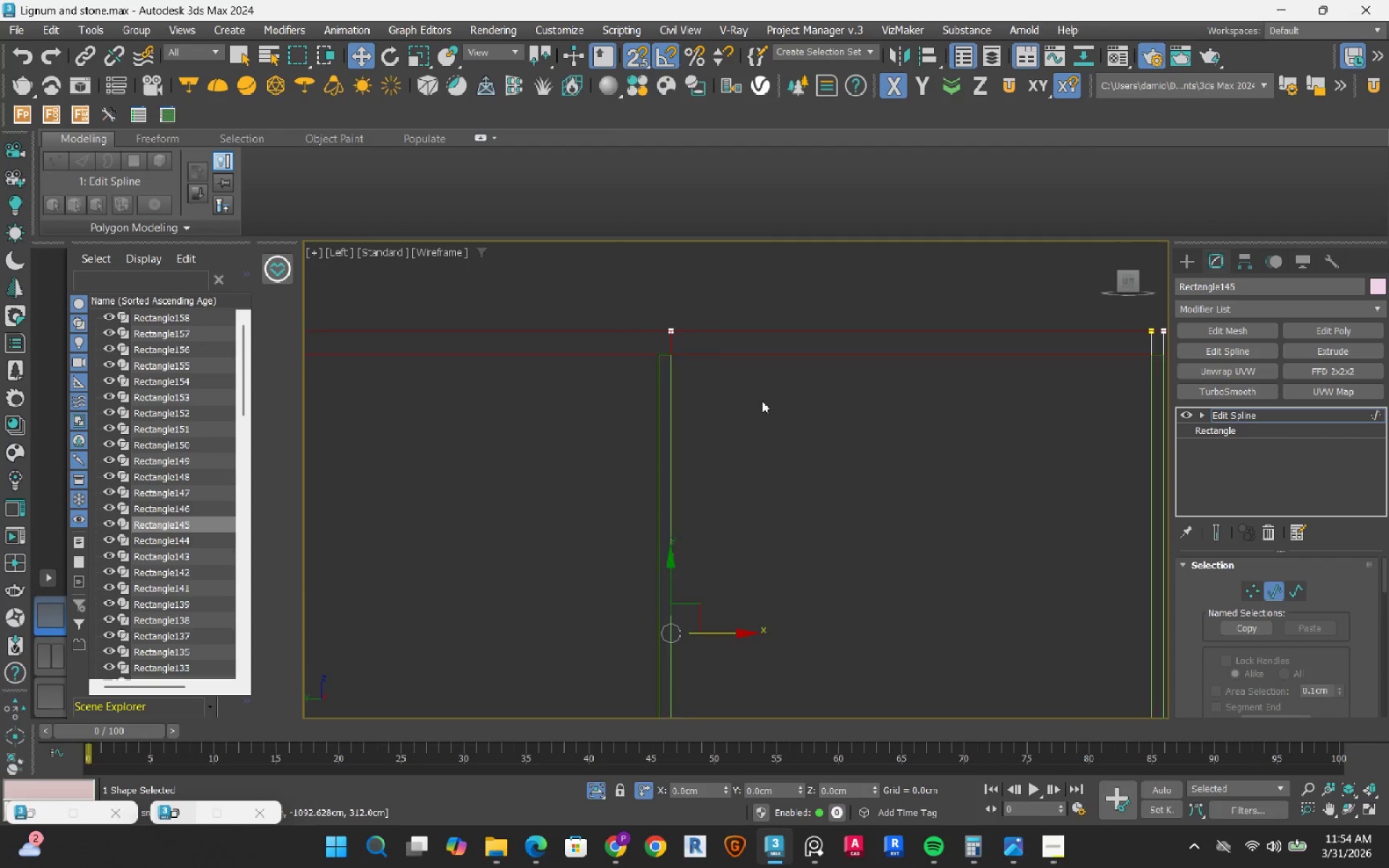 
scroll: coordinate [729, 447], scroll_direction: down, amount: 3.0
 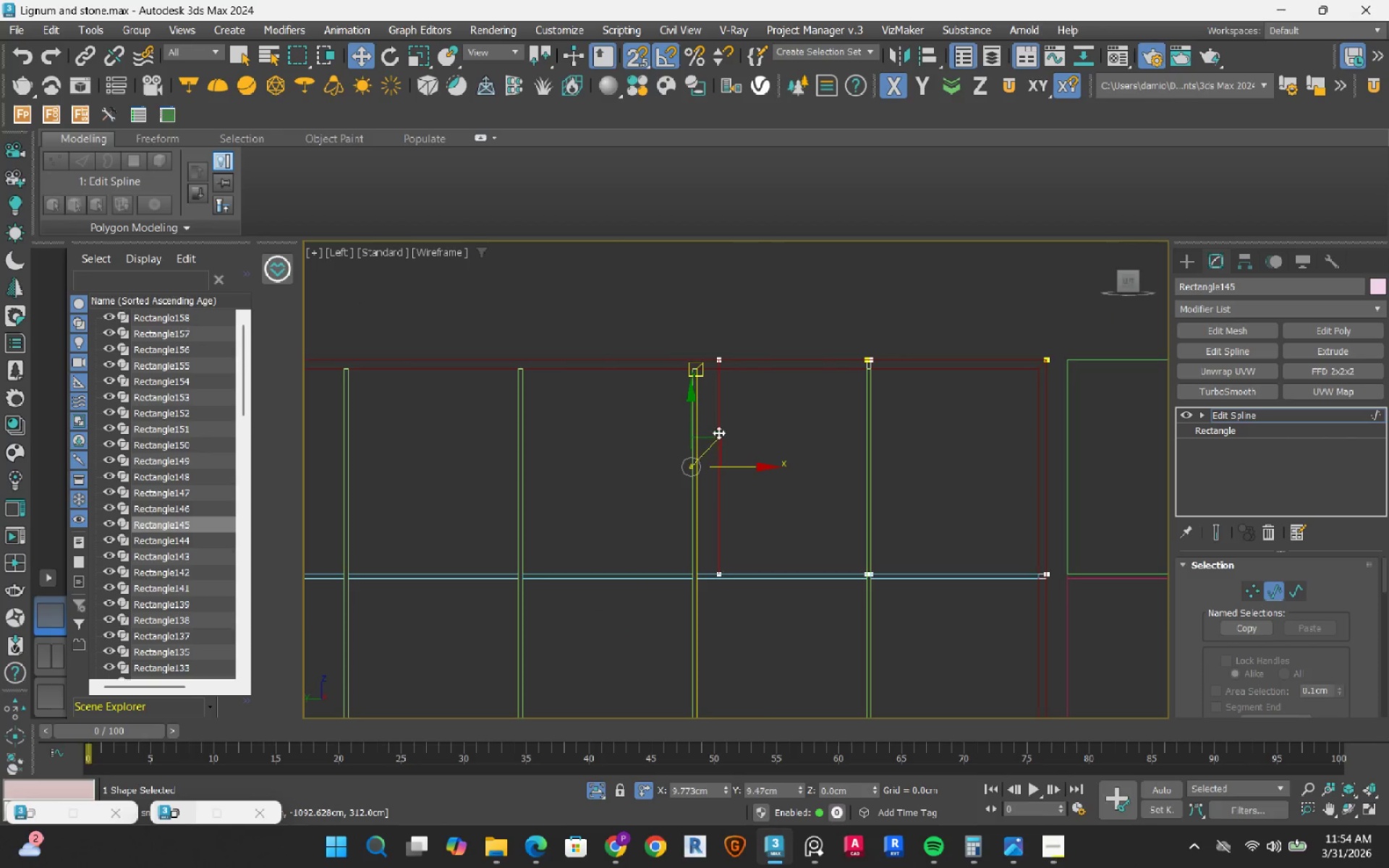 
scroll: coordinate [710, 370], scroll_direction: up, amount: 3.0
 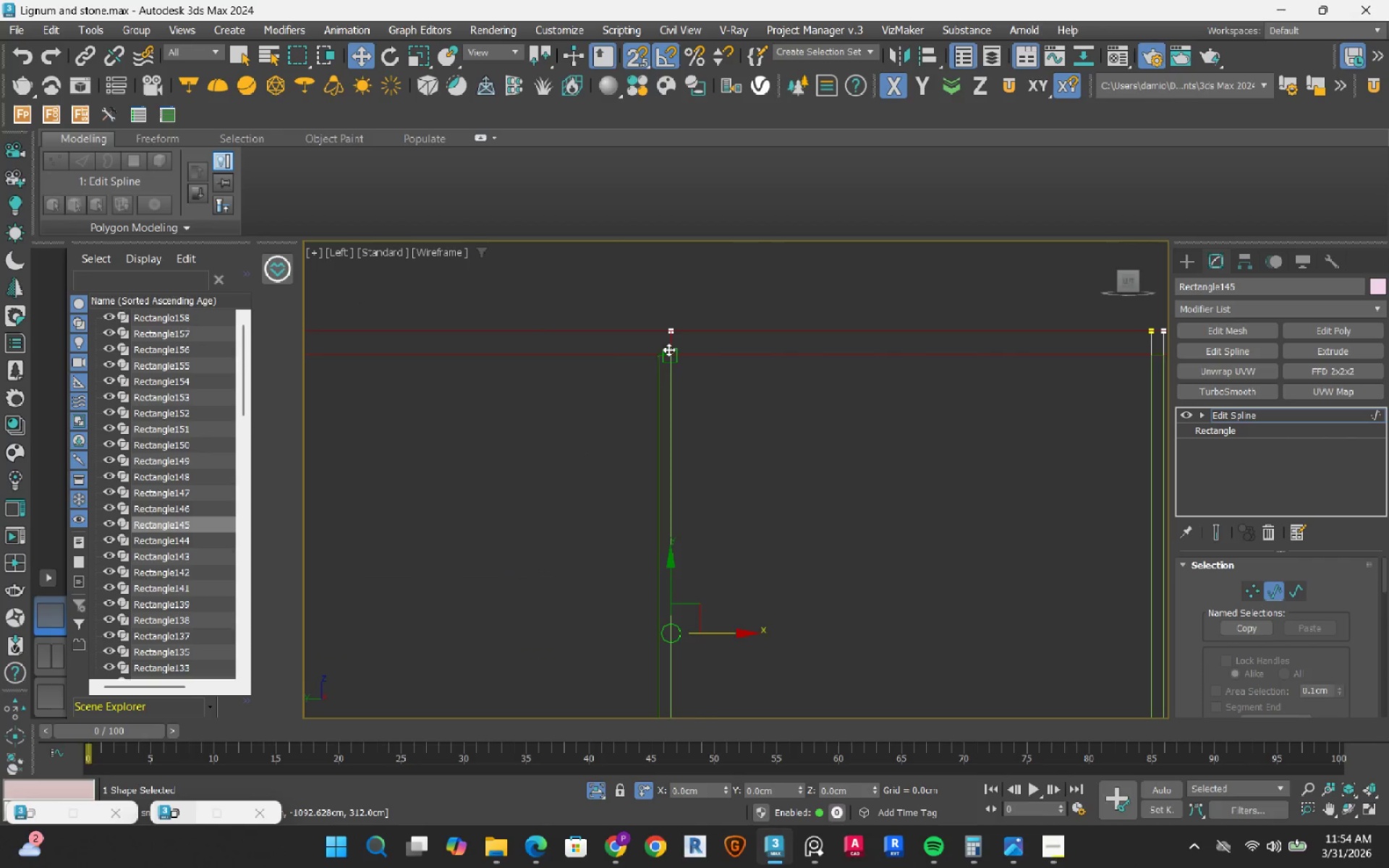 
scroll: coordinate [762, 401], scroll_direction: down, amount: 3.0
 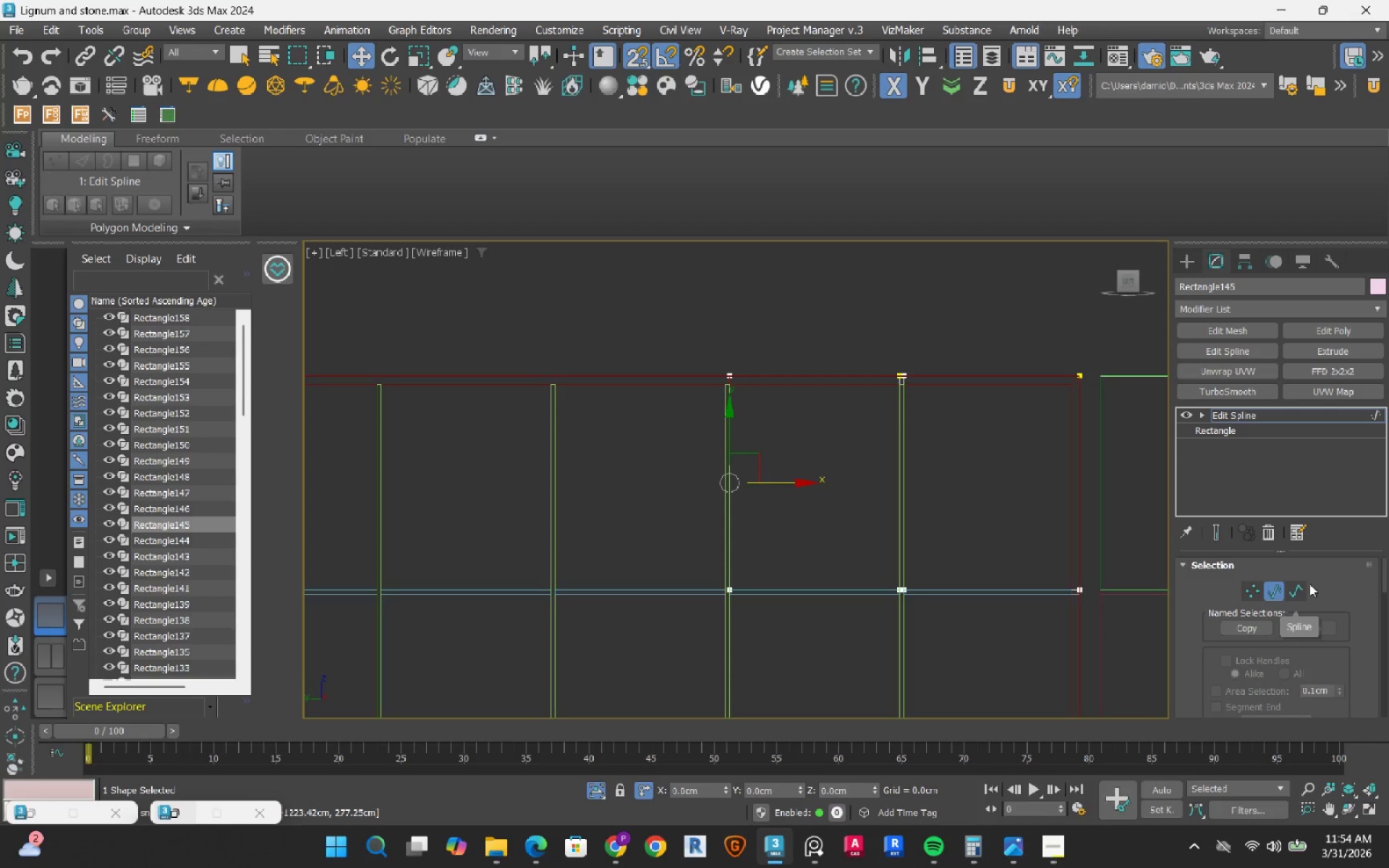 
left_click([1286, 590])
 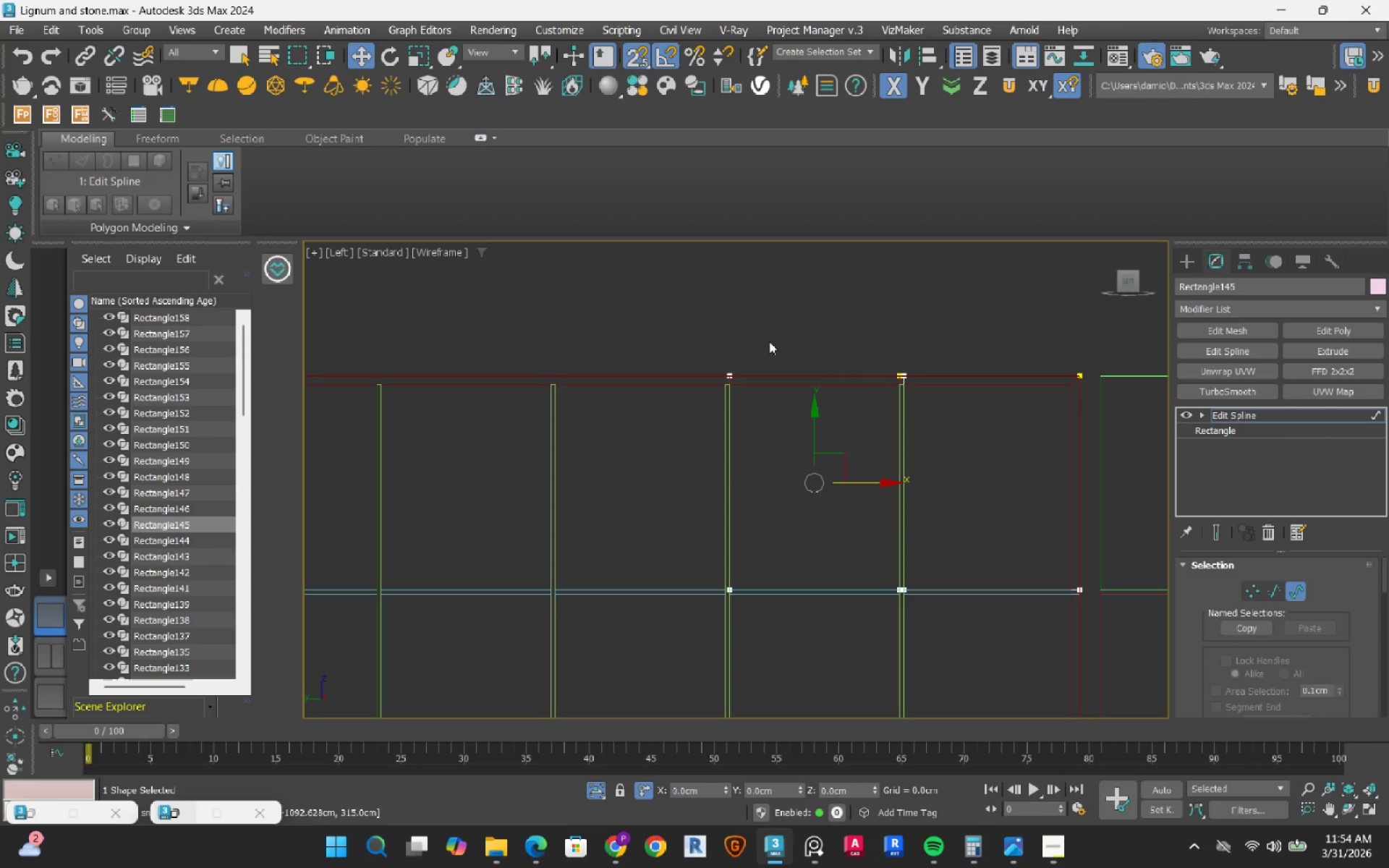 
left_click_drag(start_coordinate=[784, 336], to_coordinate=[732, 538])
 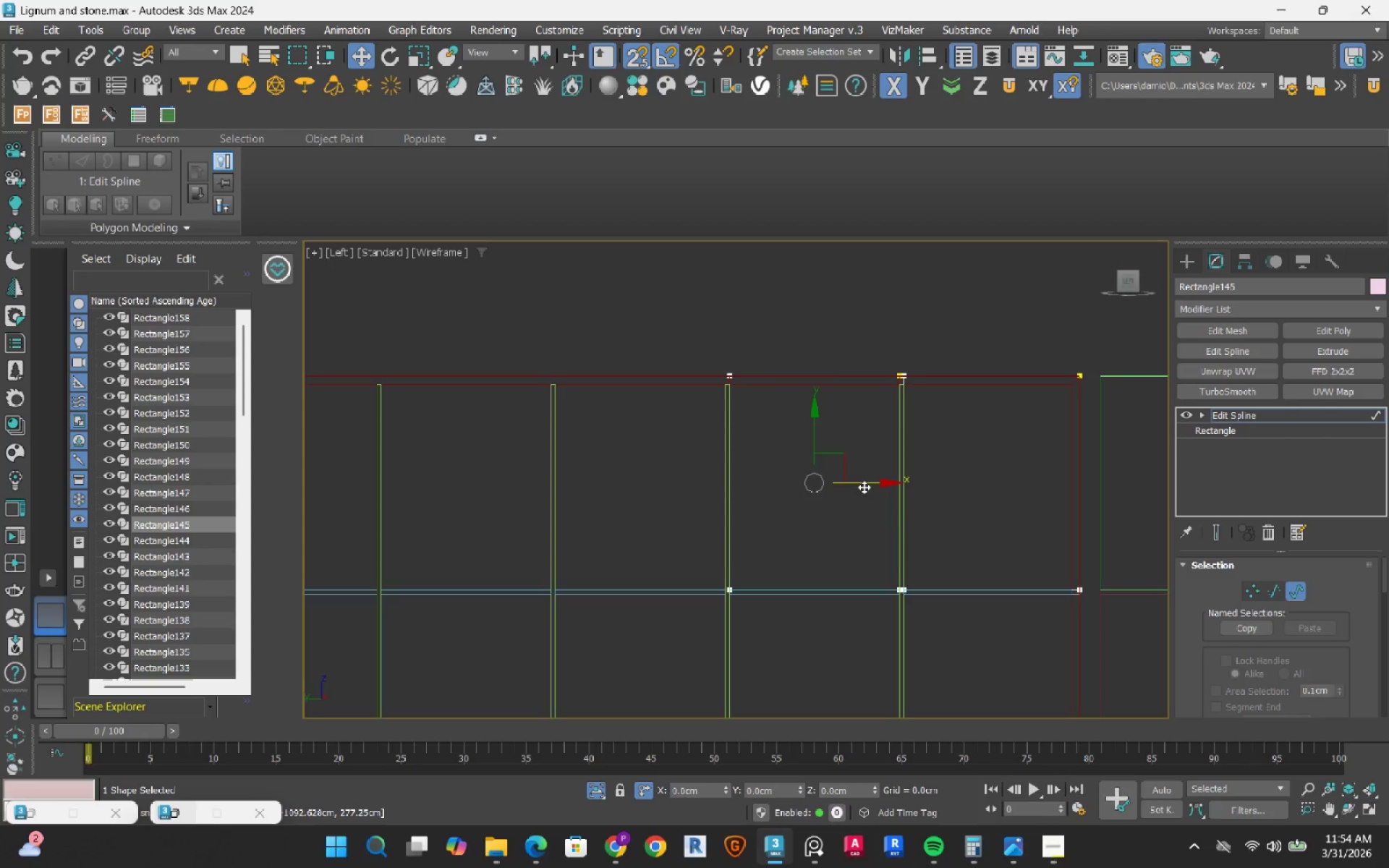 
hold_key(key=ShiftLeft, duration=1.53)
left_click_drag(start_coordinate=[865, 482], to_coordinate=[635, 586])
 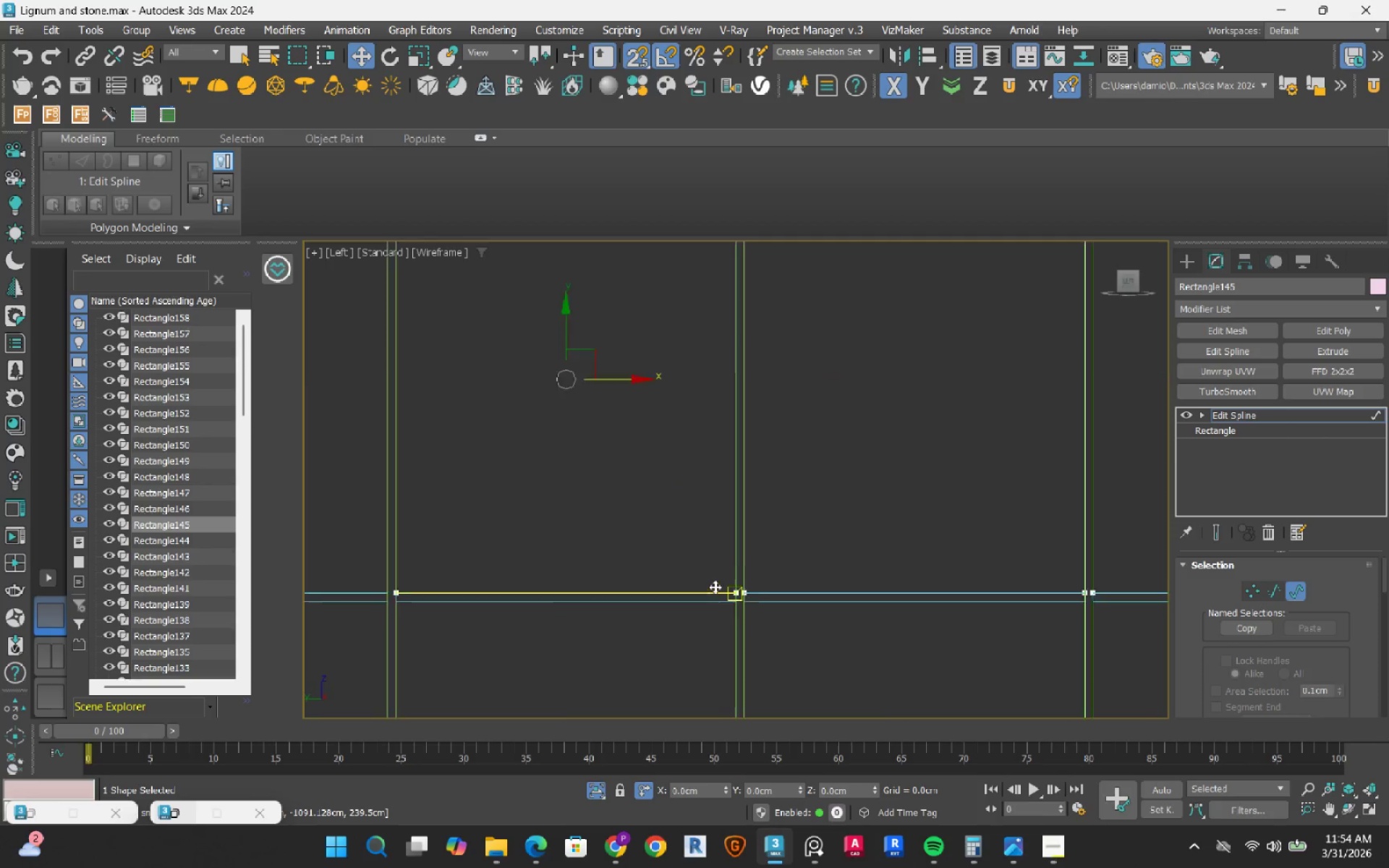 
hold_key(key=ShiftLeft, duration=0.36)
 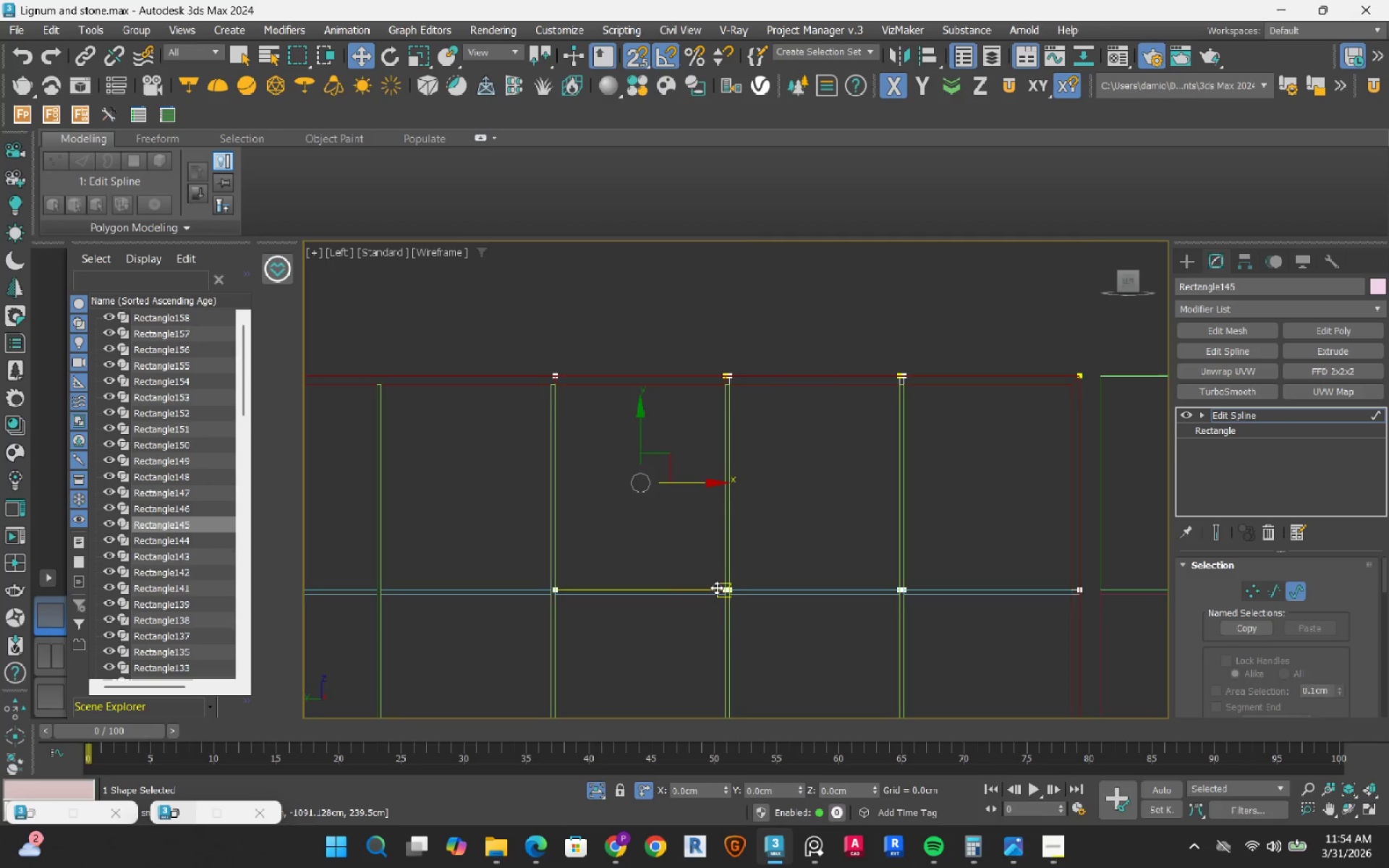 
scroll: coordinate [848, 576], scroll_direction: up, amount: 1.0
 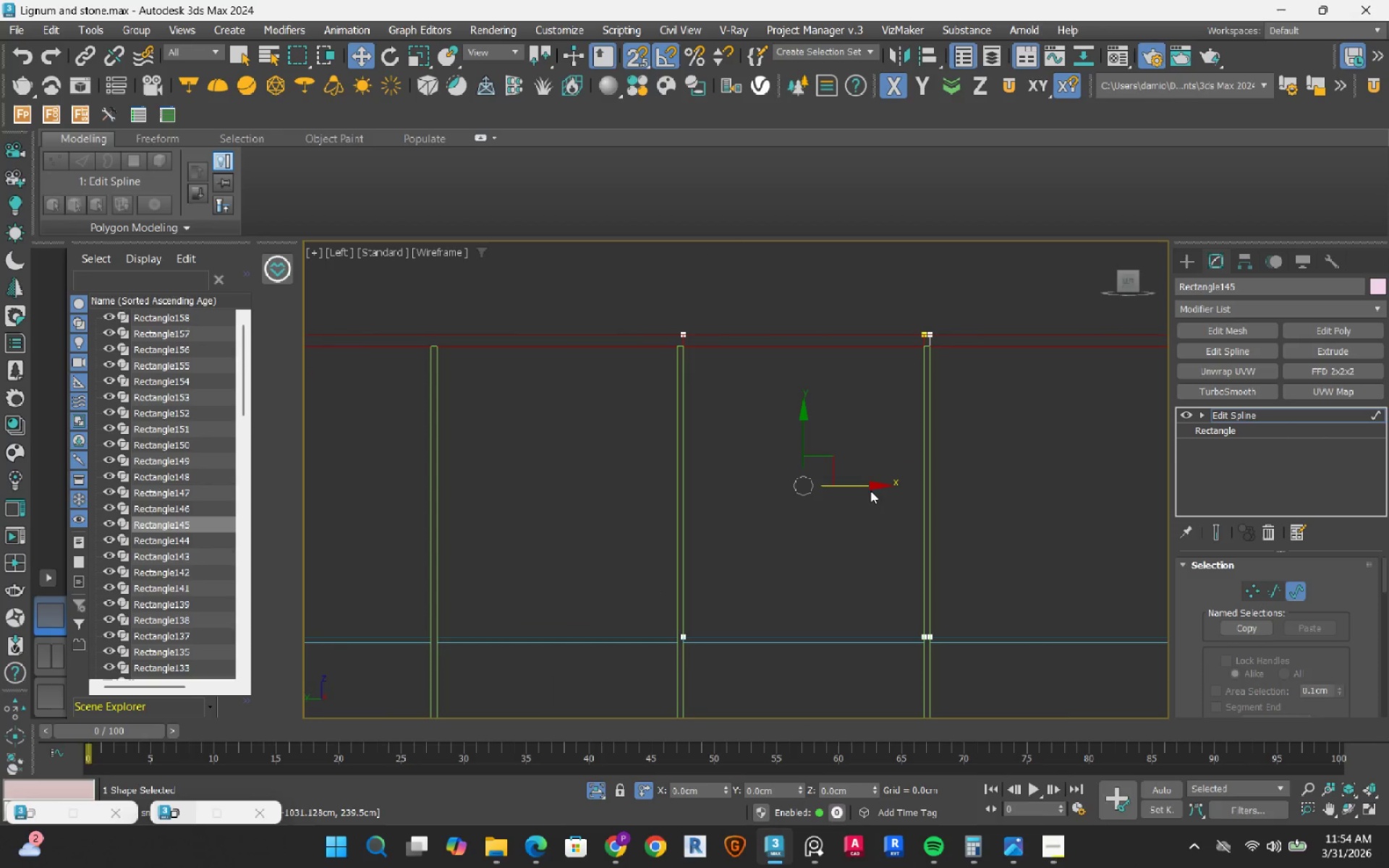 
hold_key(key=ShiftLeft, duration=1.52)
left_click_drag(start_coordinate=[870, 489], to_coordinate=[555, 636])
 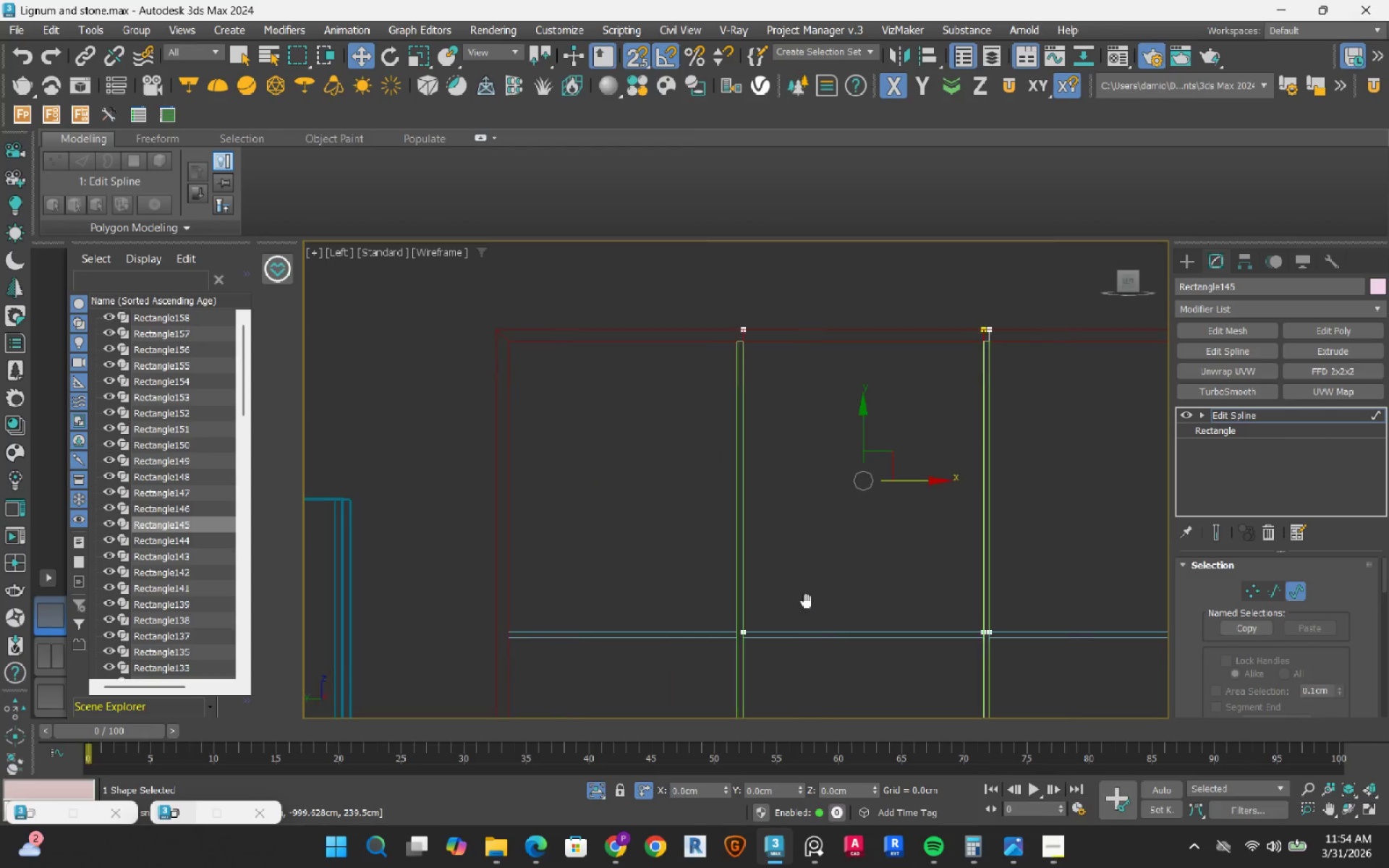 
hold_key(key=ShiftLeft, duration=0.45)
 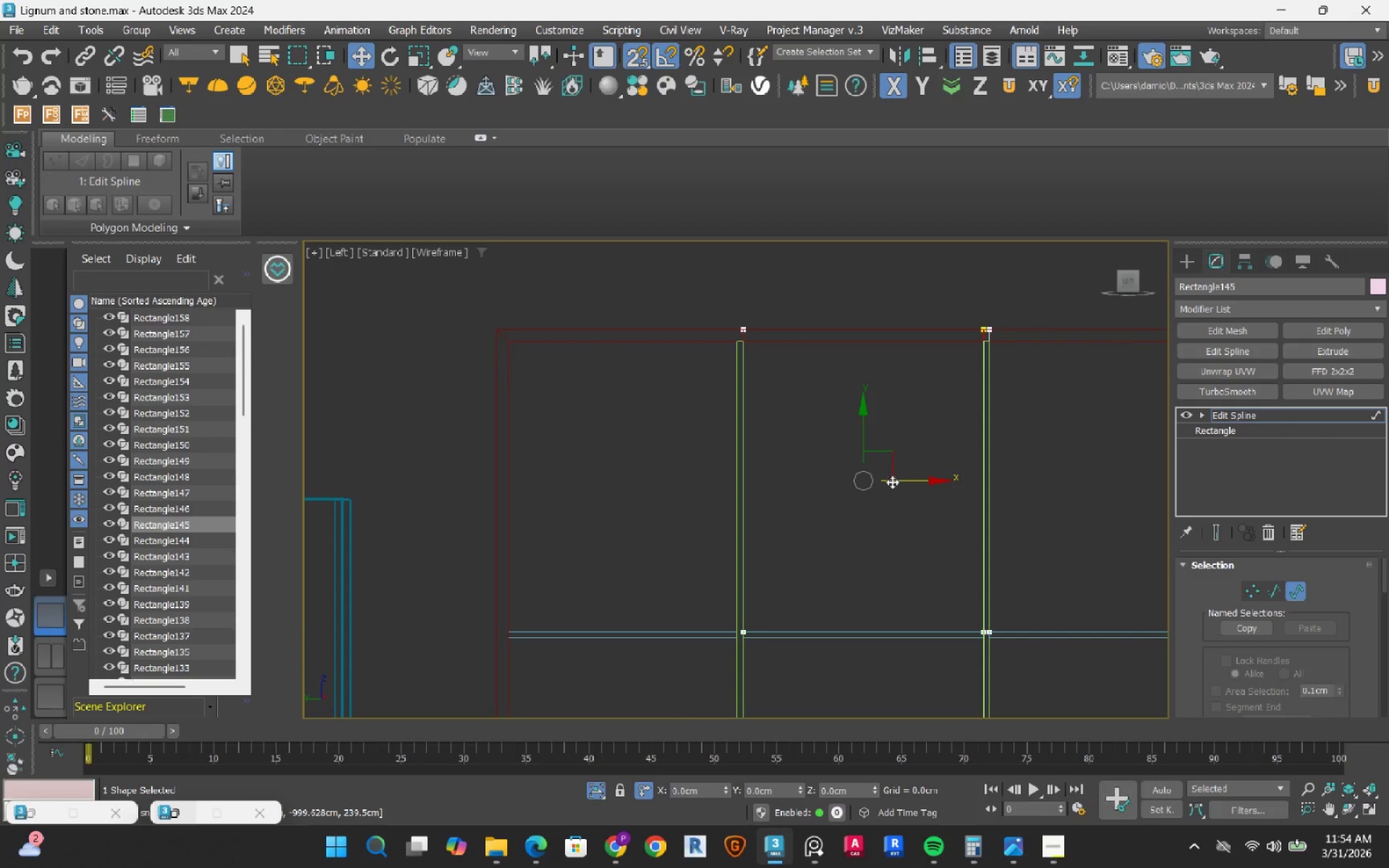 
hold_key(key=ShiftLeft, duration=1.53)
left_click_drag(start_coordinate=[904, 483], to_coordinate=[597, 612])
 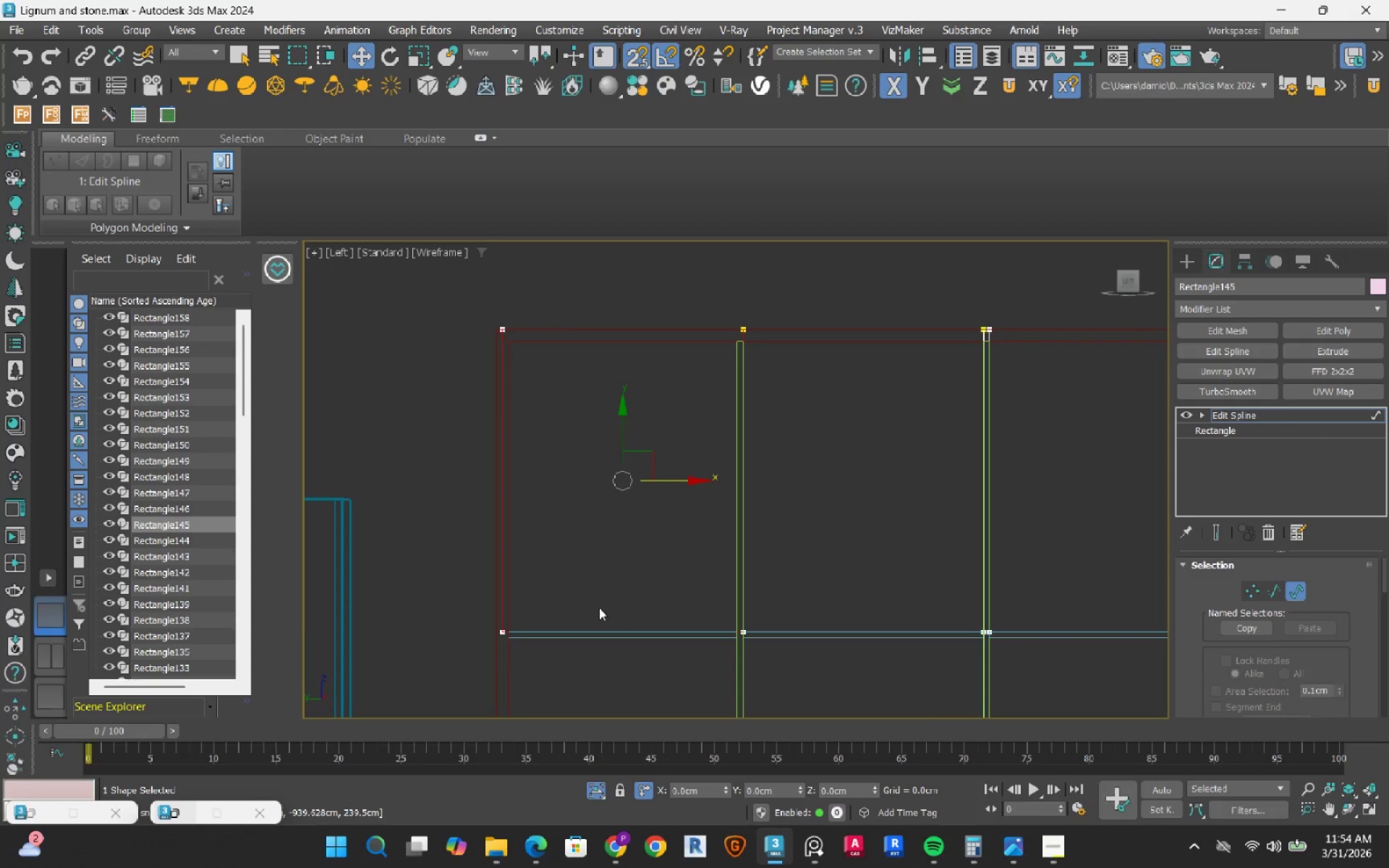 
hold_key(key=ShiftLeft, duration=1.18)
 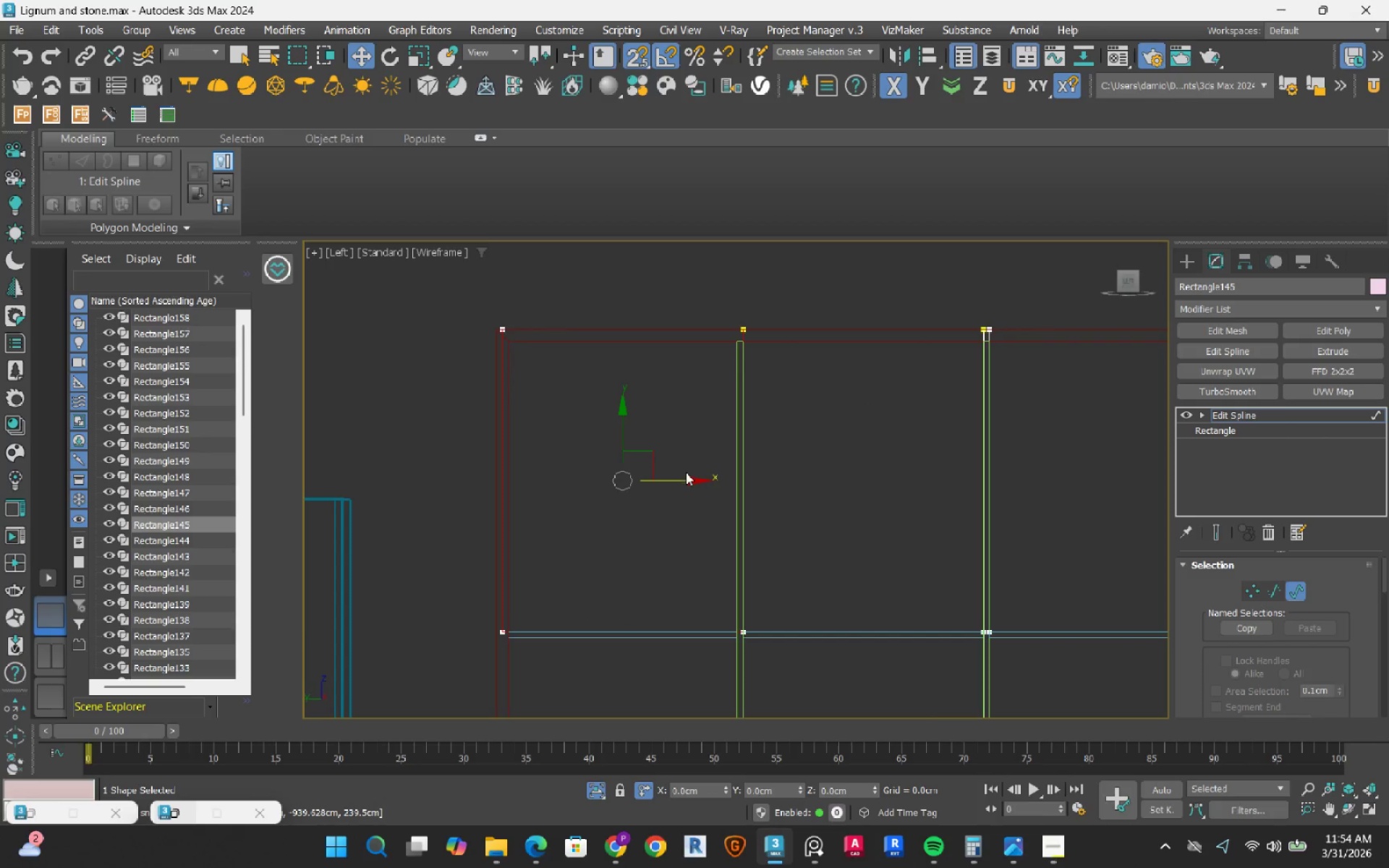 
left_click_drag(start_coordinate=[683, 477], to_coordinate=[567, 518])
 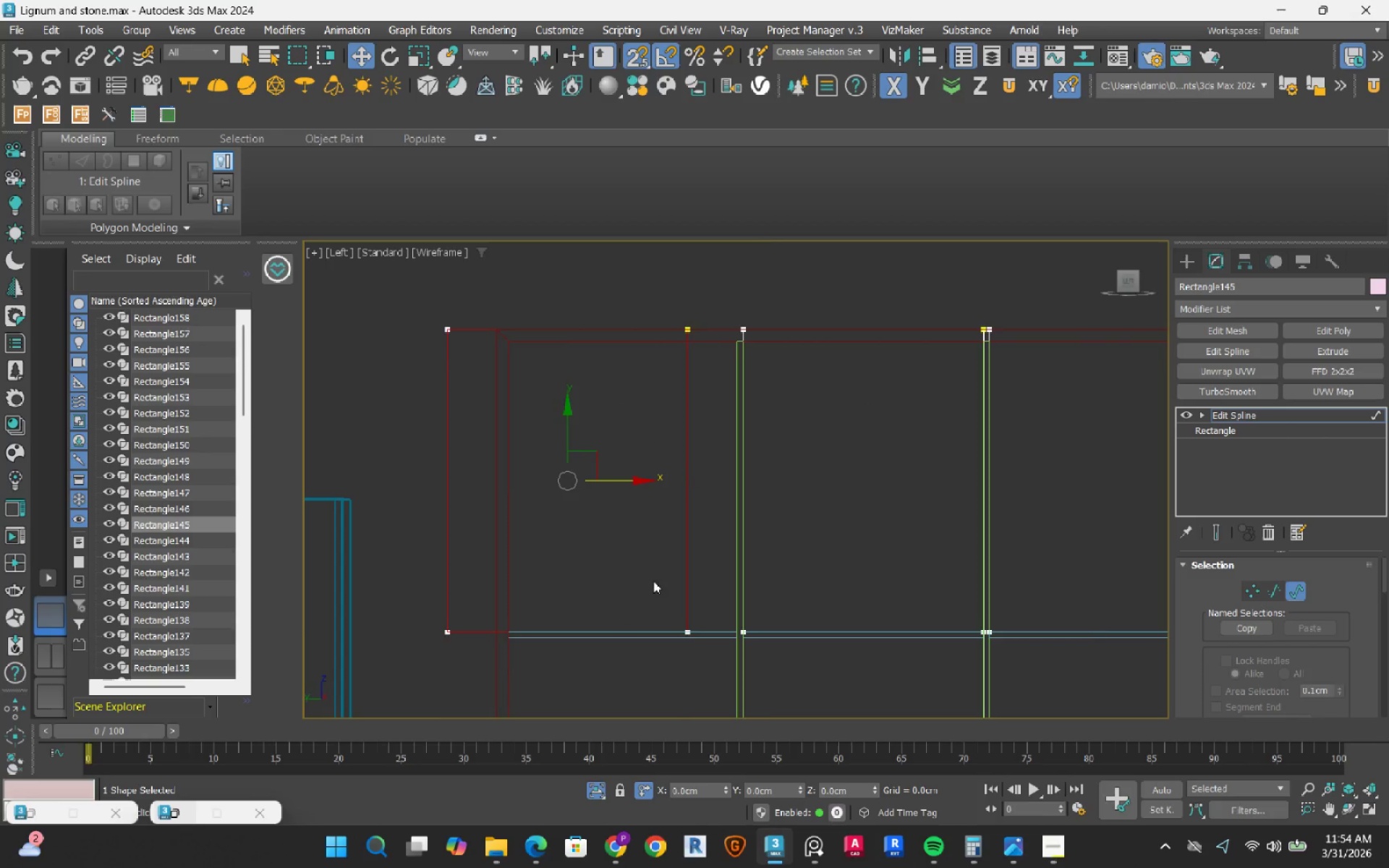 
scroll: coordinate [713, 640], scroll_direction: up, amount: 4.0
 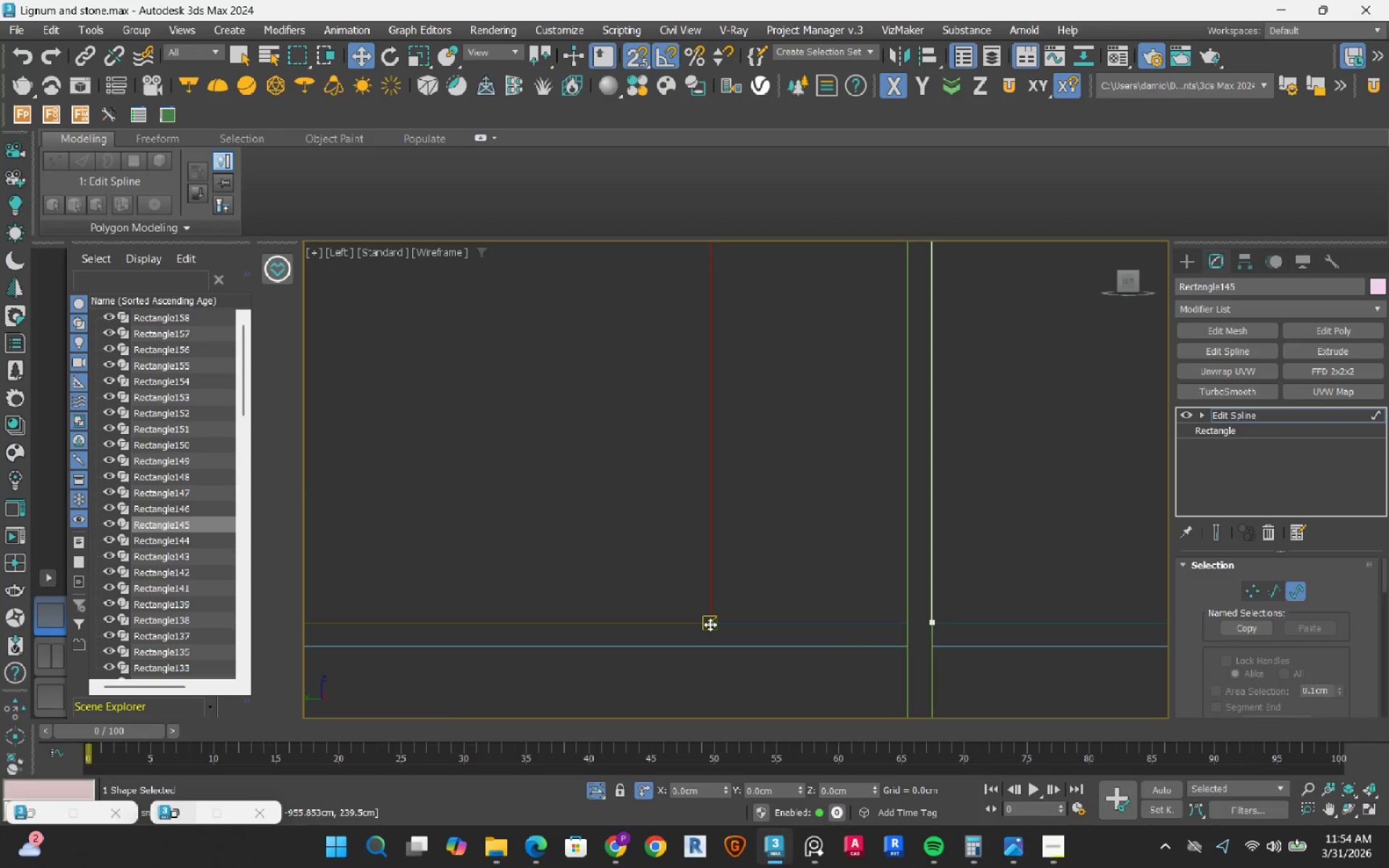 
left_click_drag(start_coordinate=[710, 624], to_coordinate=[904, 629])
 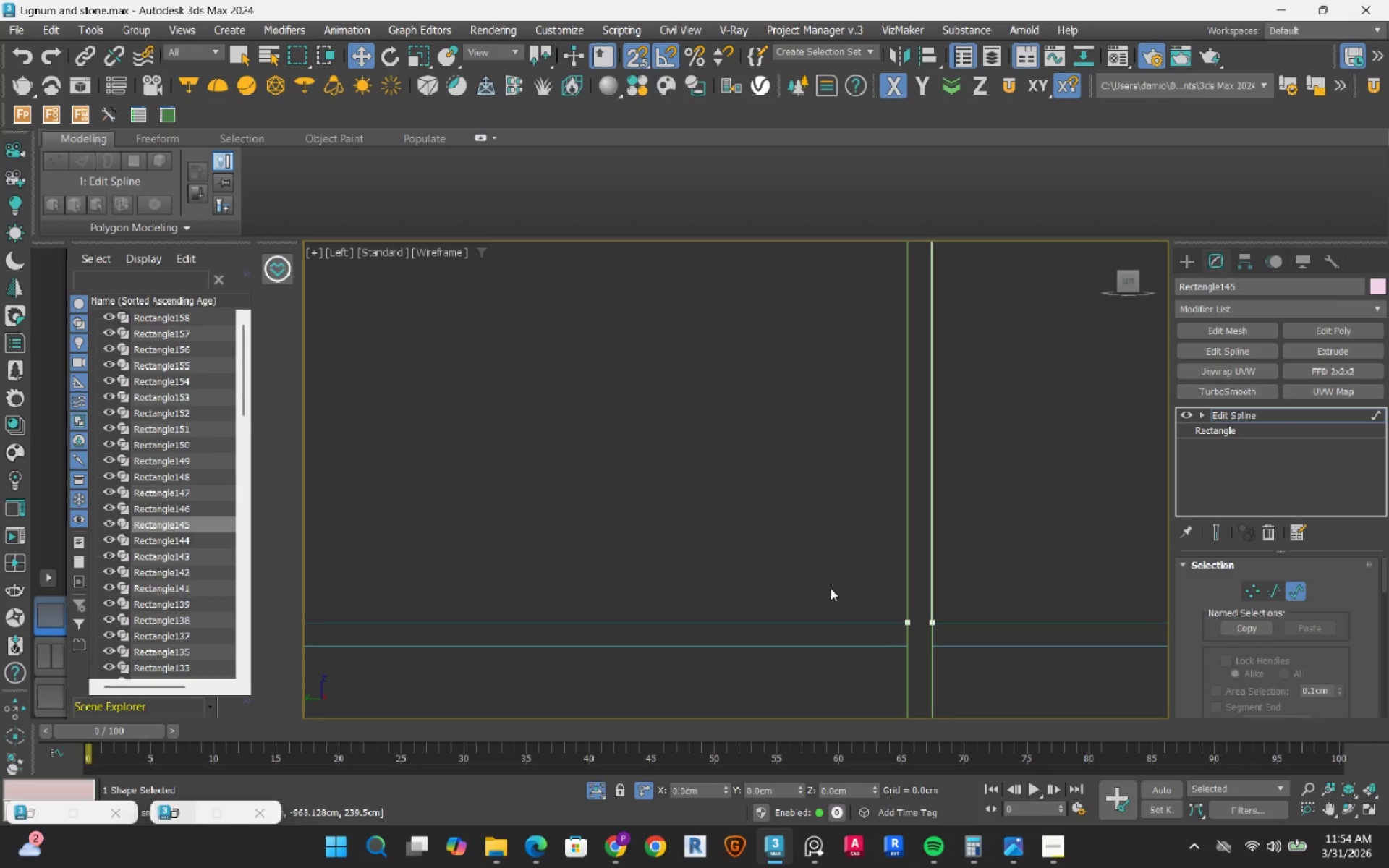 
scroll: coordinate [831, 588], scroll_direction: down, amount: 3.0
 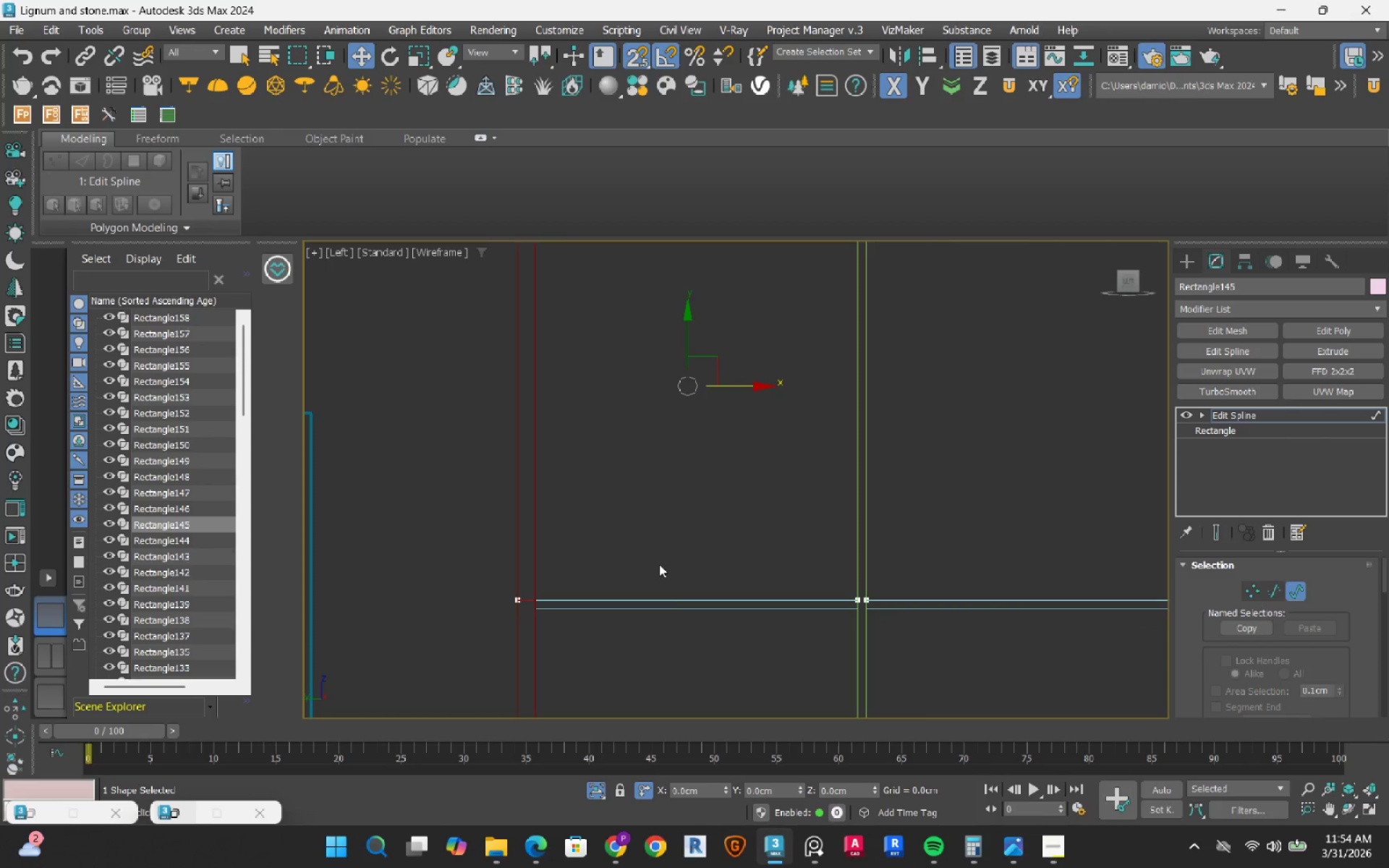 
wait(7.22)
 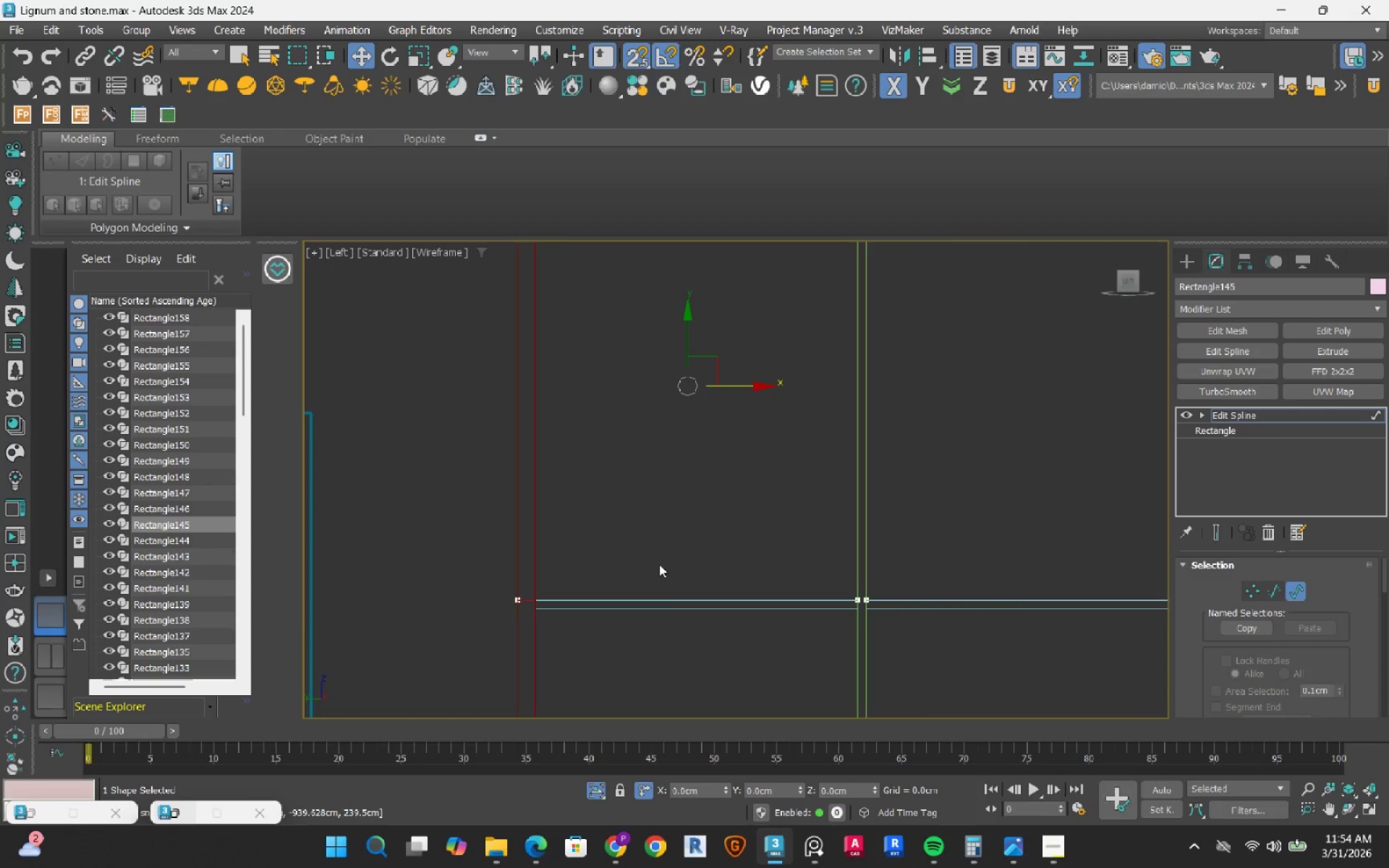 
scroll: coordinate [587, 514], scroll_direction: down, amount: 6.0
 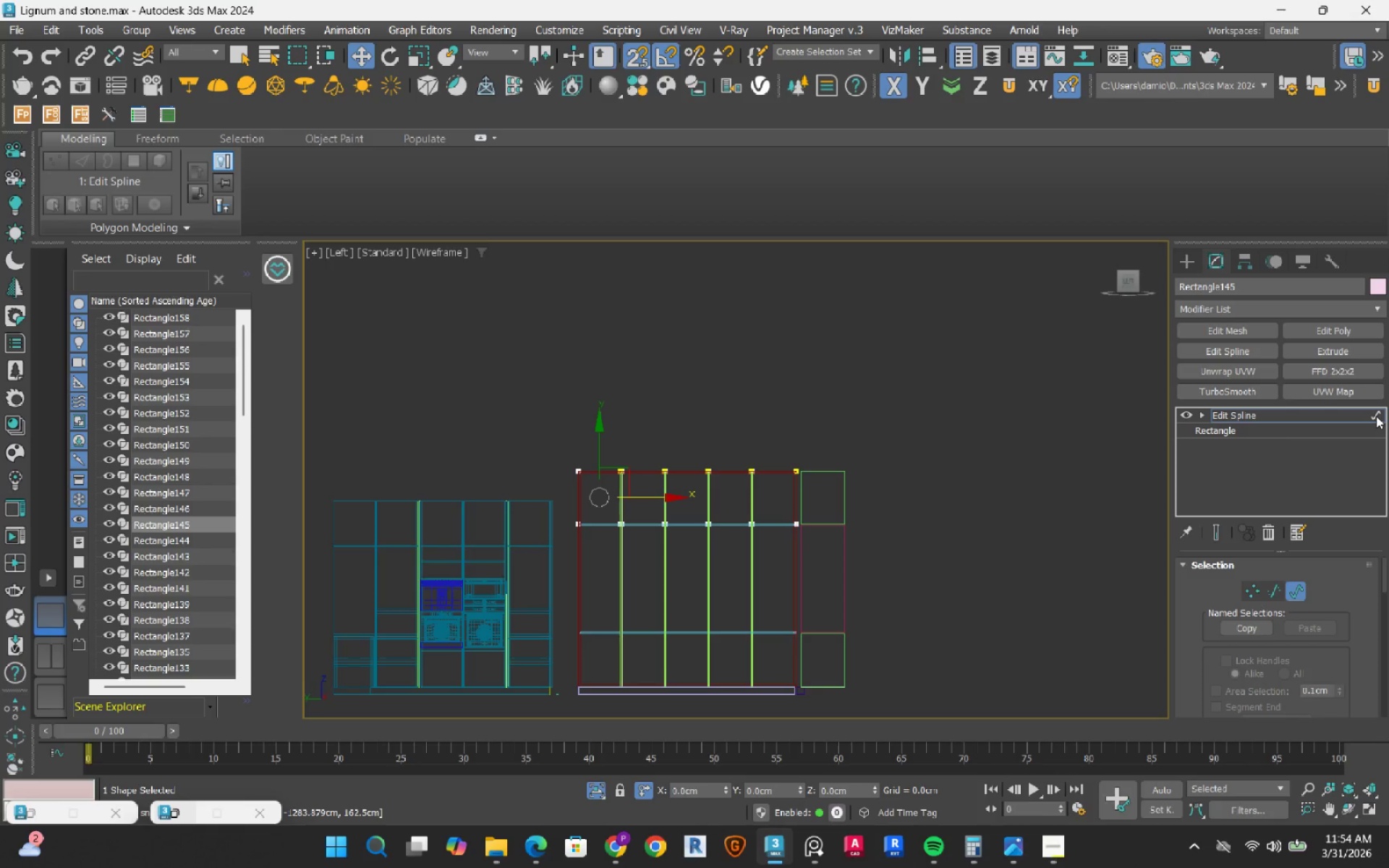 
left_click([1376, 416])
 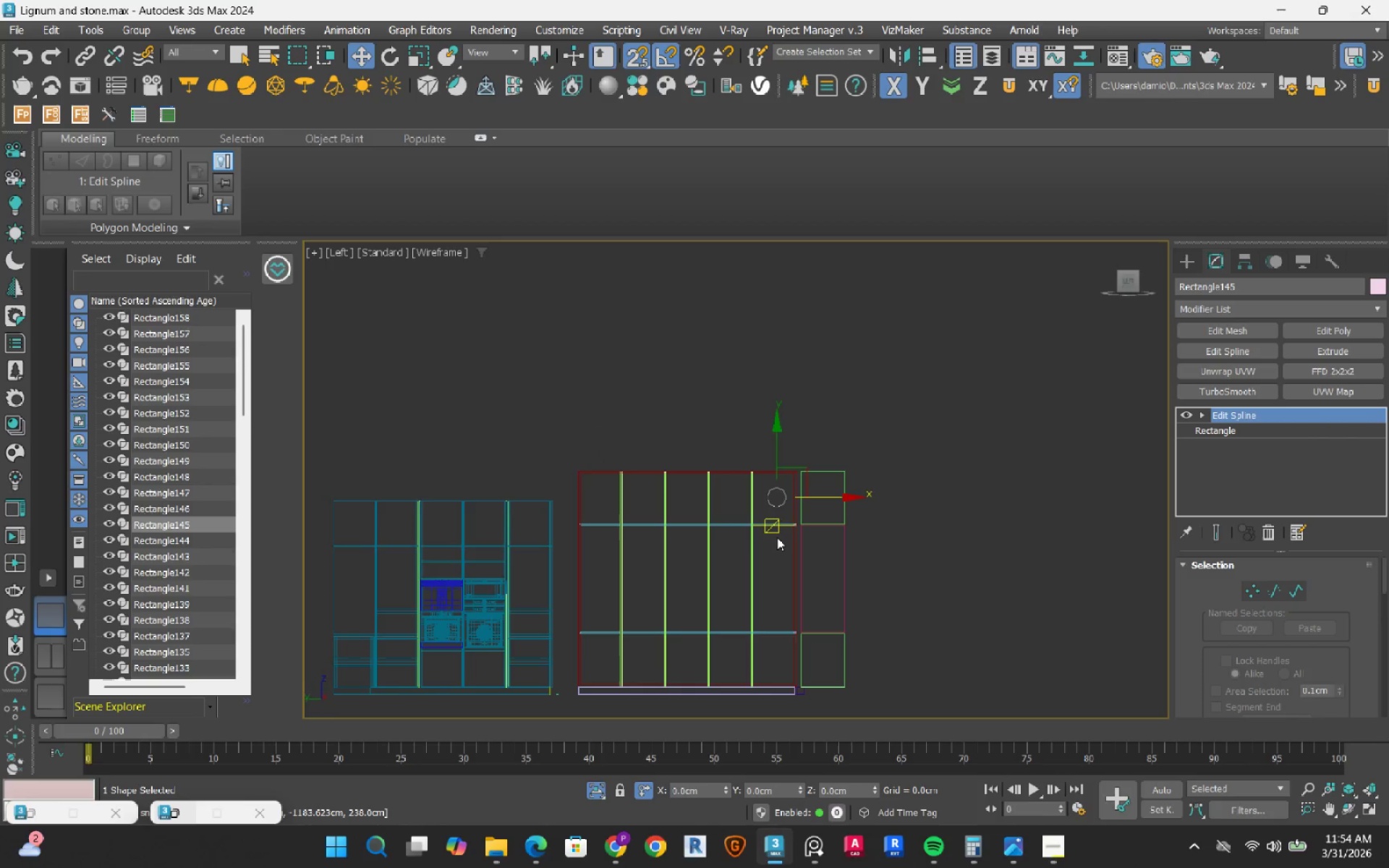 
scroll: coordinate [967, 460], scroll_direction: up, amount: 9.0
 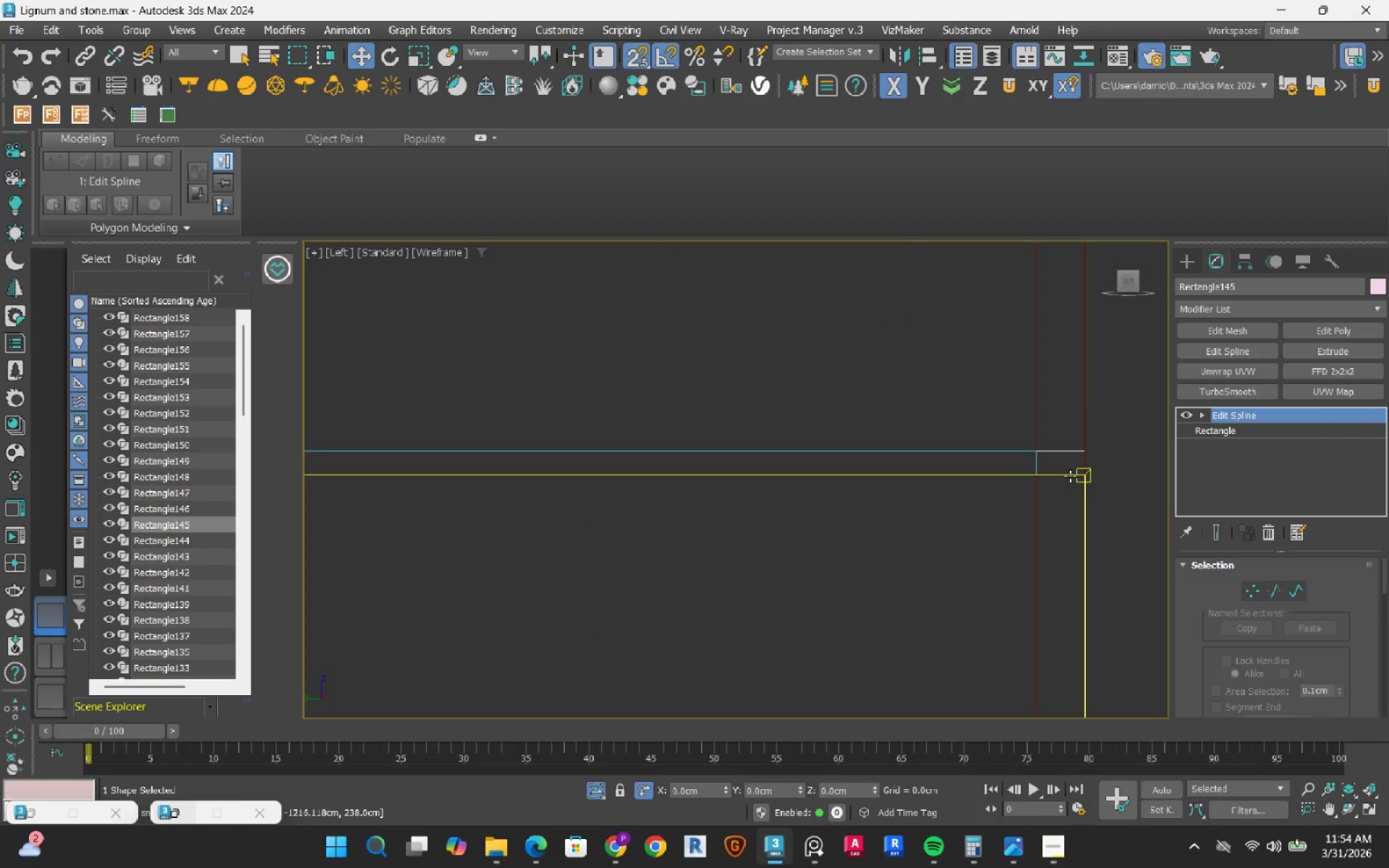 
left_click([1070, 476])
 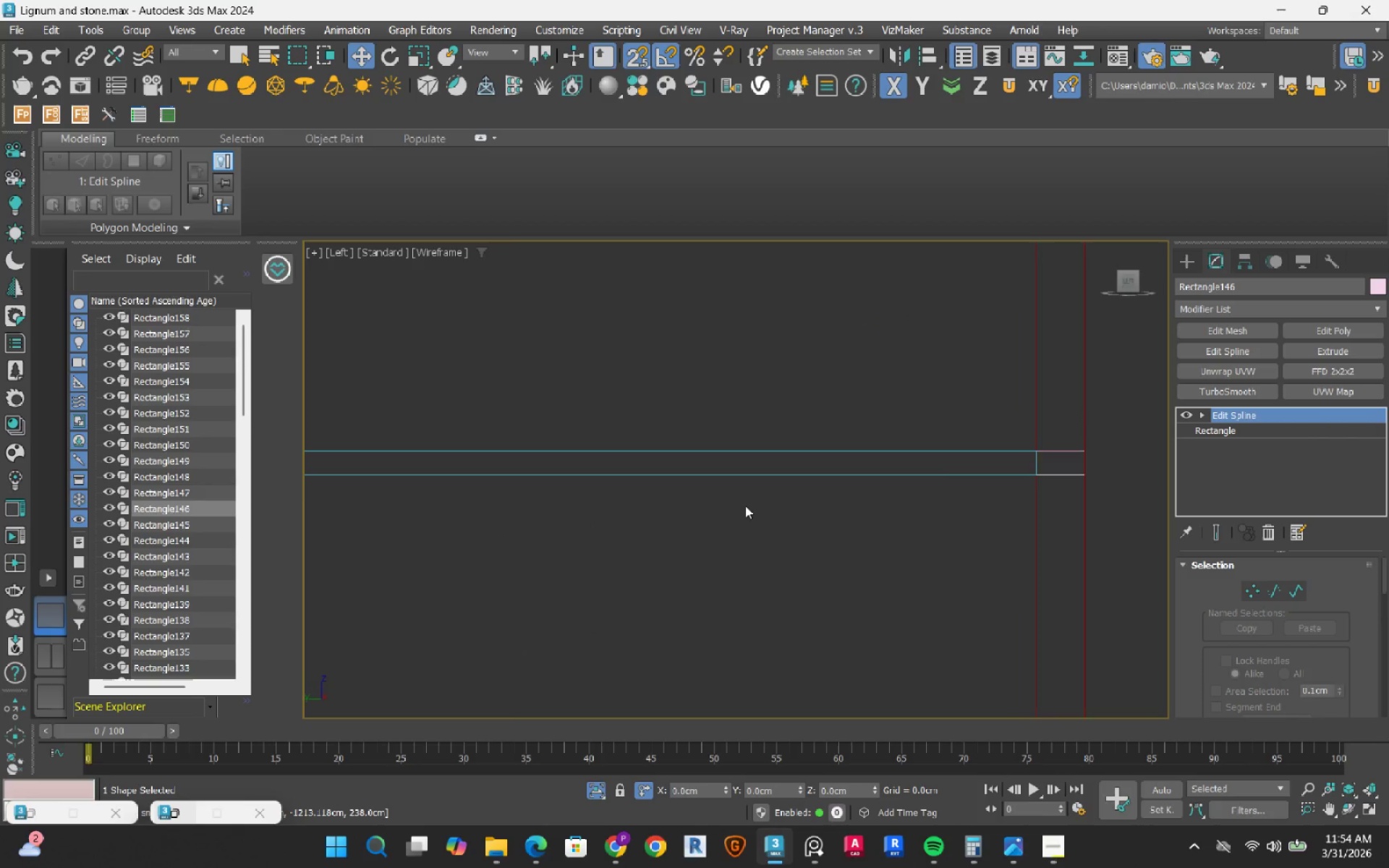 
scroll: coordinate [745, 506], scroll_direction: down, amount: 7.0
 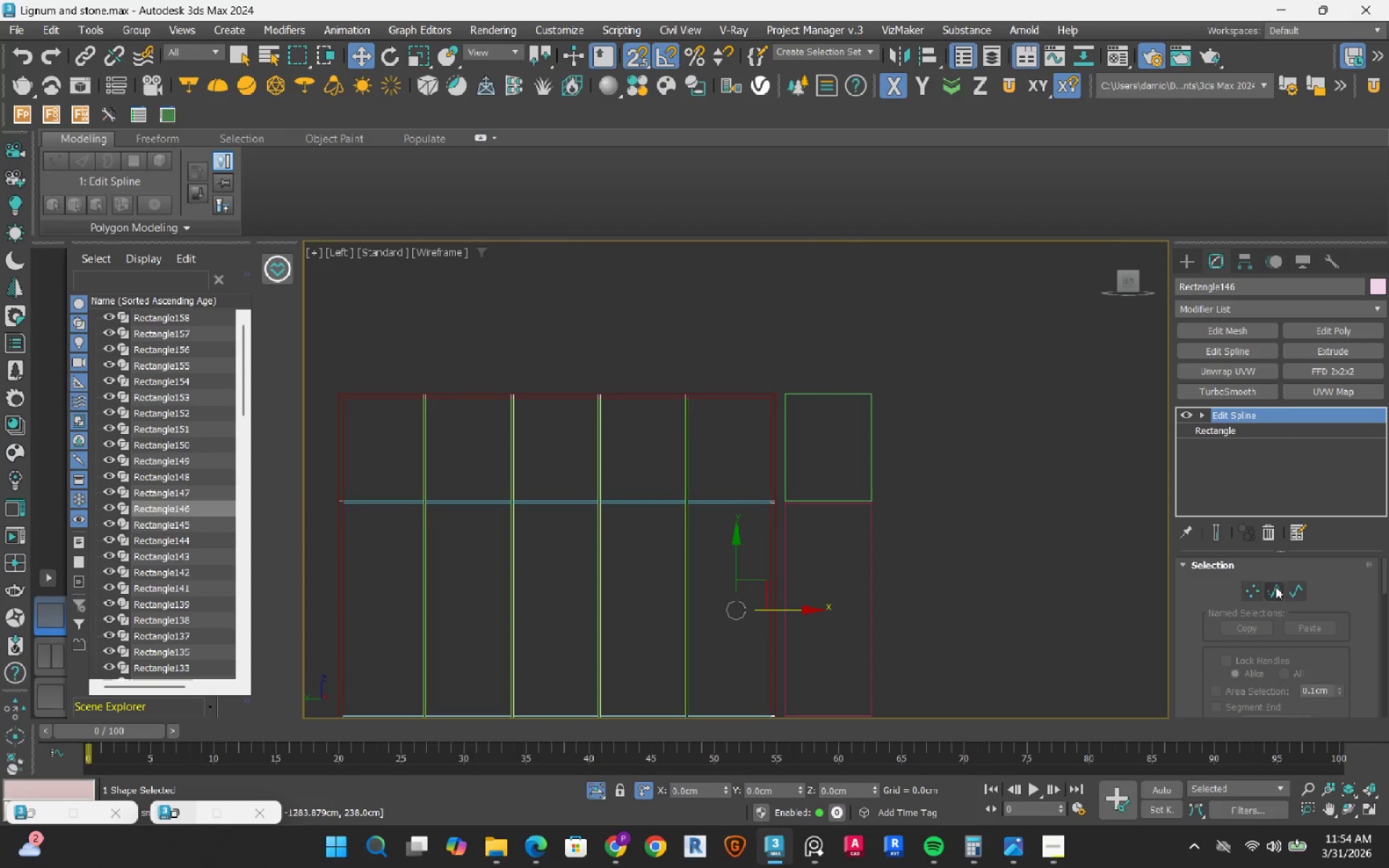 
left_click([1293, 590])
 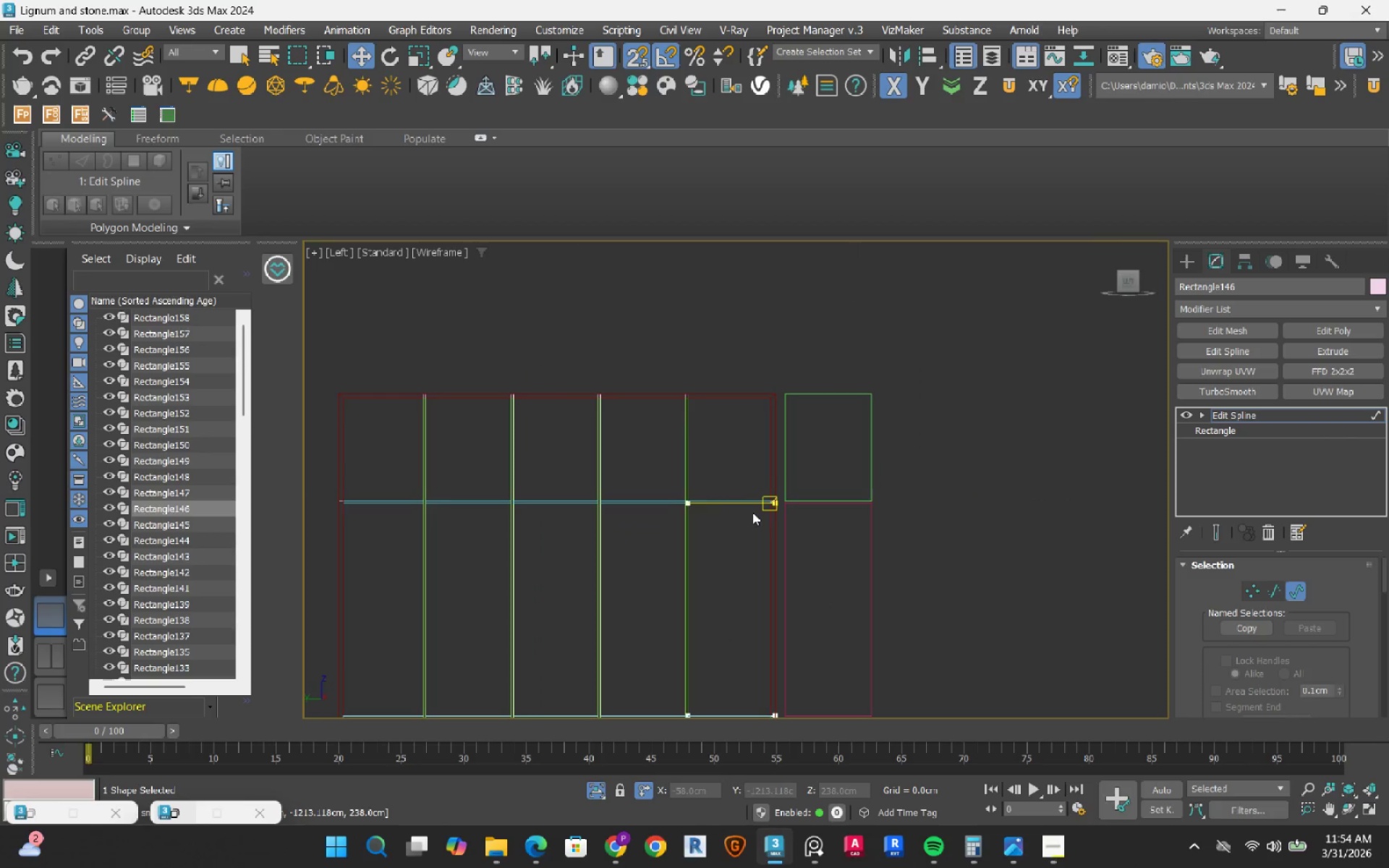 
left_click_drag(start_coordinate=[693, 463], to_coordinate=[865, 730])
 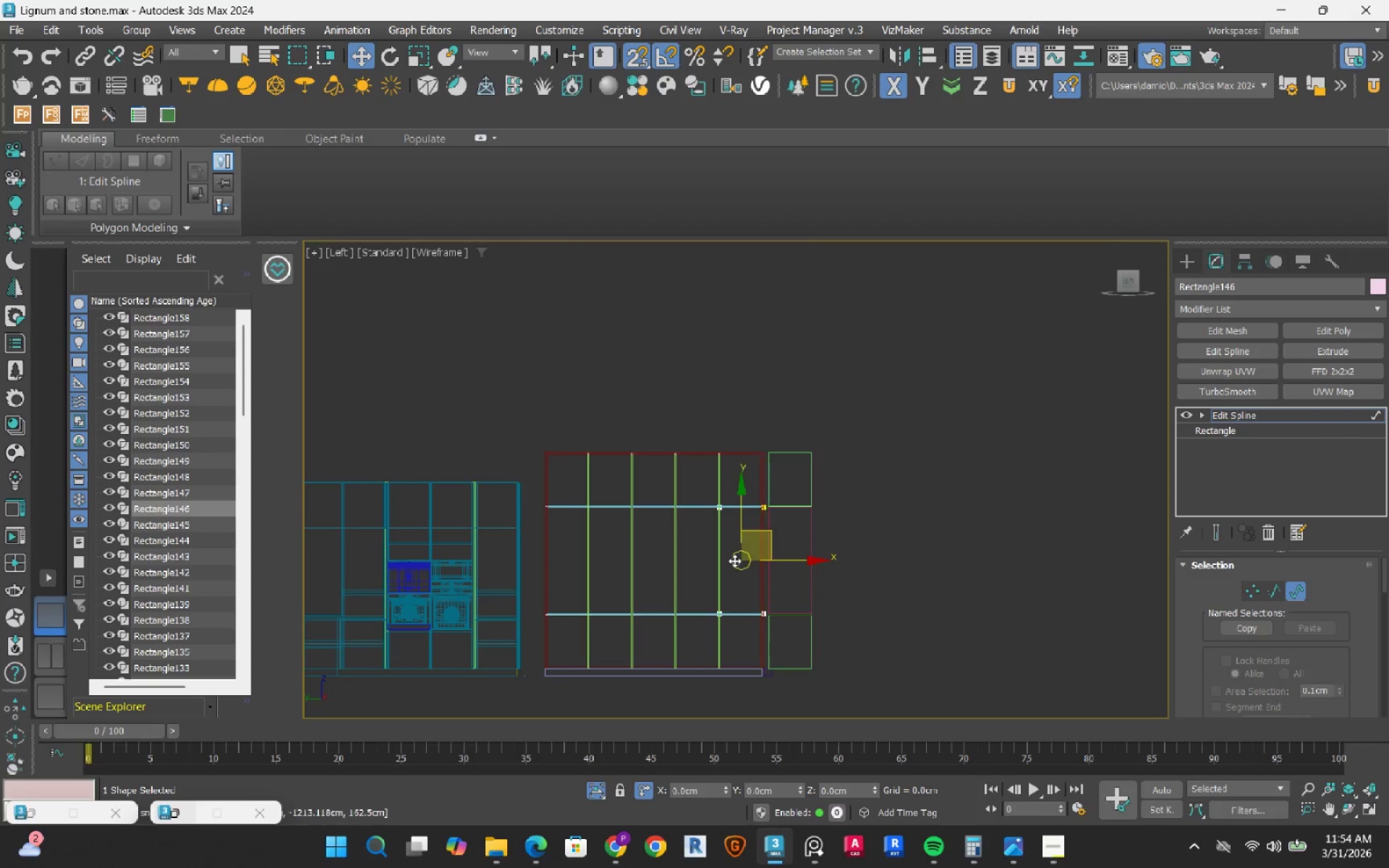 
scroll: coordinate [752, 511], scroll_direction: down, amount: 2.0
 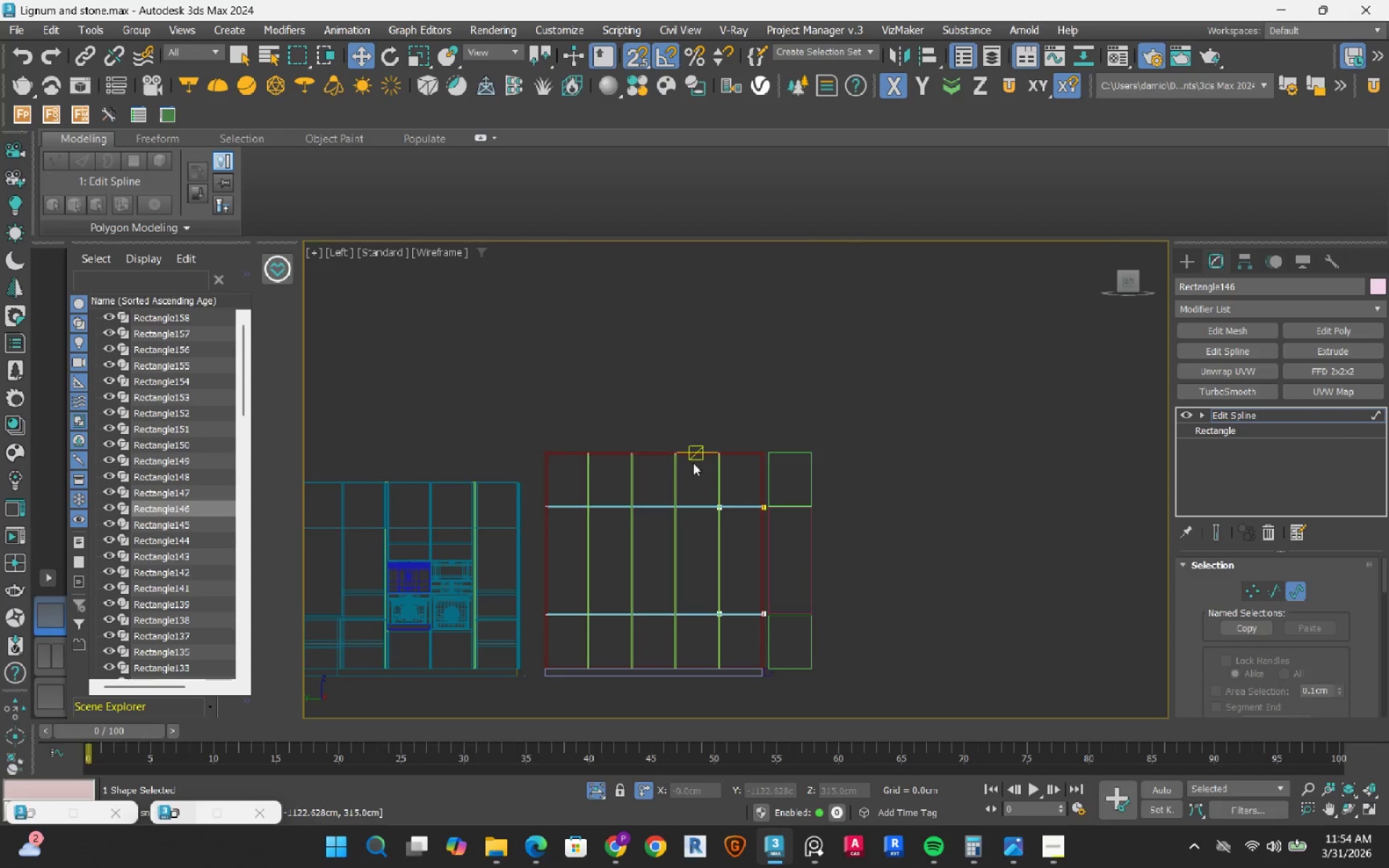 
scroll: coordinate [734, 559], scroll_direction: up, amount: 3.0
 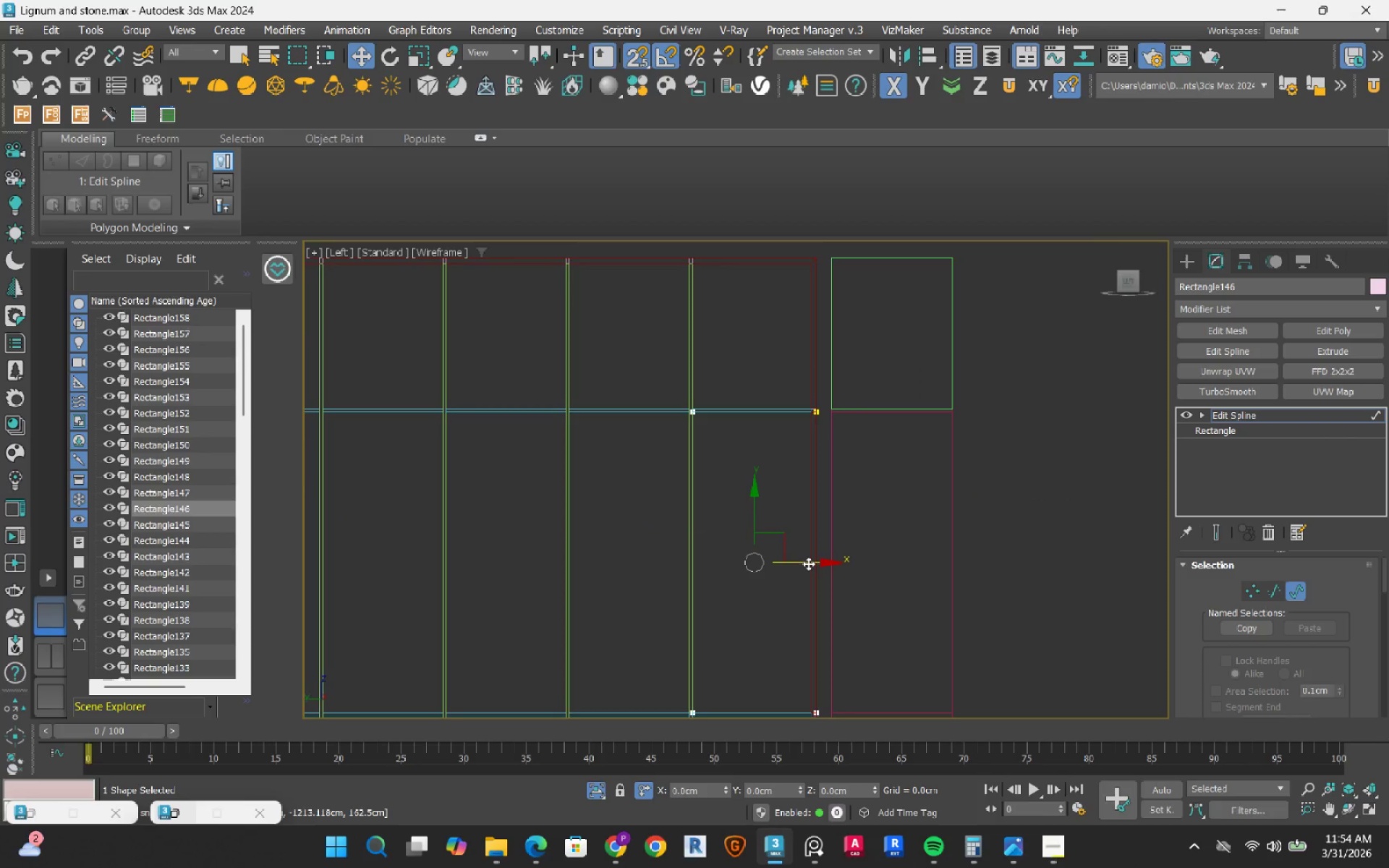 
hold_key(key=ShiftLeft, duration=1.53)
left_click_drag(start_coordinate=[808, 563], to_coordinate=[595, 454])
 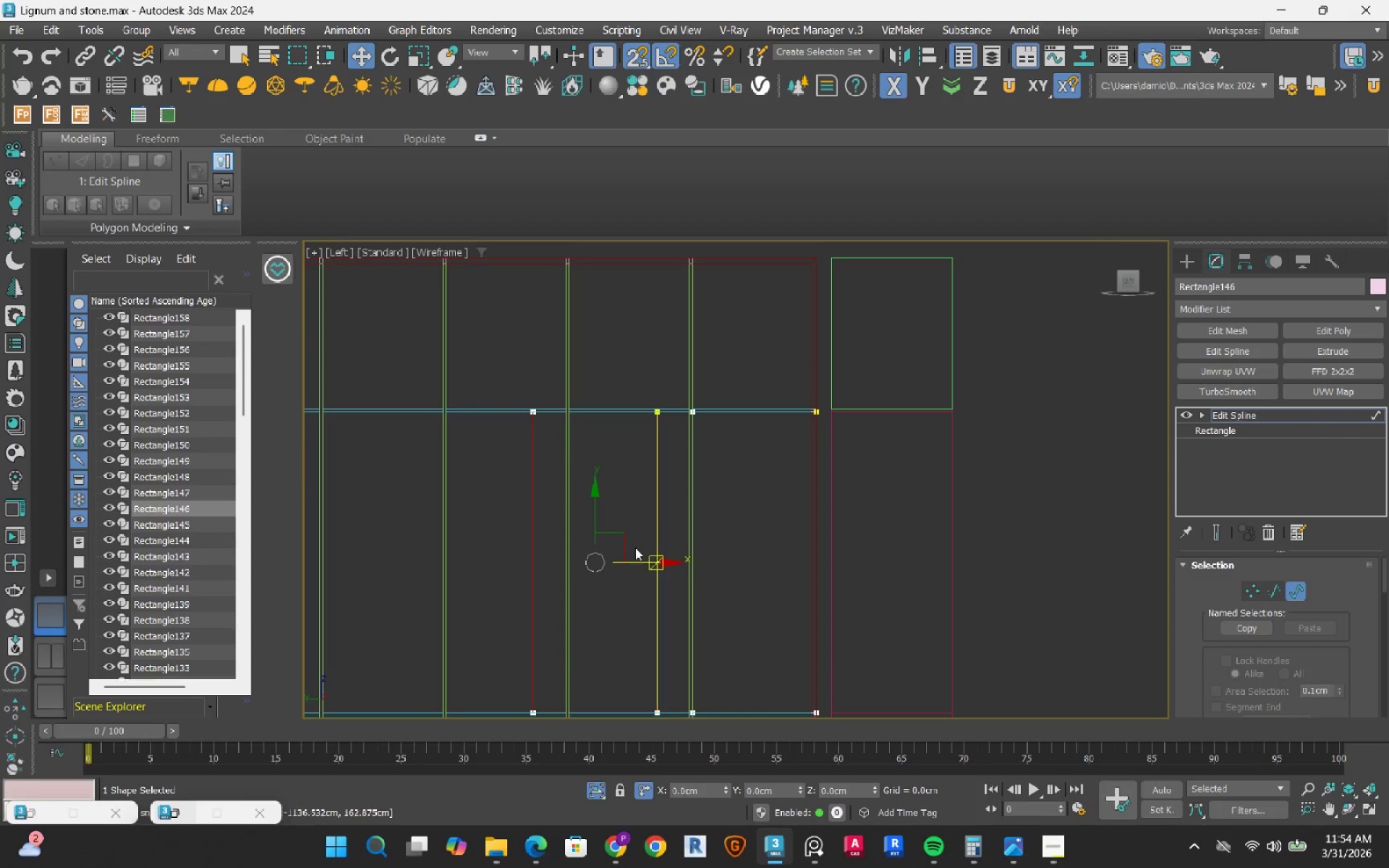 
hold_key(key=ShiftLeft, duration=0.68)
 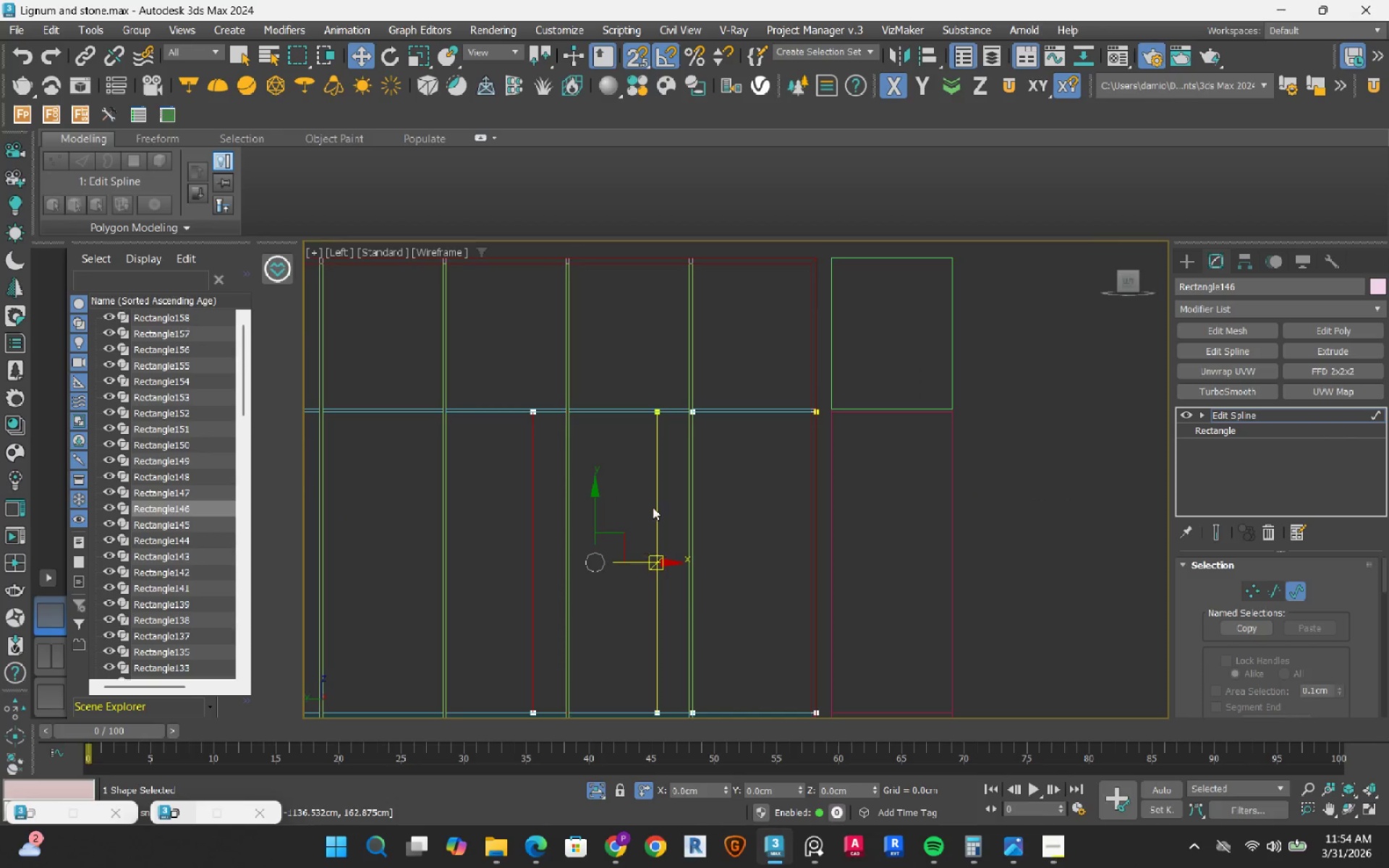 
scroll: coordinate [611, 389], scroll_direction: up, amount: 6.0
 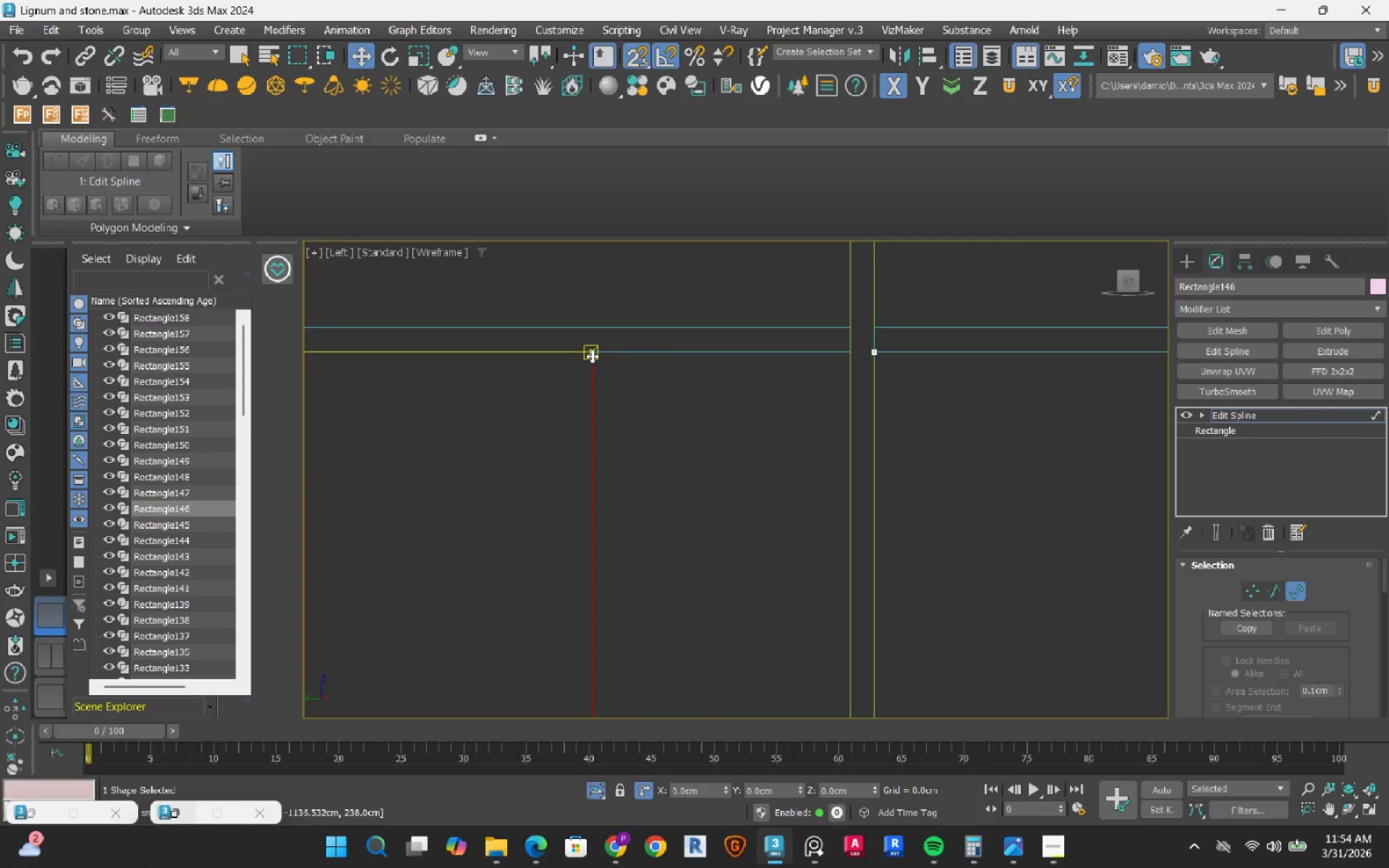 
left_click_drag(start_coordinate=[592, 356], to_coordinate=[846, 354])
 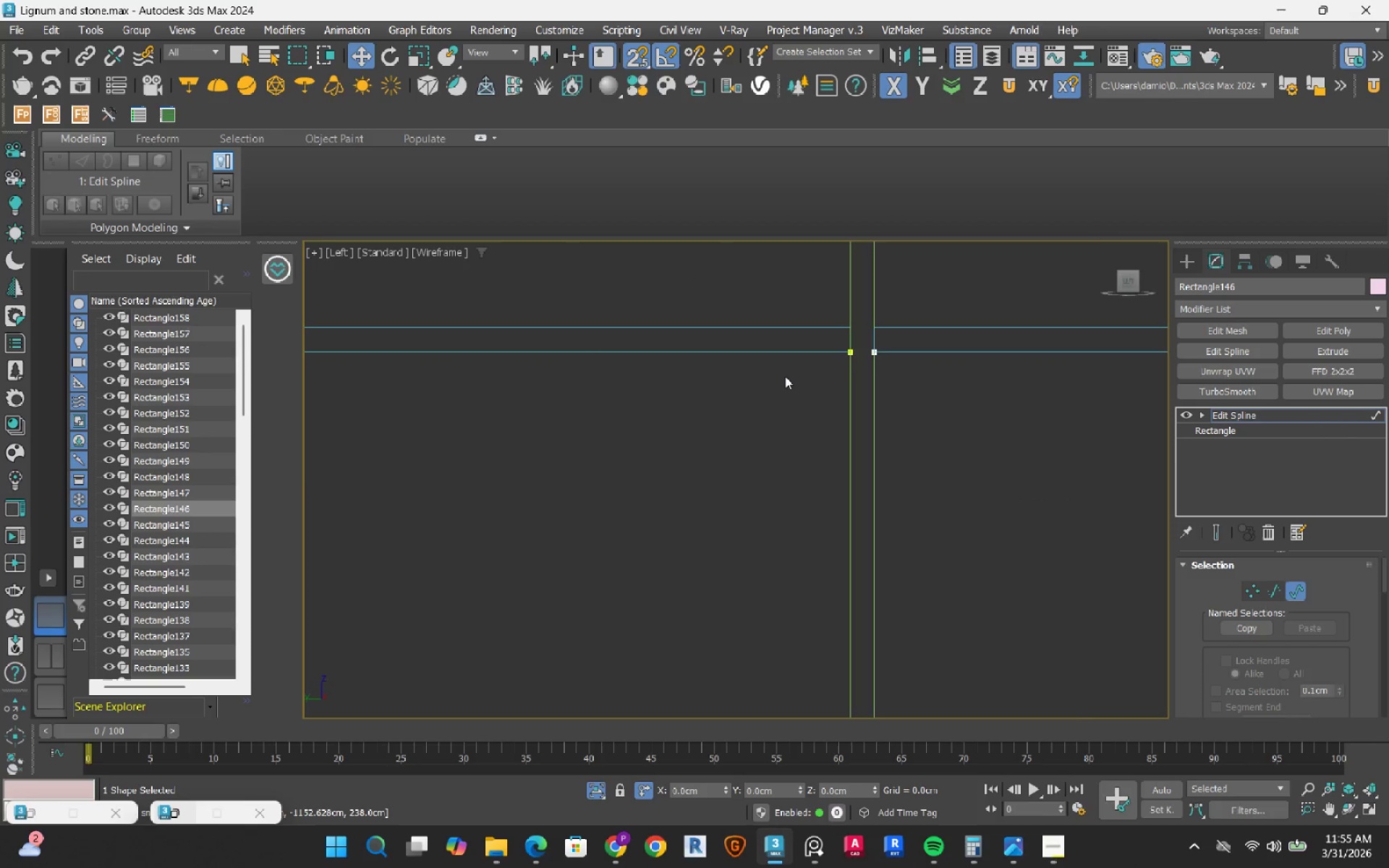 
scroll: coordinate [785, 376], scroll_direction: down, amount: 4.0
 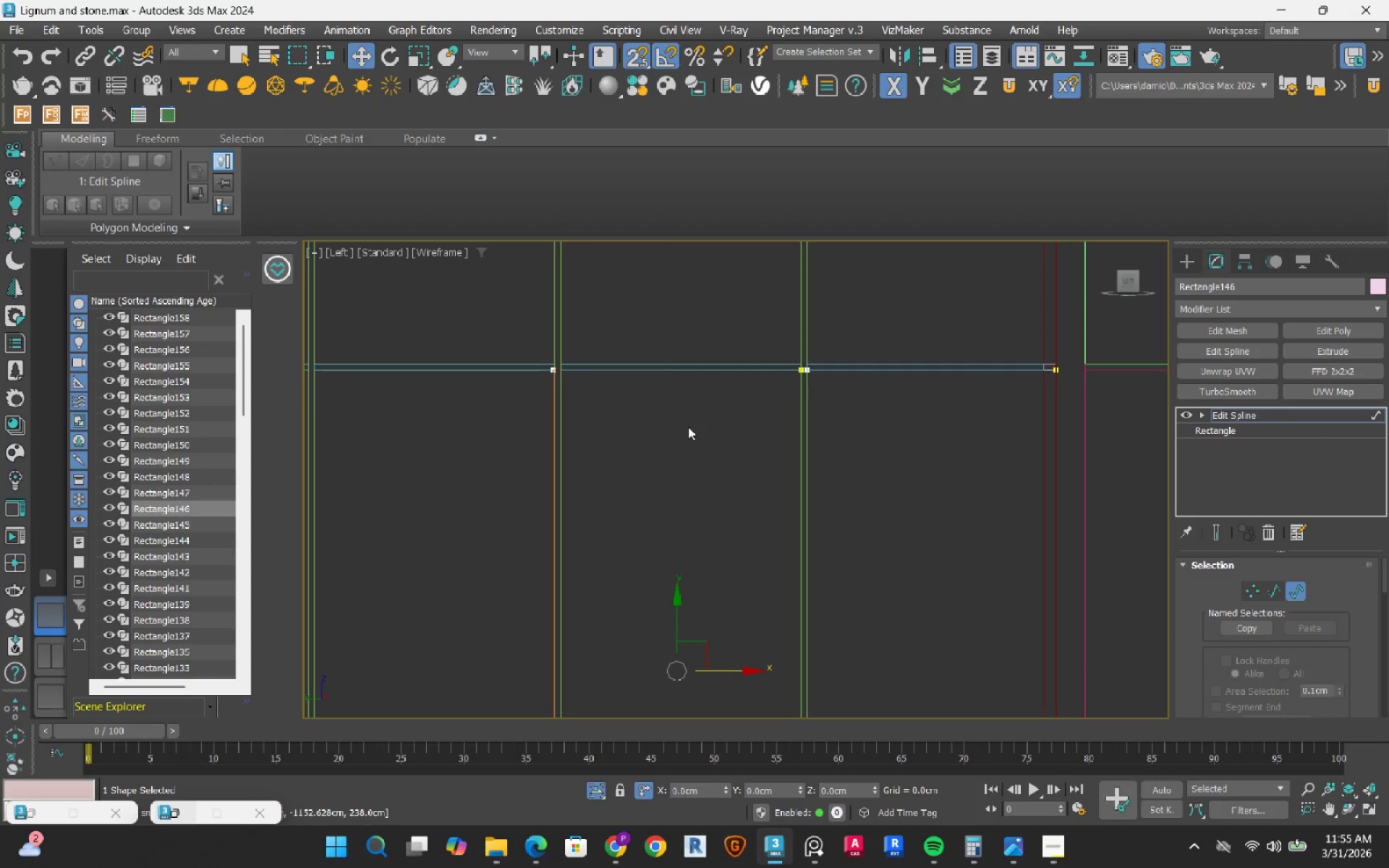 
key(2)
 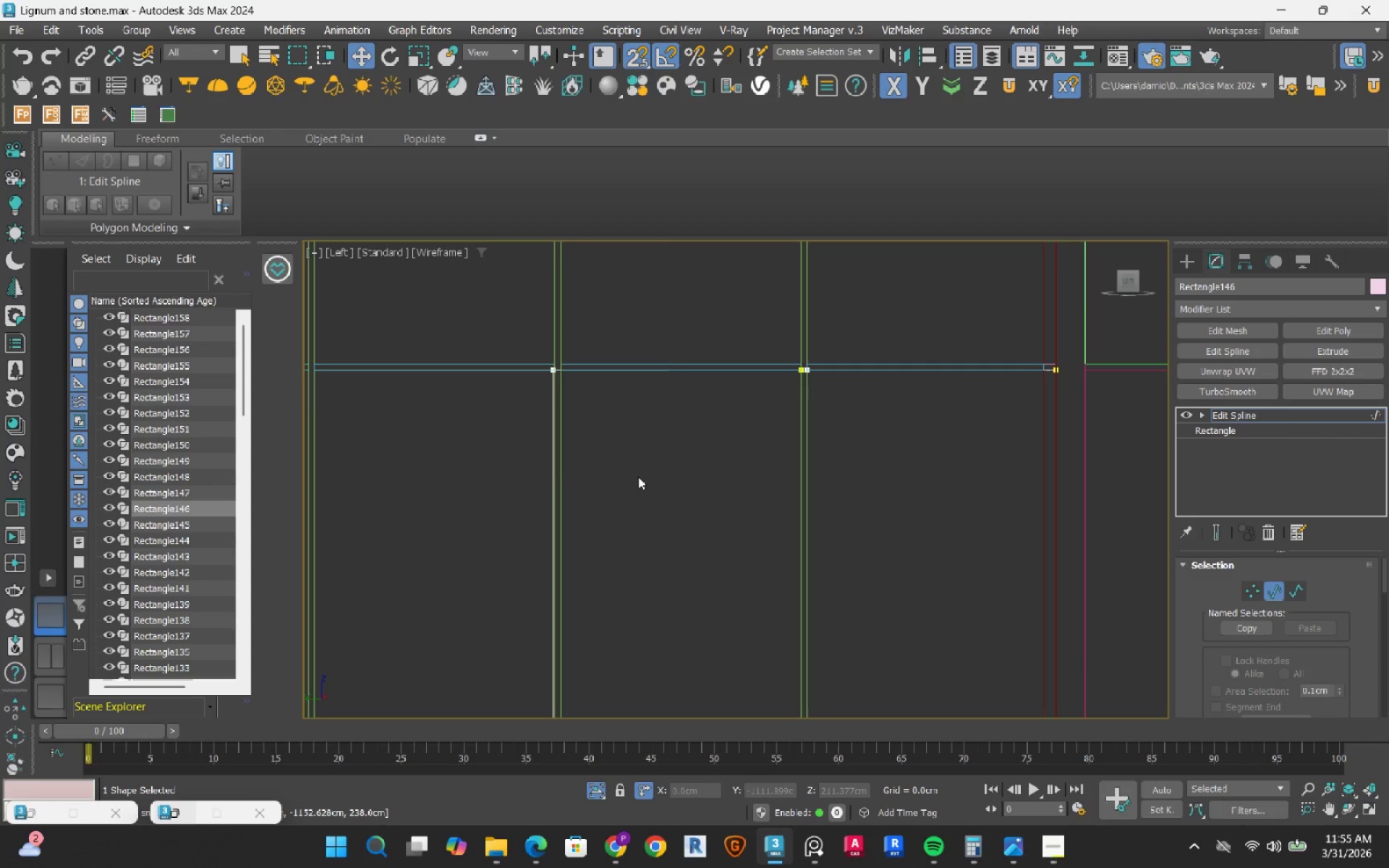 
left_click_drag(start_coordinate=[638, 477], to_coordinate=[500, 566])
 